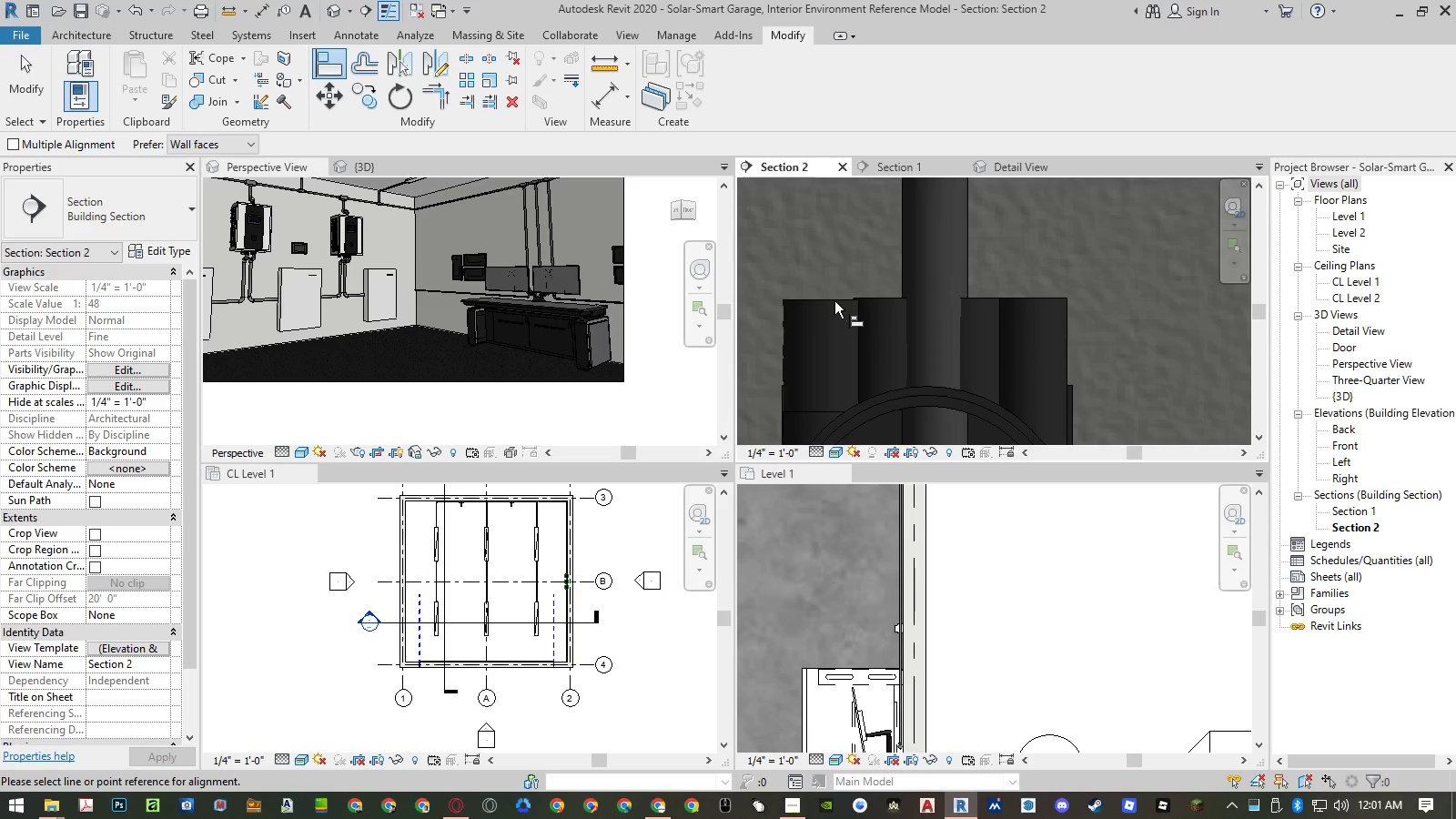 
left_click([836, 298])
 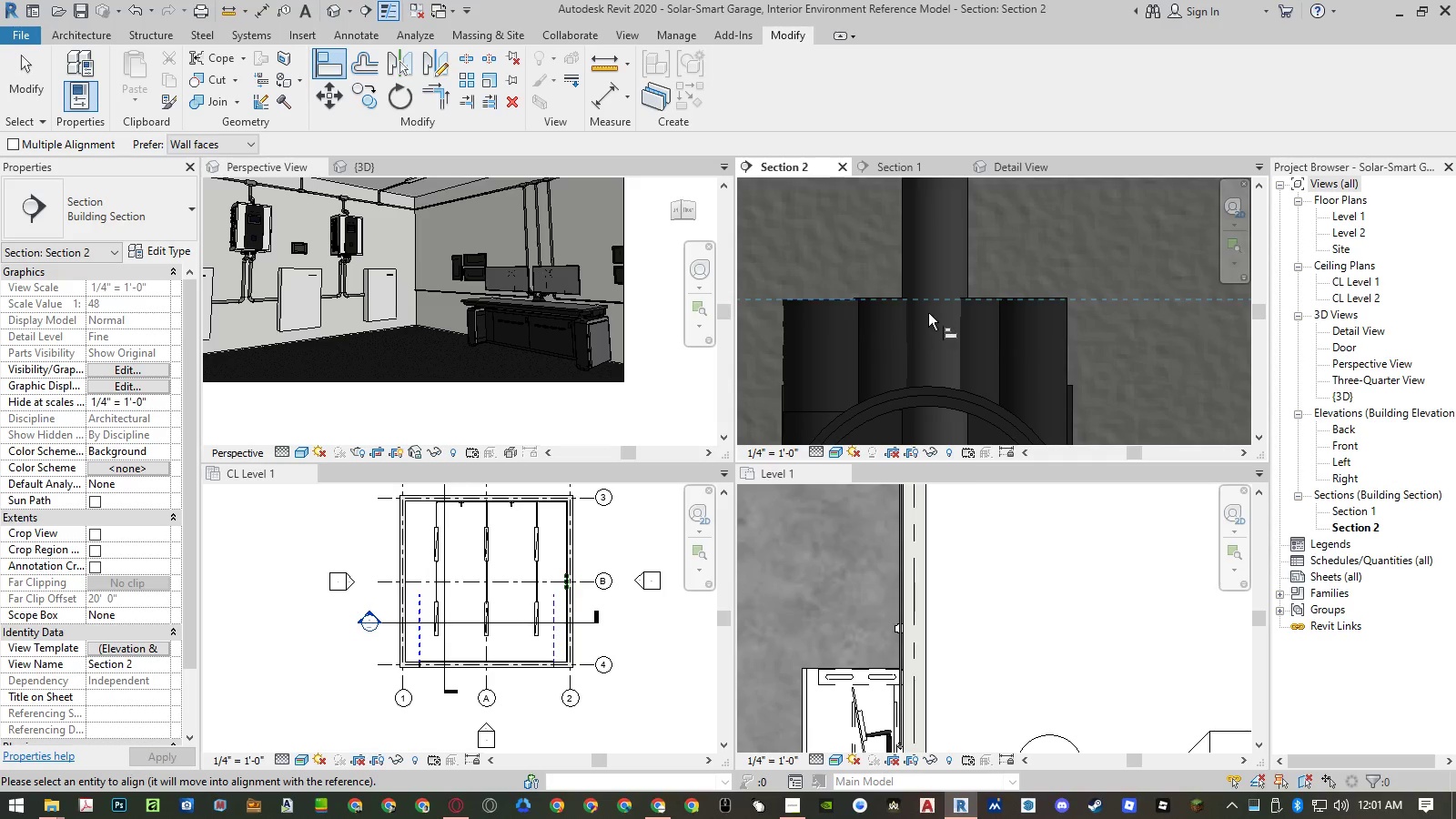 
scroll: coordinate [934, 269], scroll_direction: down, amount: 29.0
 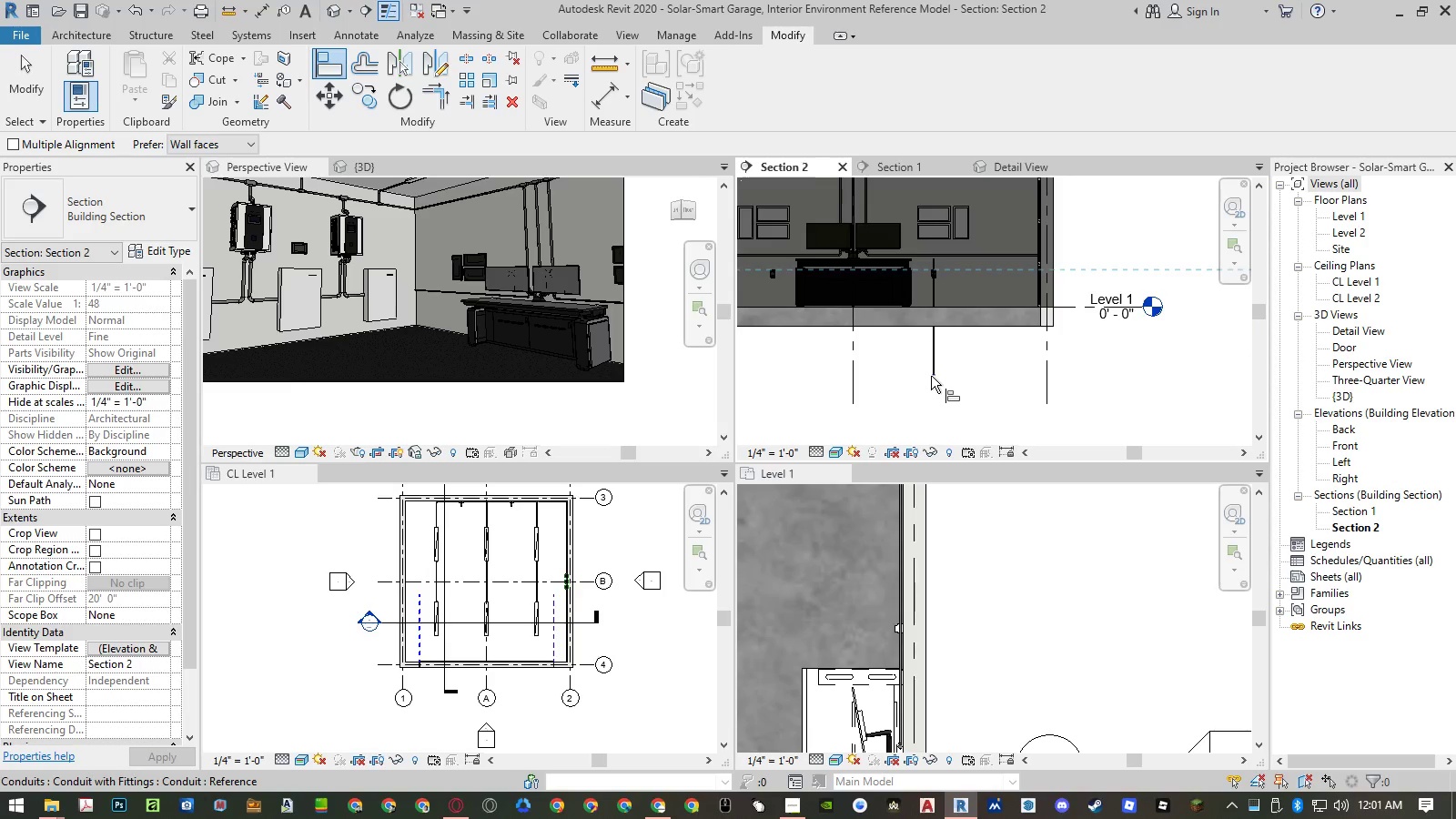 
left_click([931, 376])
 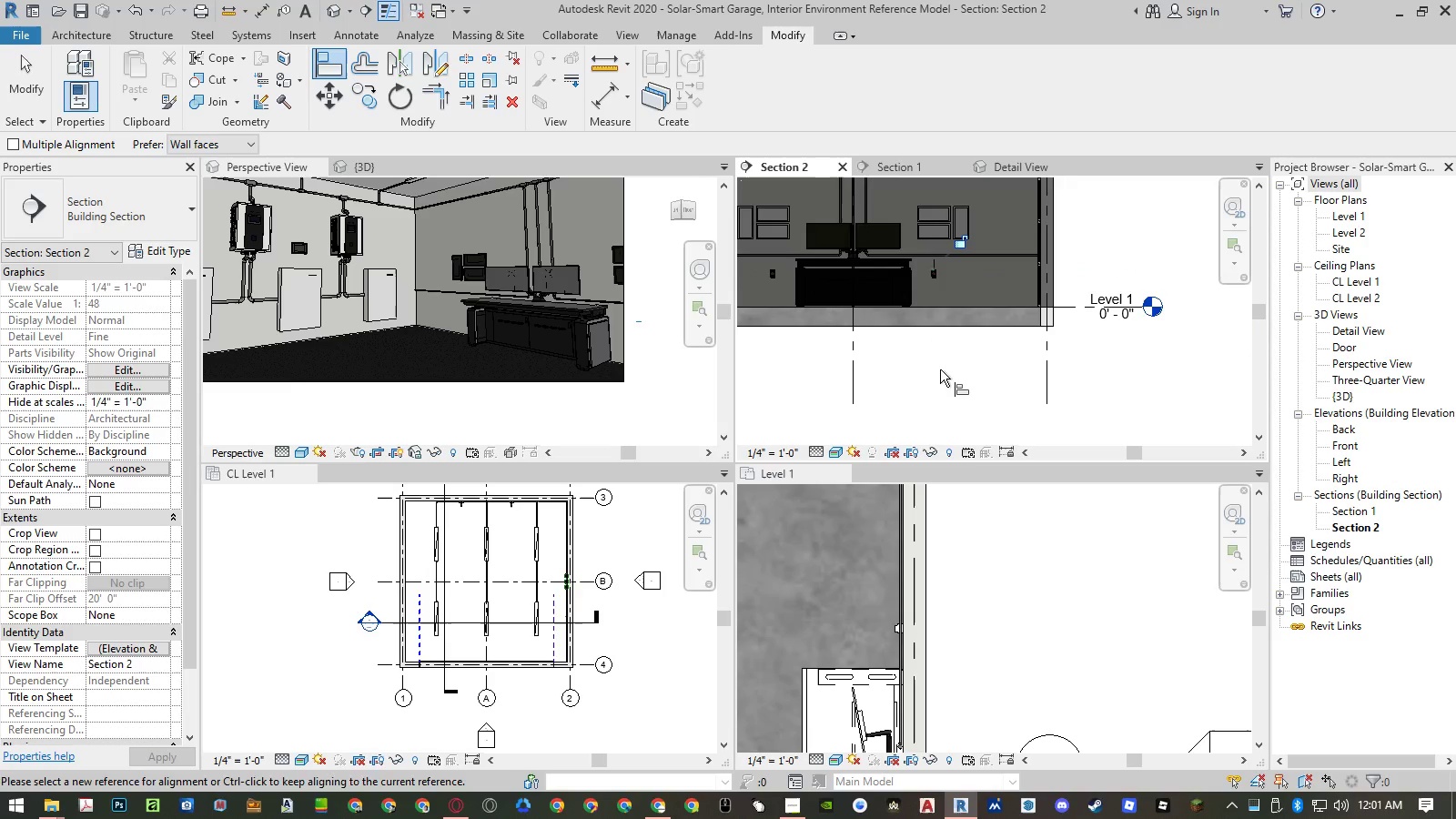 
key(Escape)
 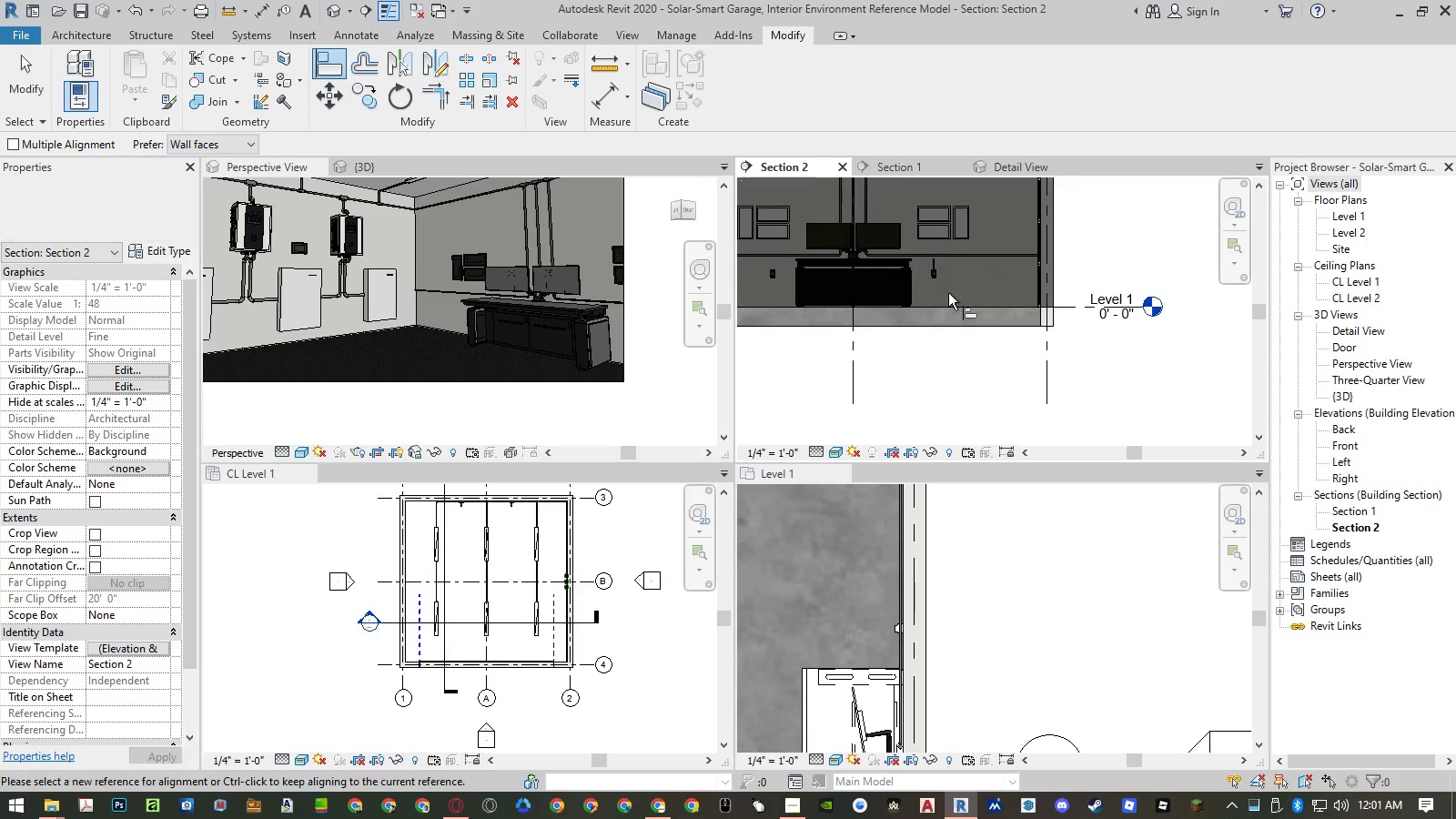 
key(Escape)
 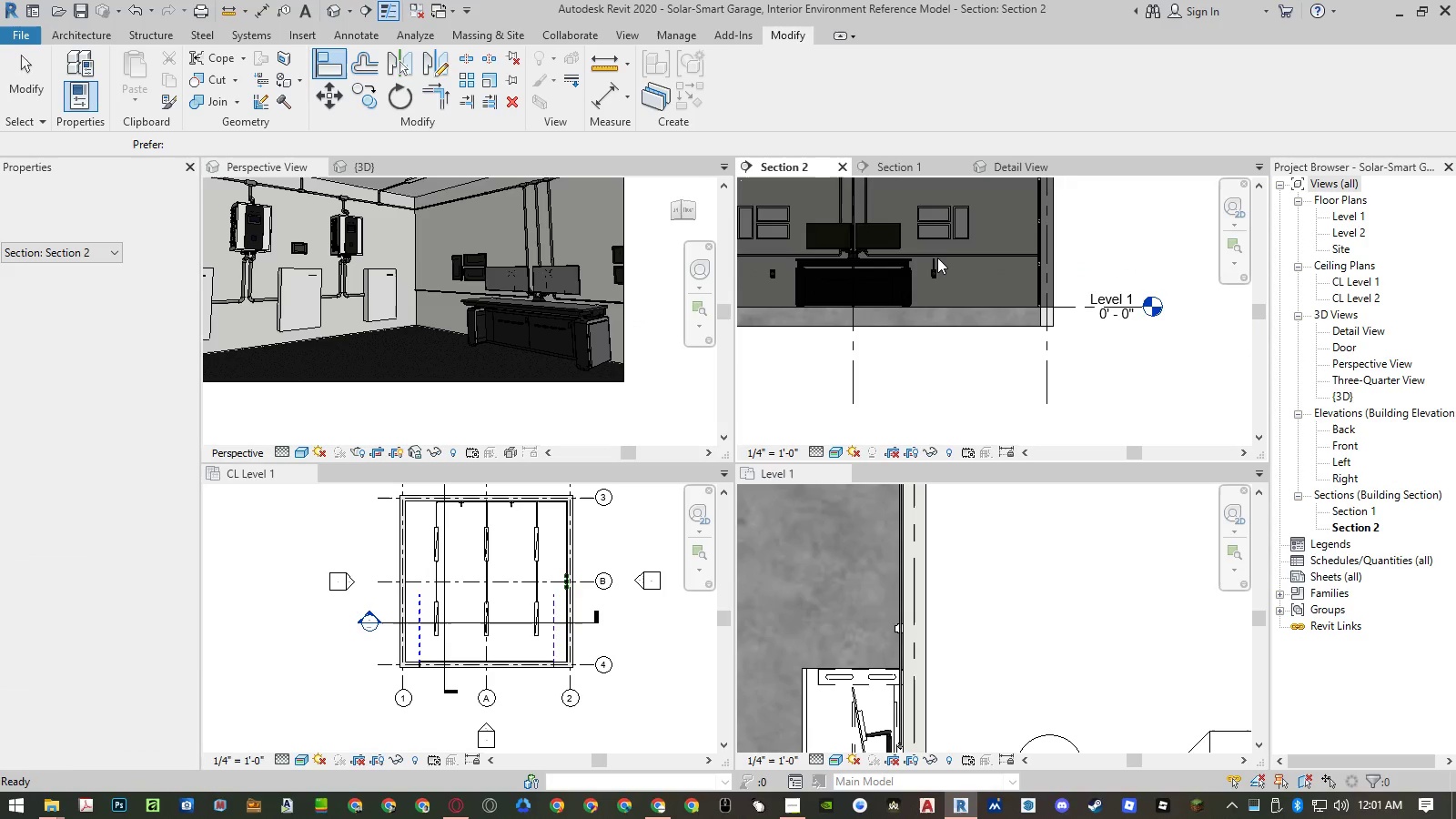 
scroll: coordinate [936, 242], scroll_direction: up, amount: 6.0
 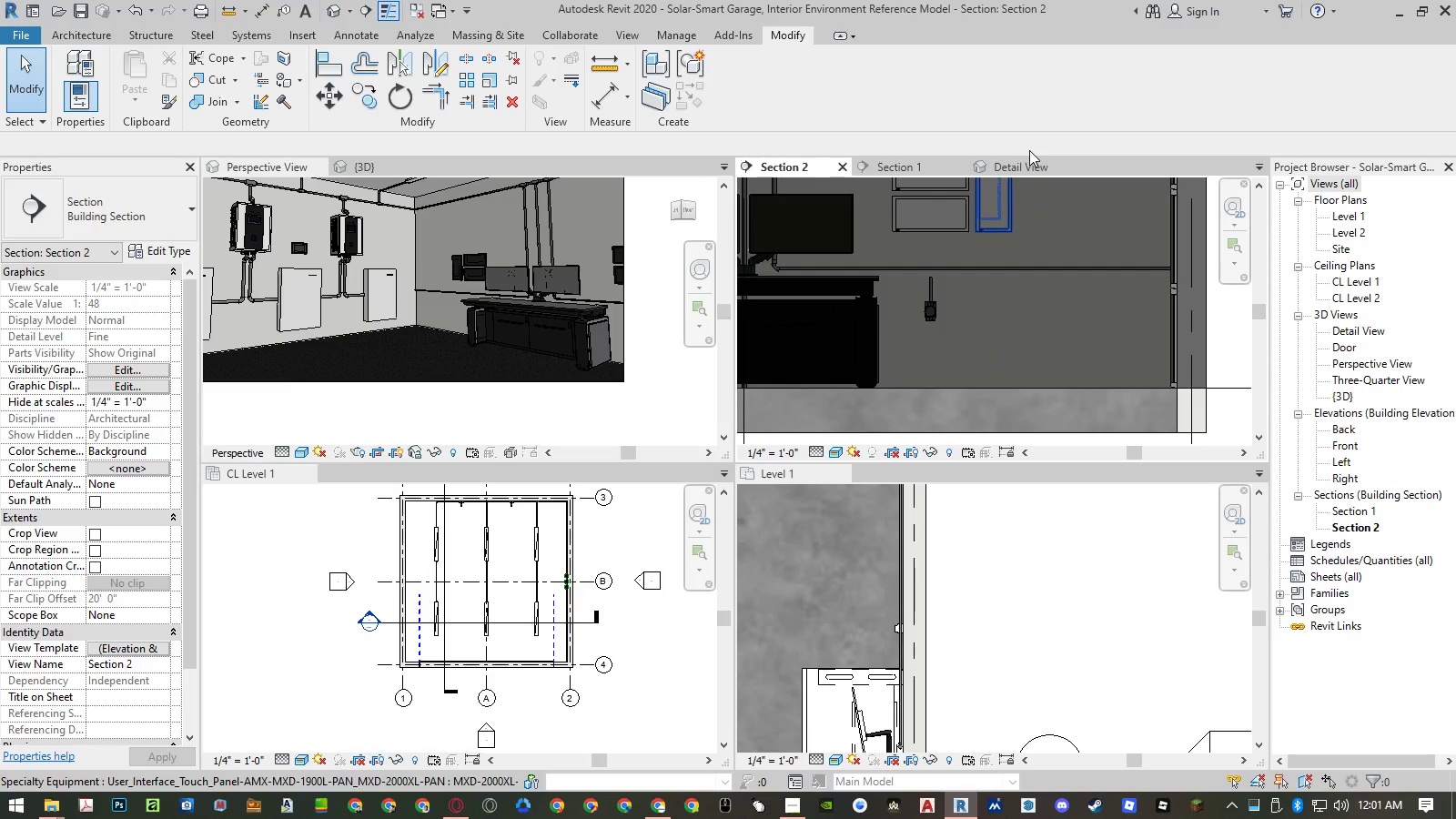 
left_click([1032, 162])
 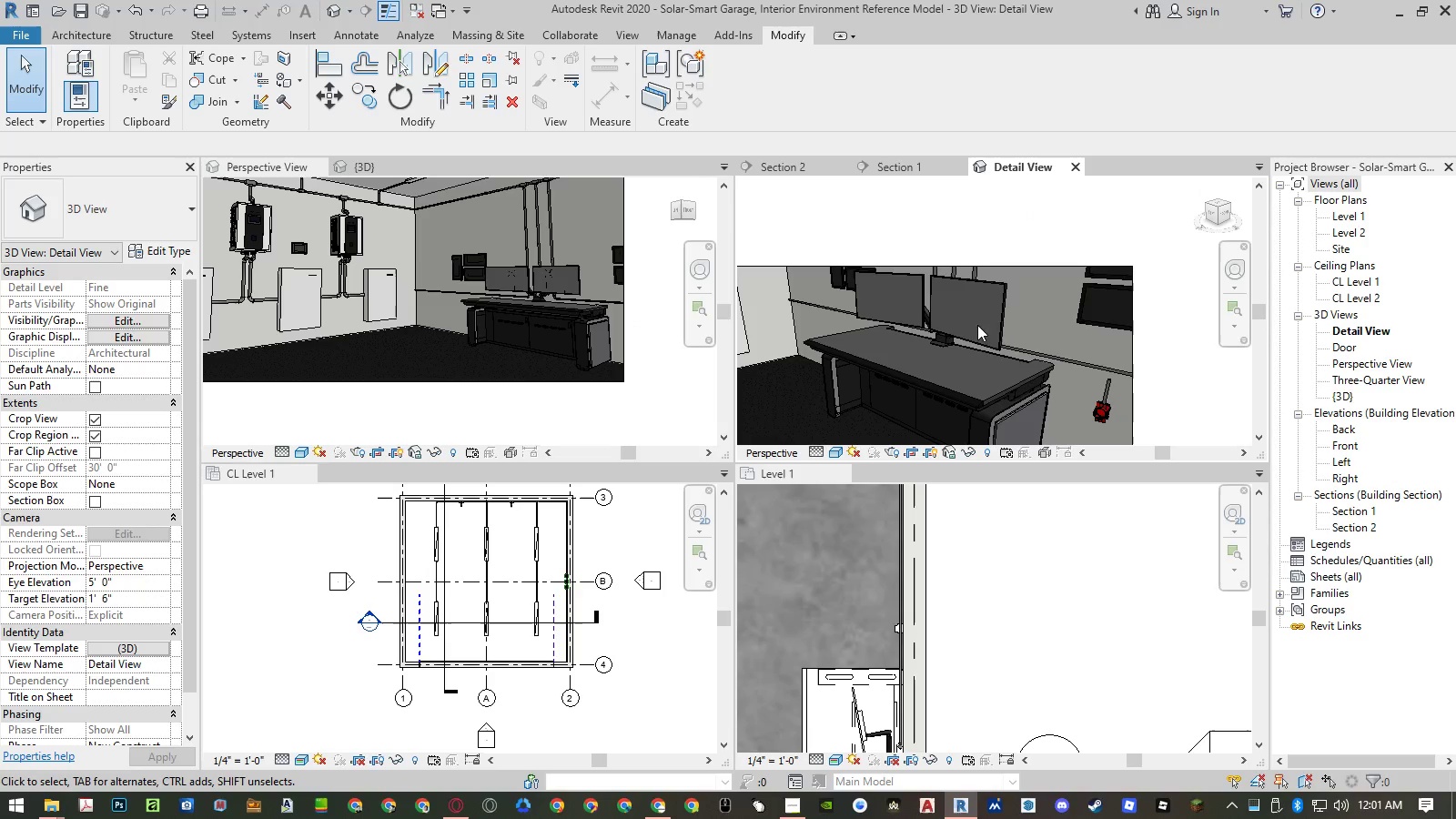 
scroll: coordinate [1090, 353], scroll_direction: up, amount: 18.0
 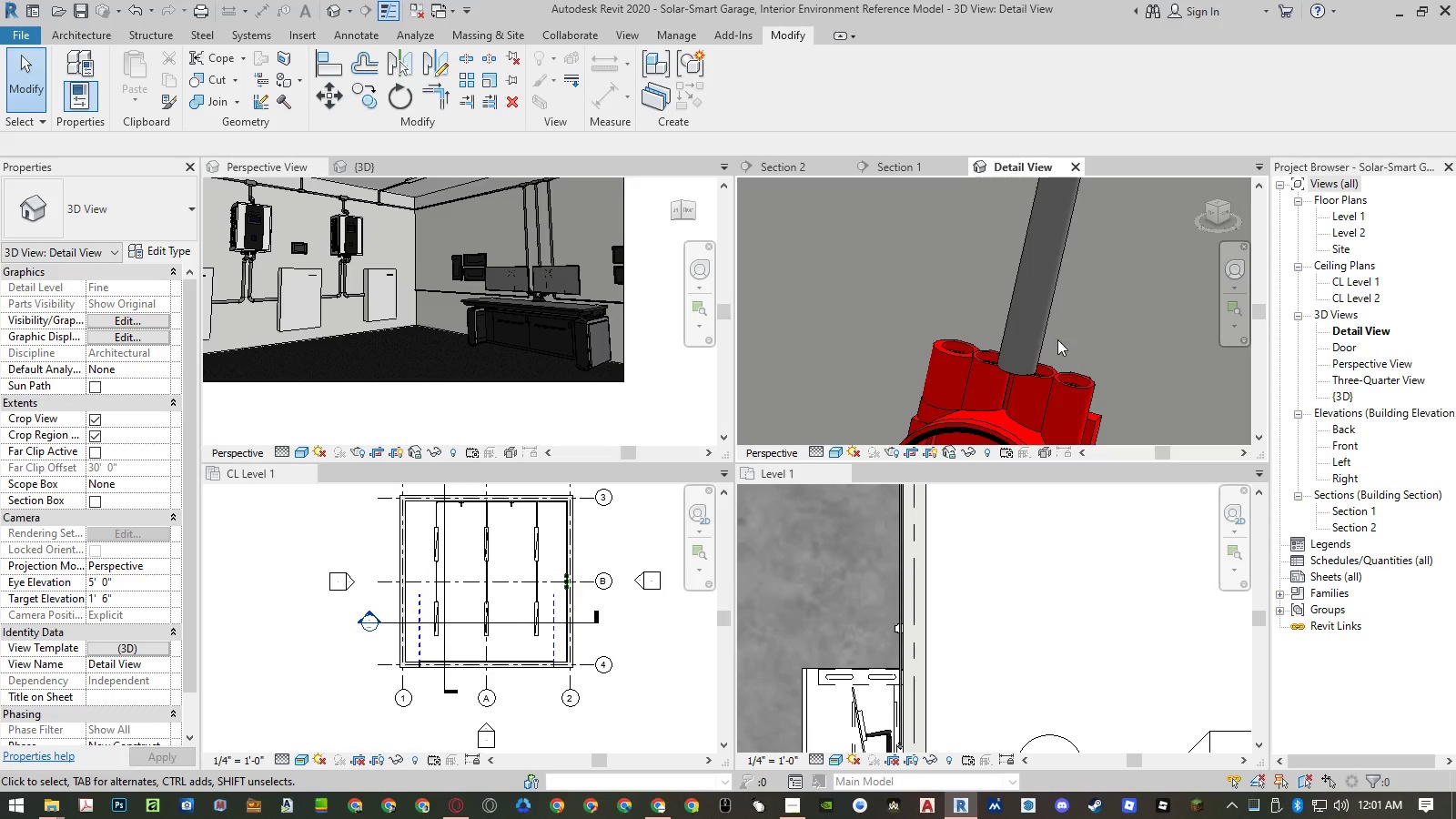 
wait(6.18)
 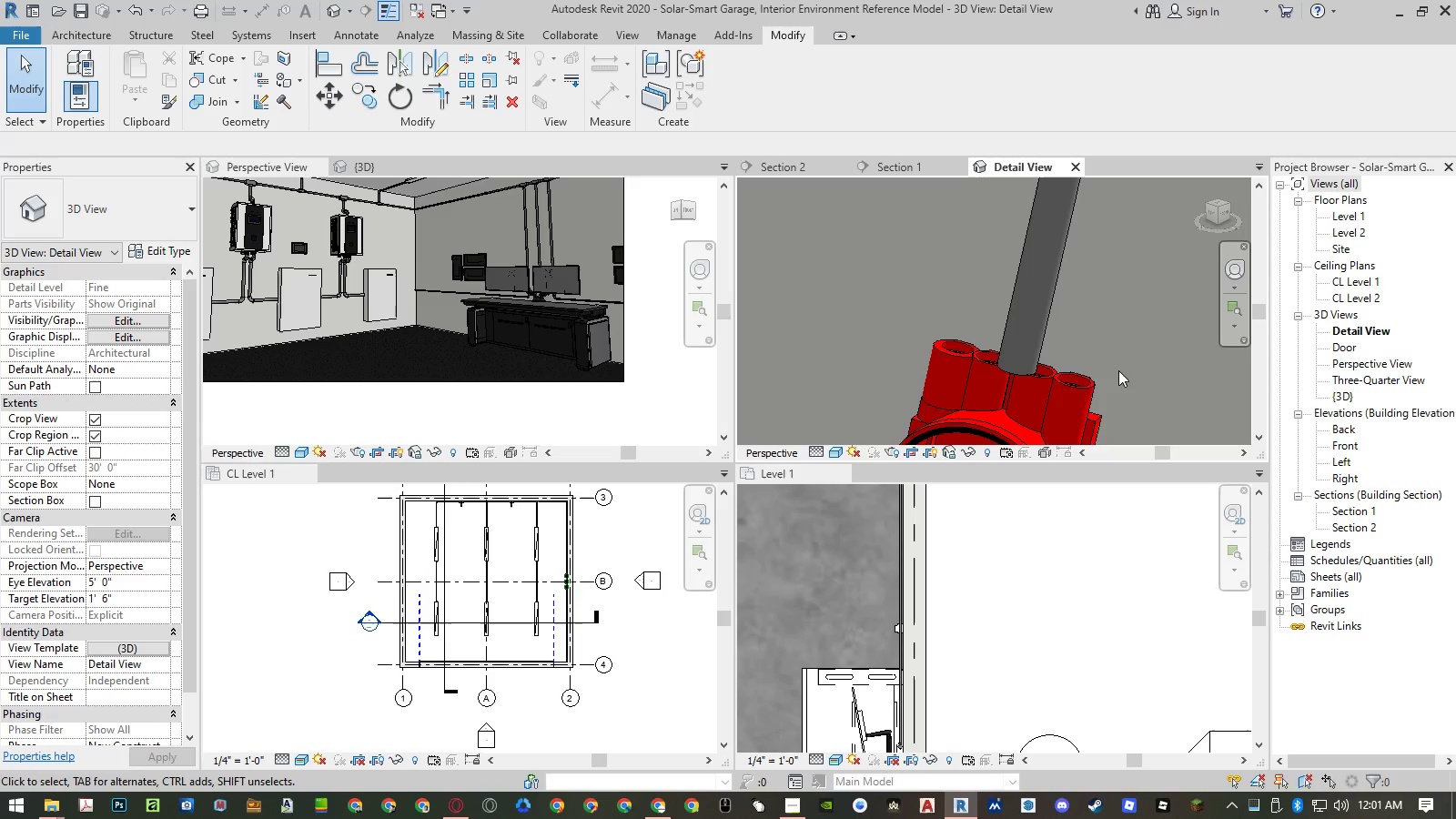 
left_click([802, 166])
 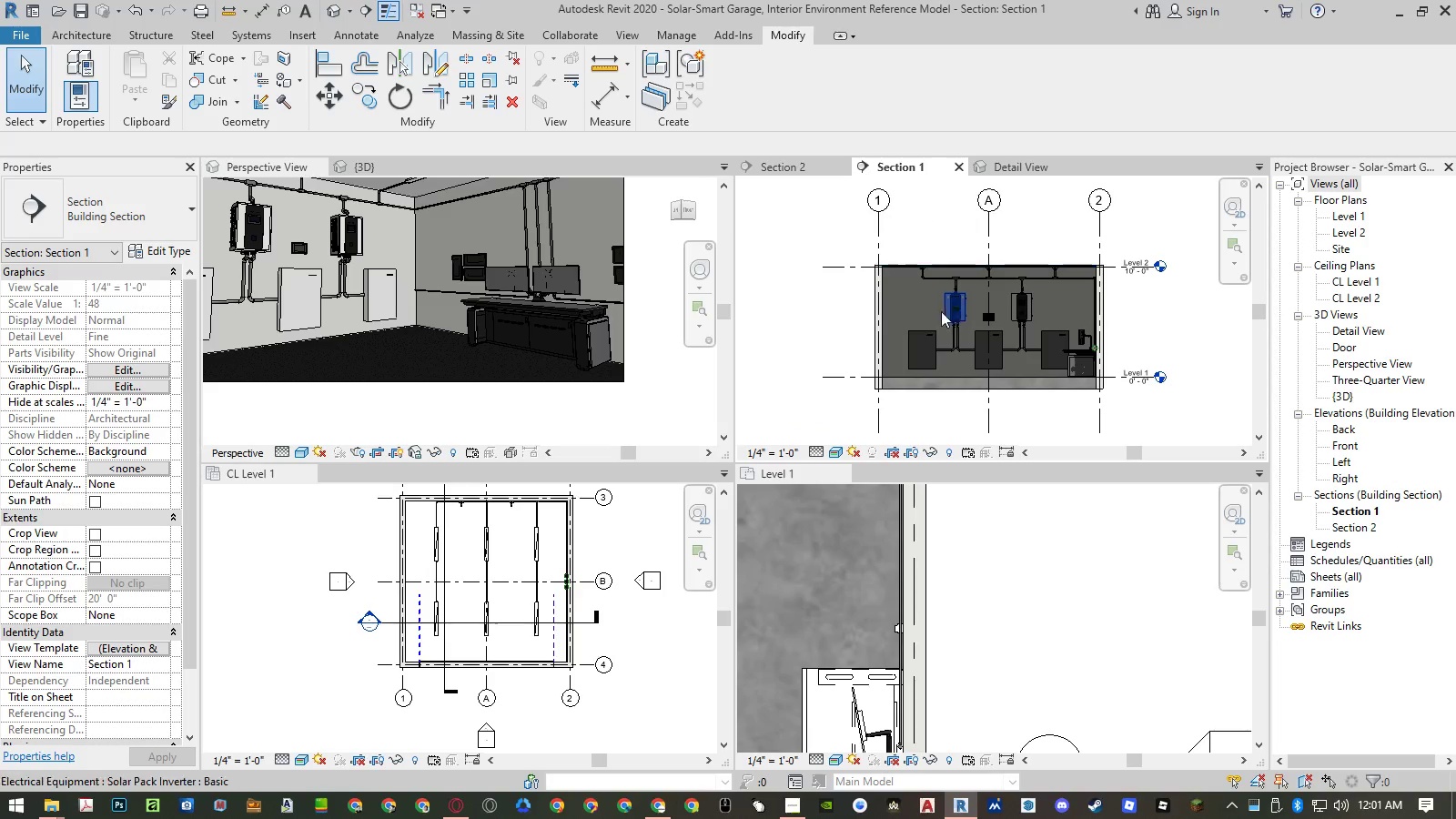 
scroll: coordinate [1034, 305], scroll_direction: up, amount: 22.0
 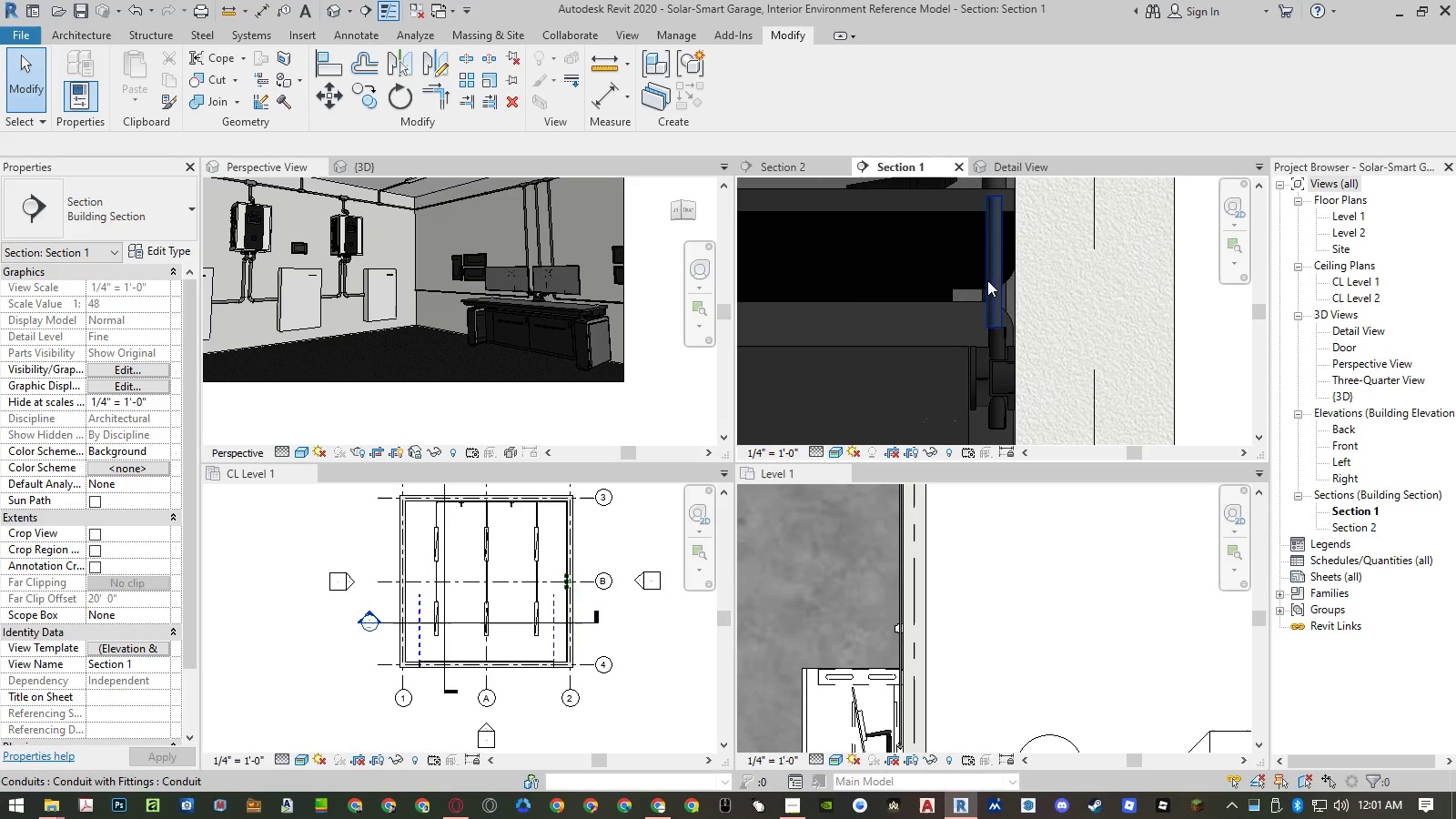 
scroll: coordinate [961, 400], scroll_direction: down, amount: 4.0
 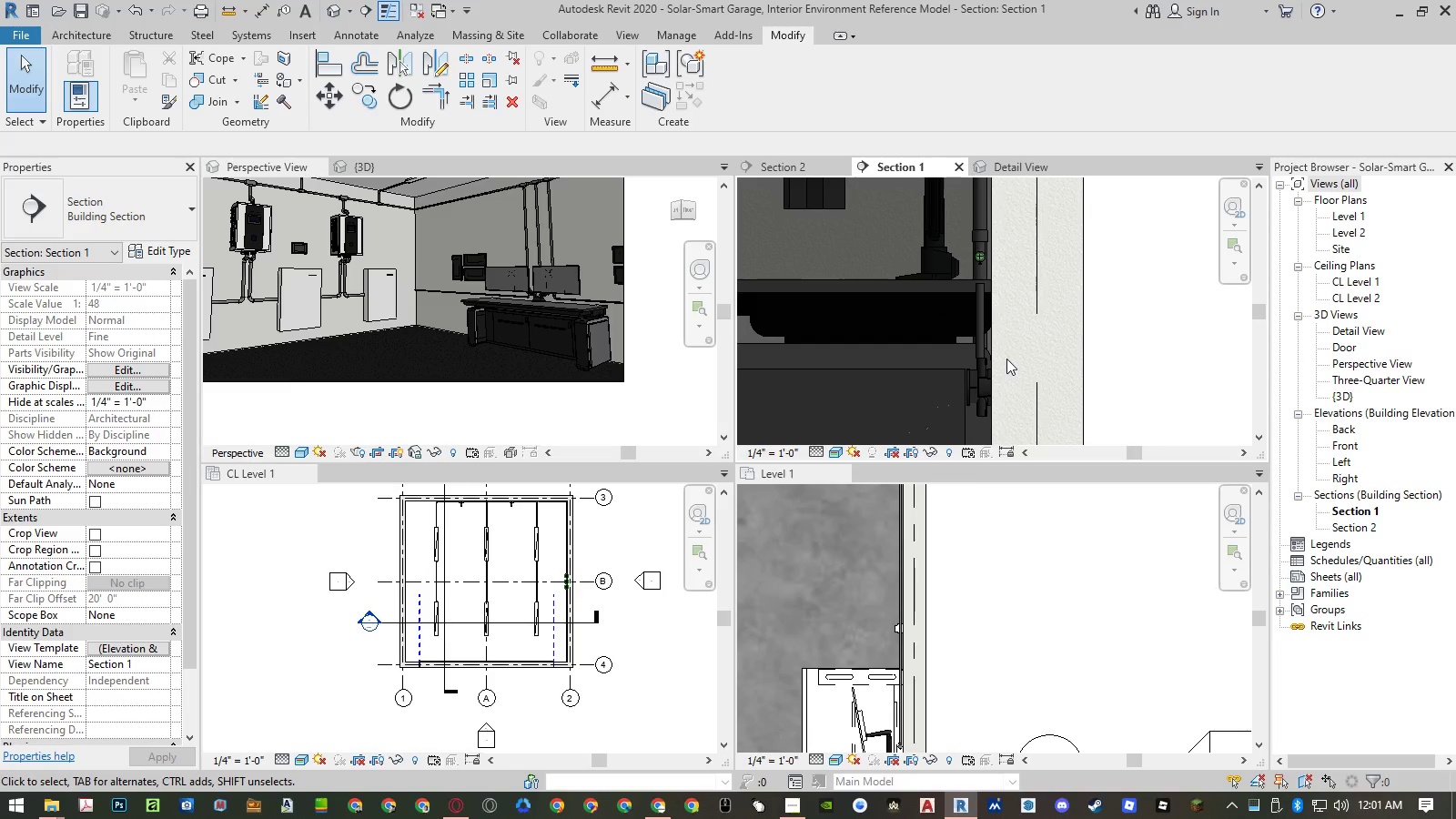 
scroll: coordinate [1006, 359], scroll_direction: up, amount: 4.0
 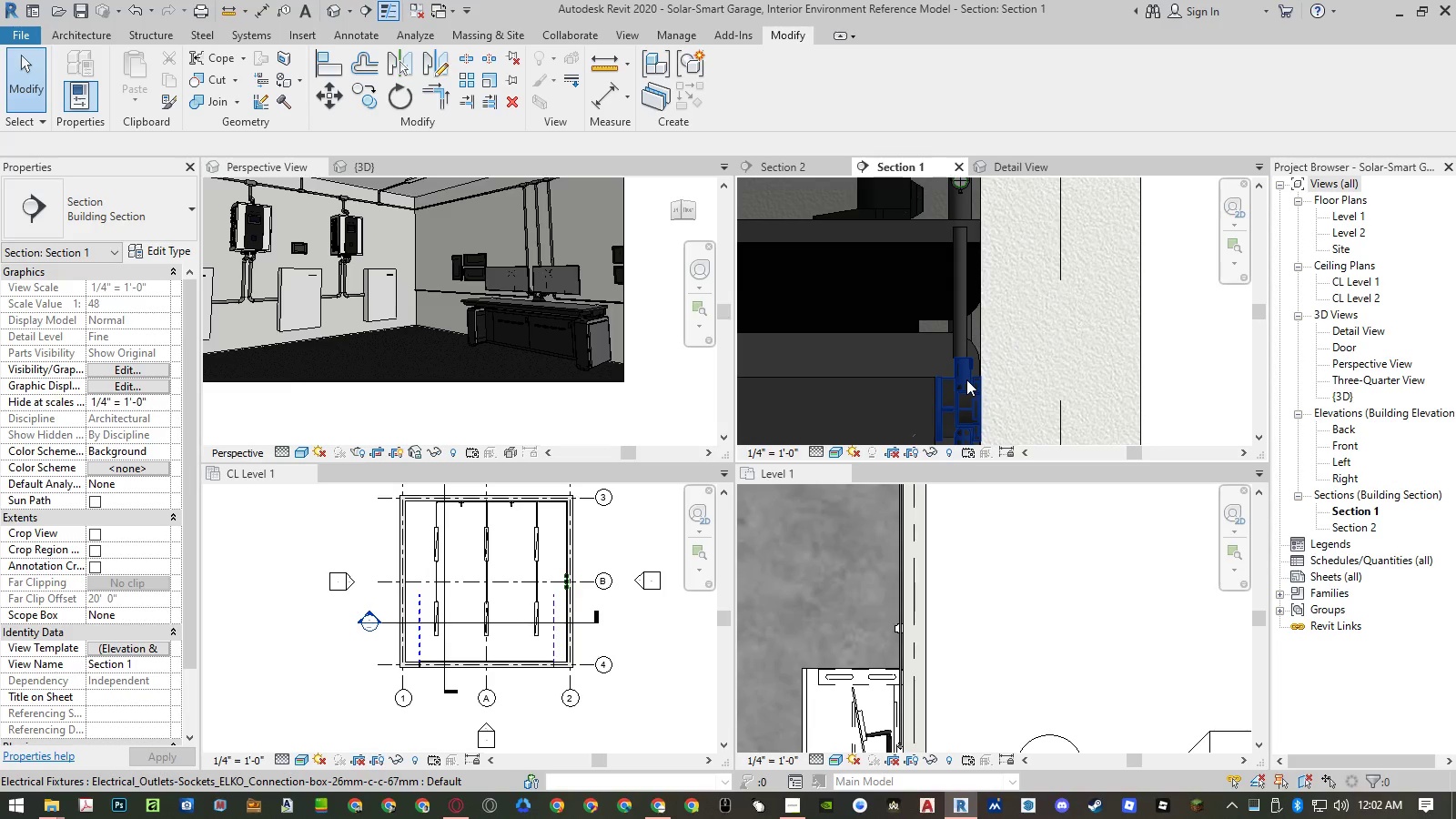 
left_click([966, 379])
 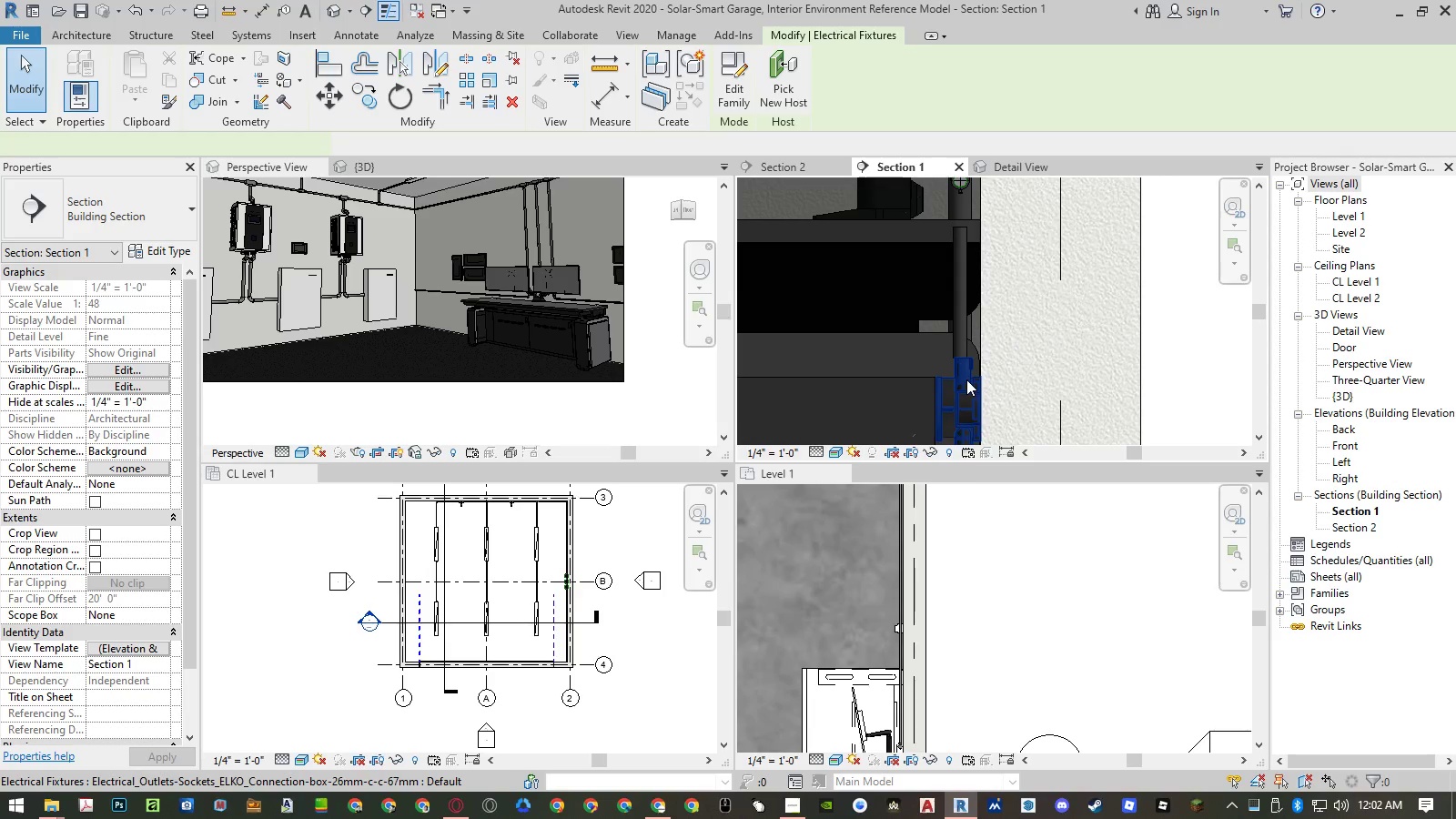 
right_click([966, 379])
 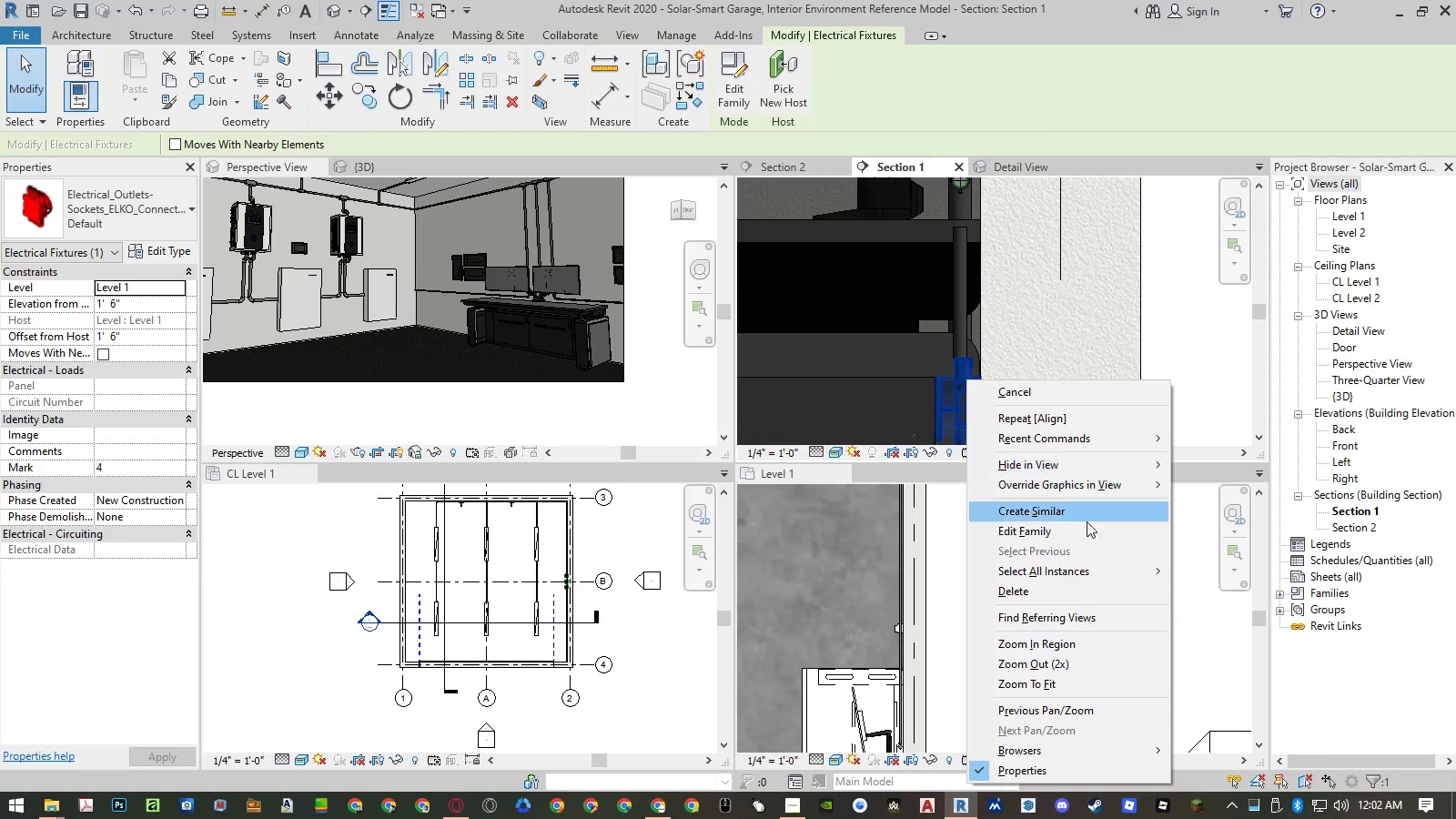 
left_click([1093, 570])
 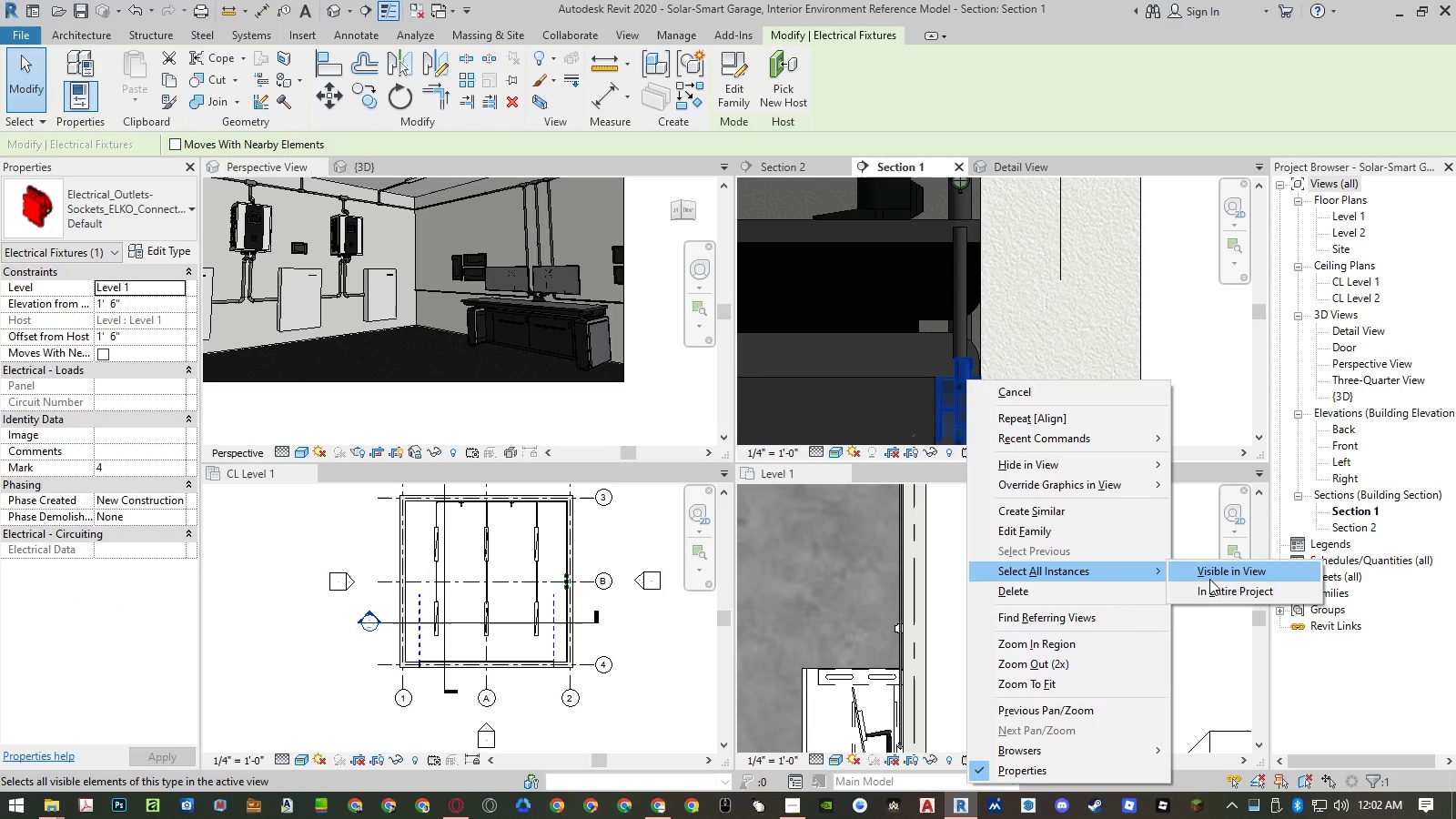 
left_click([1212, 587])
 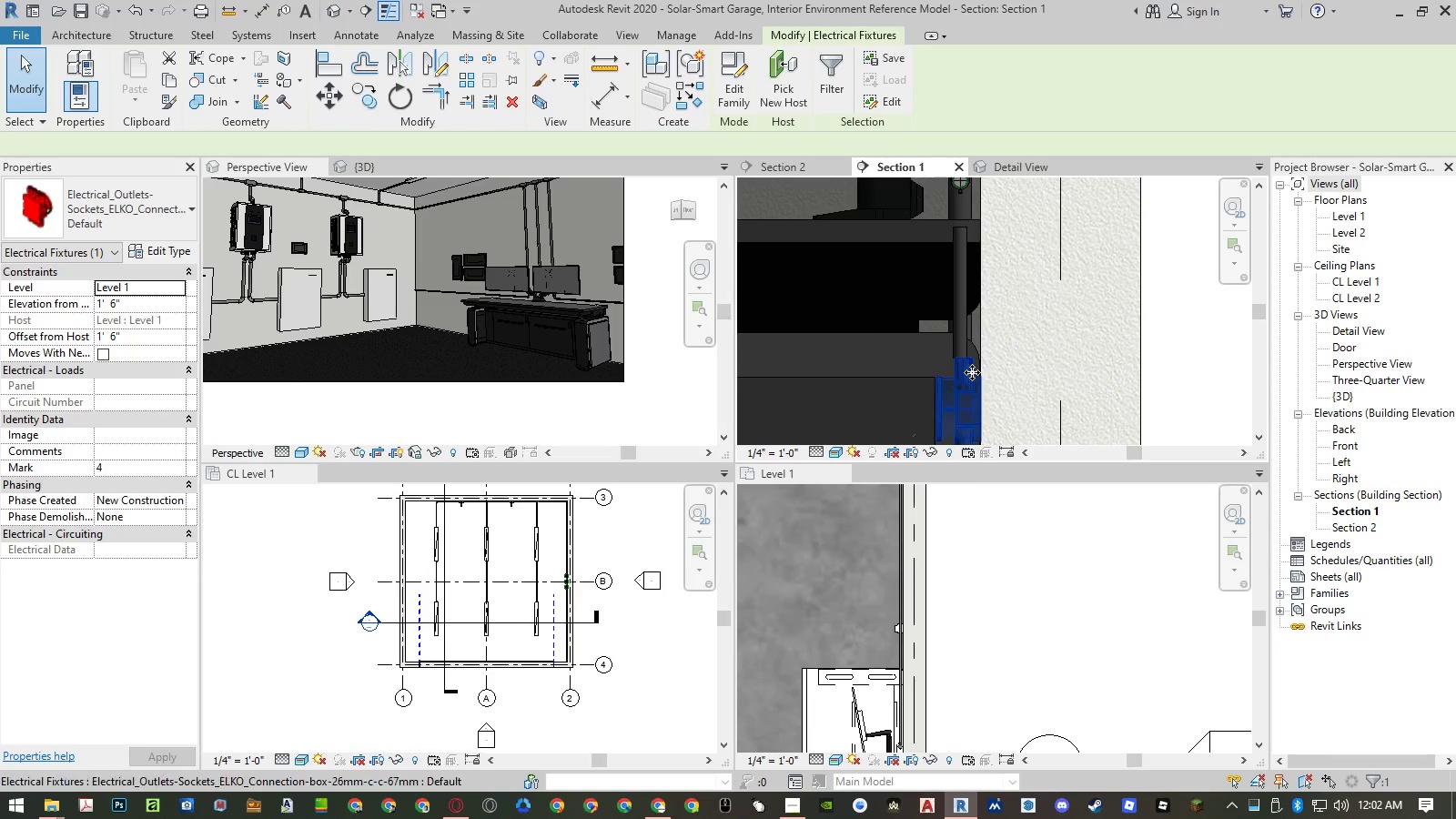 
scroll: coordinate [950, 339], scroll_direction: up, amount: 11.0
 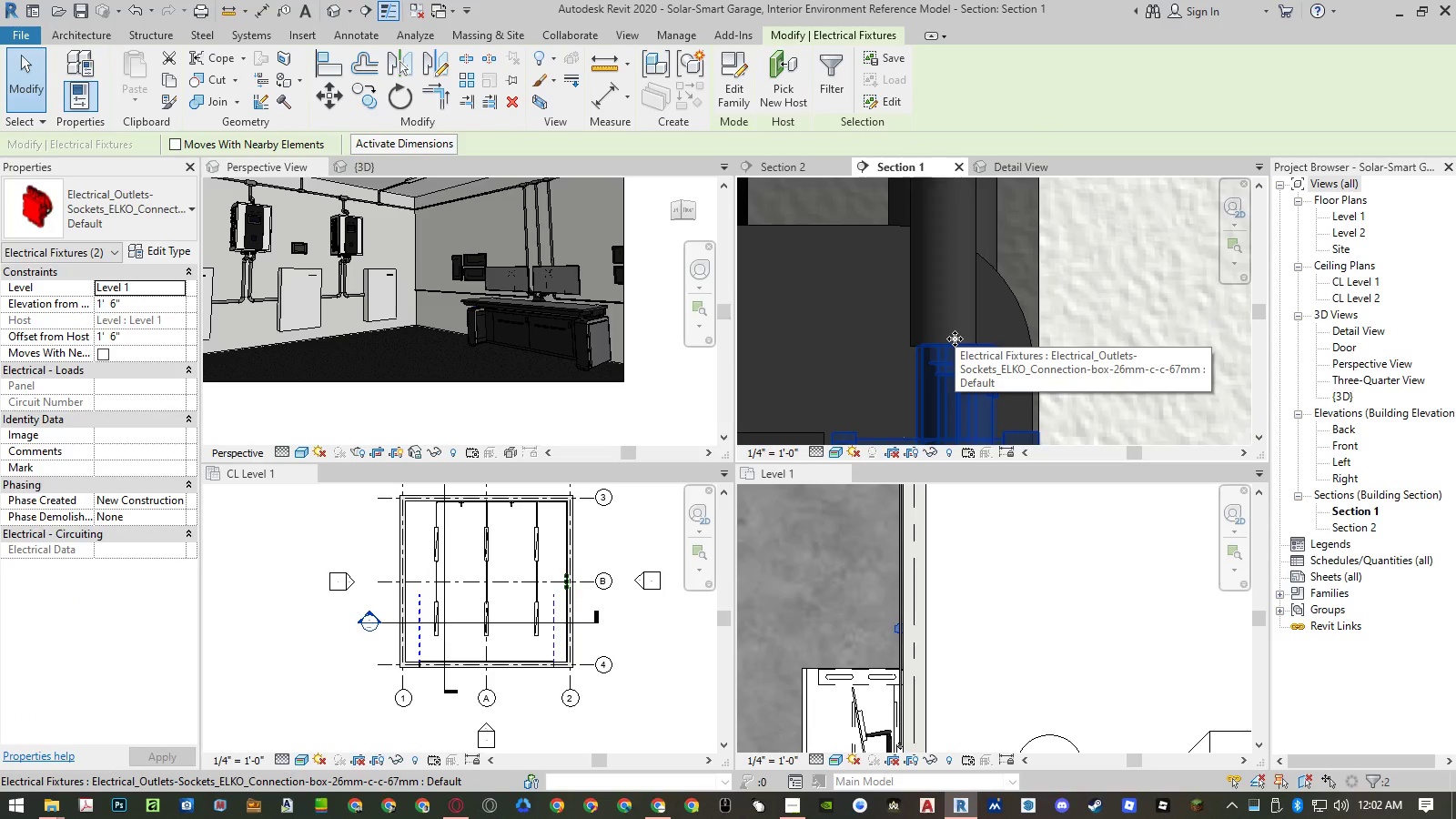 
type(mv)
 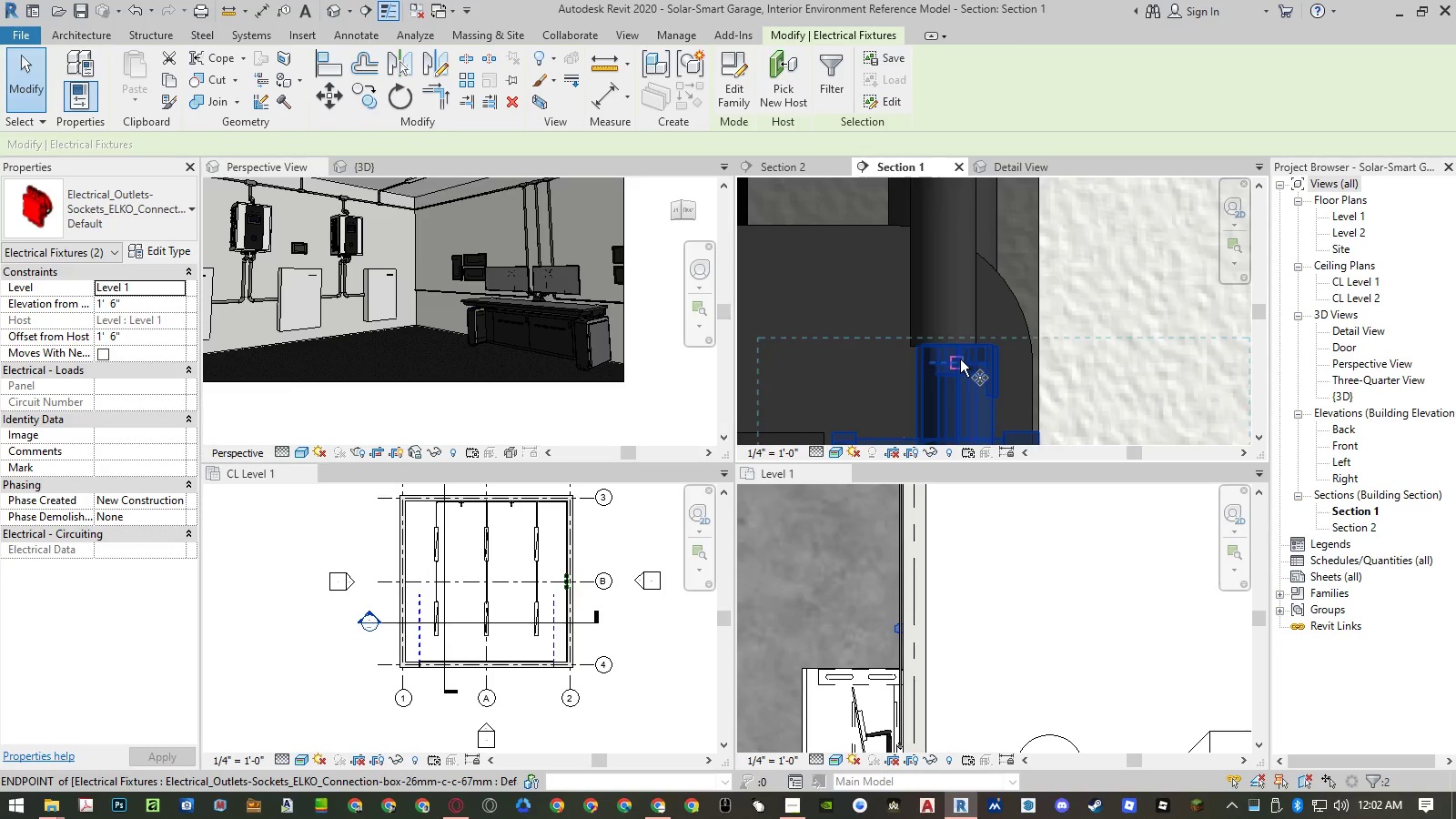 
scroll: coordinate [961, 350], scroll_direction: up, amount: 6.0
 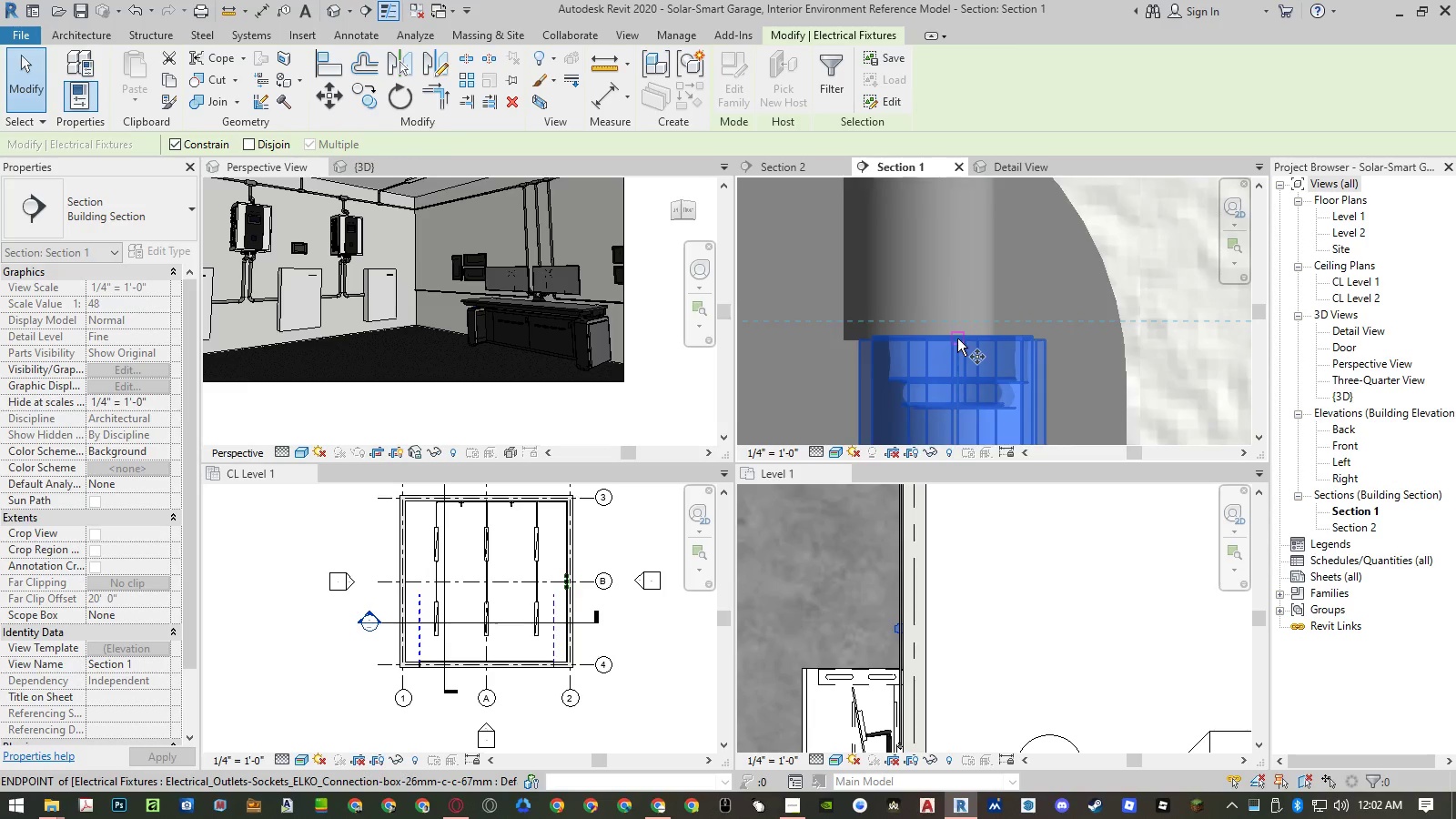 
scroll: coordinate [957, 331], scroll_direction: down, amount: 12.0
 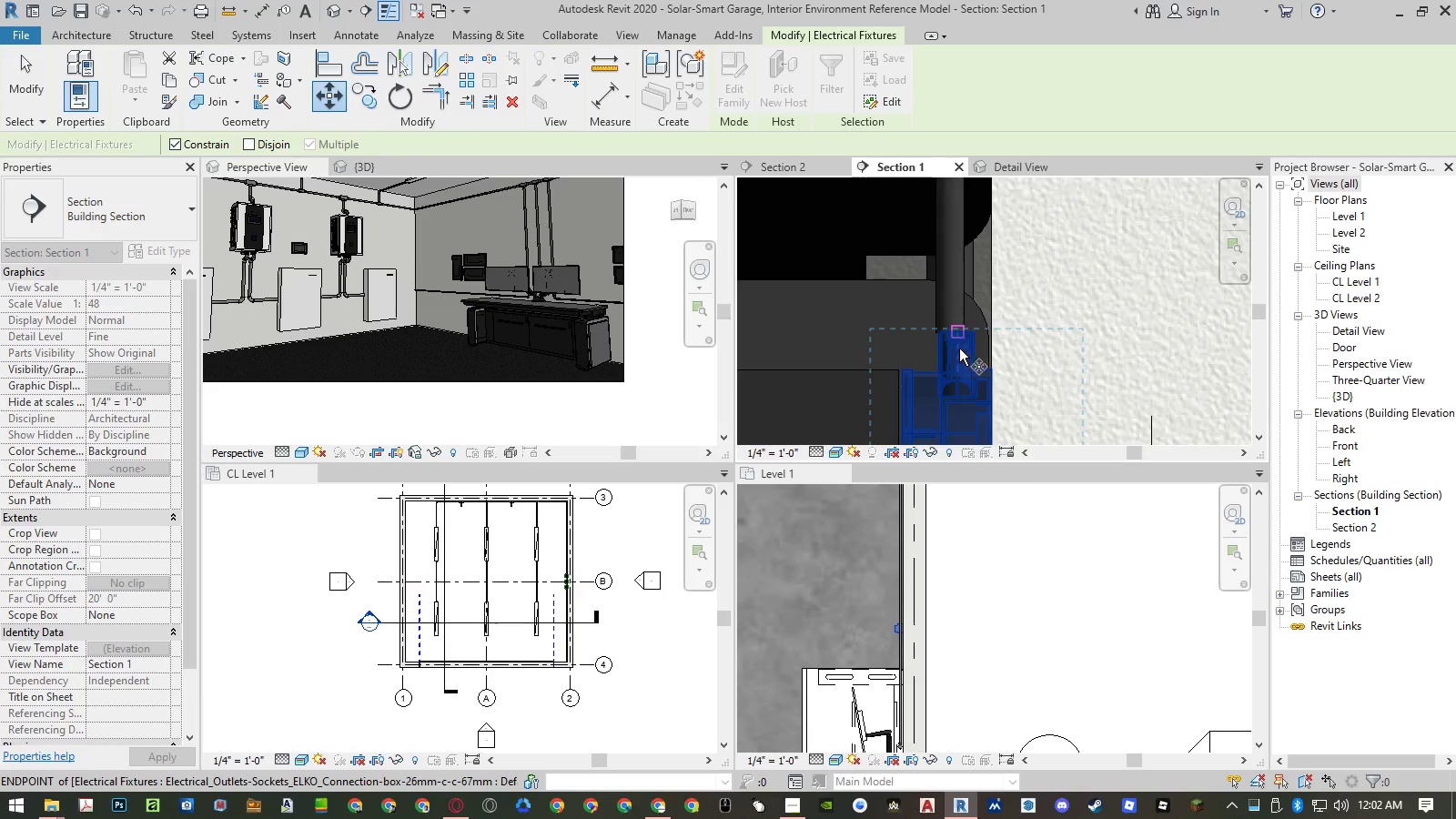 
scroll: coordinate [966, 366], scroll_direction: up, amount: 6.0
 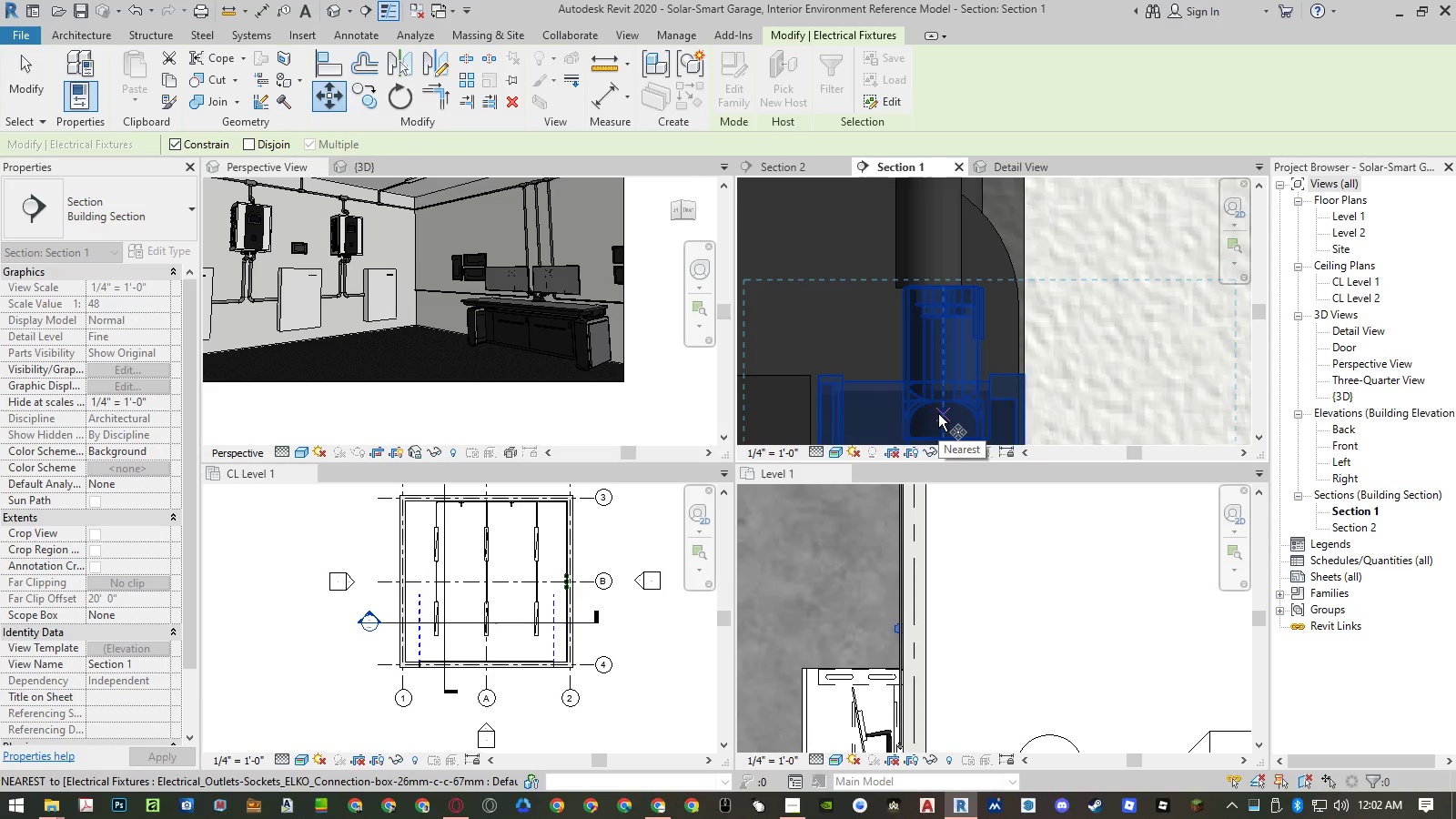 
left_click([938, 414])
 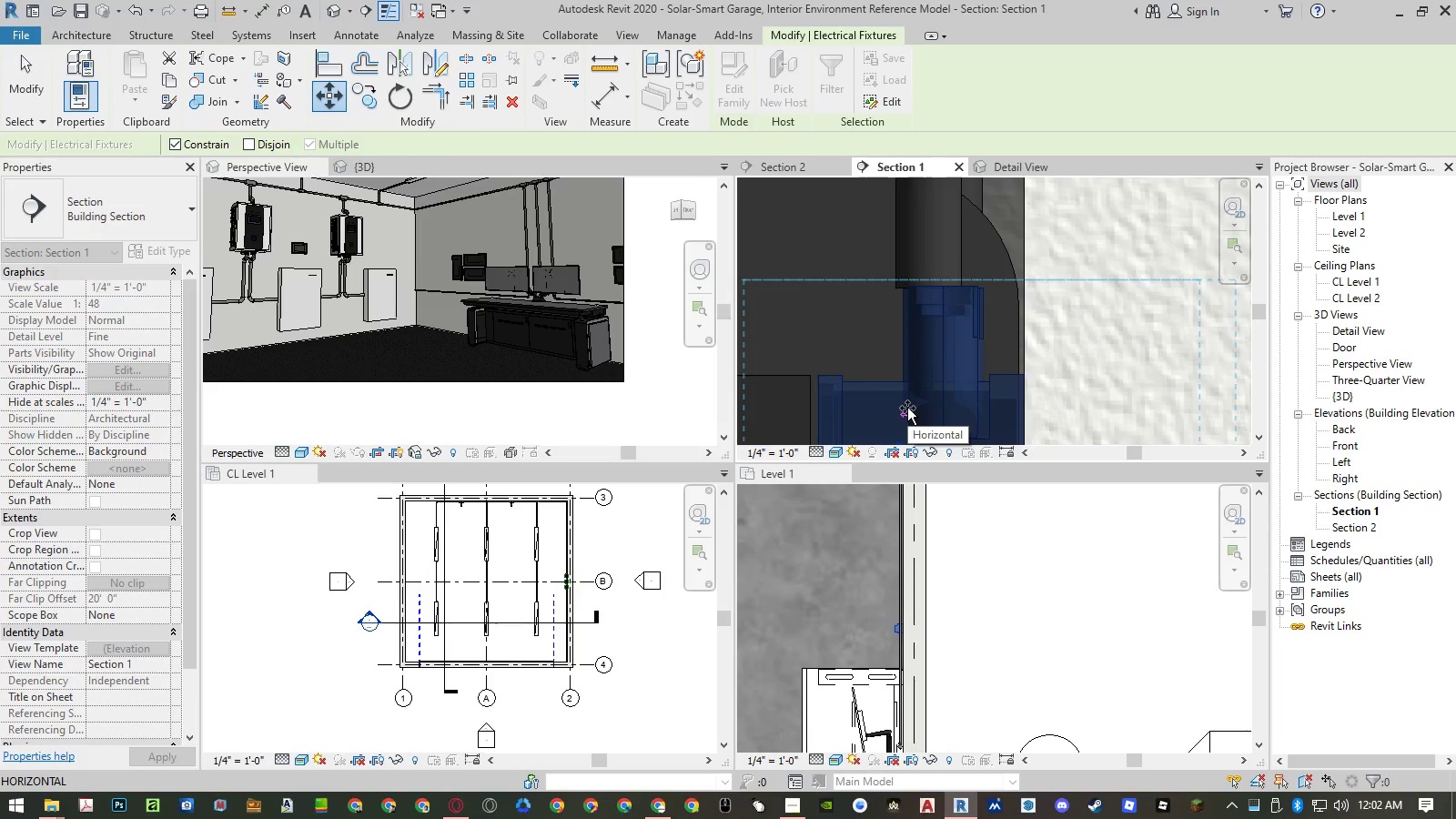 
key(Escape)
 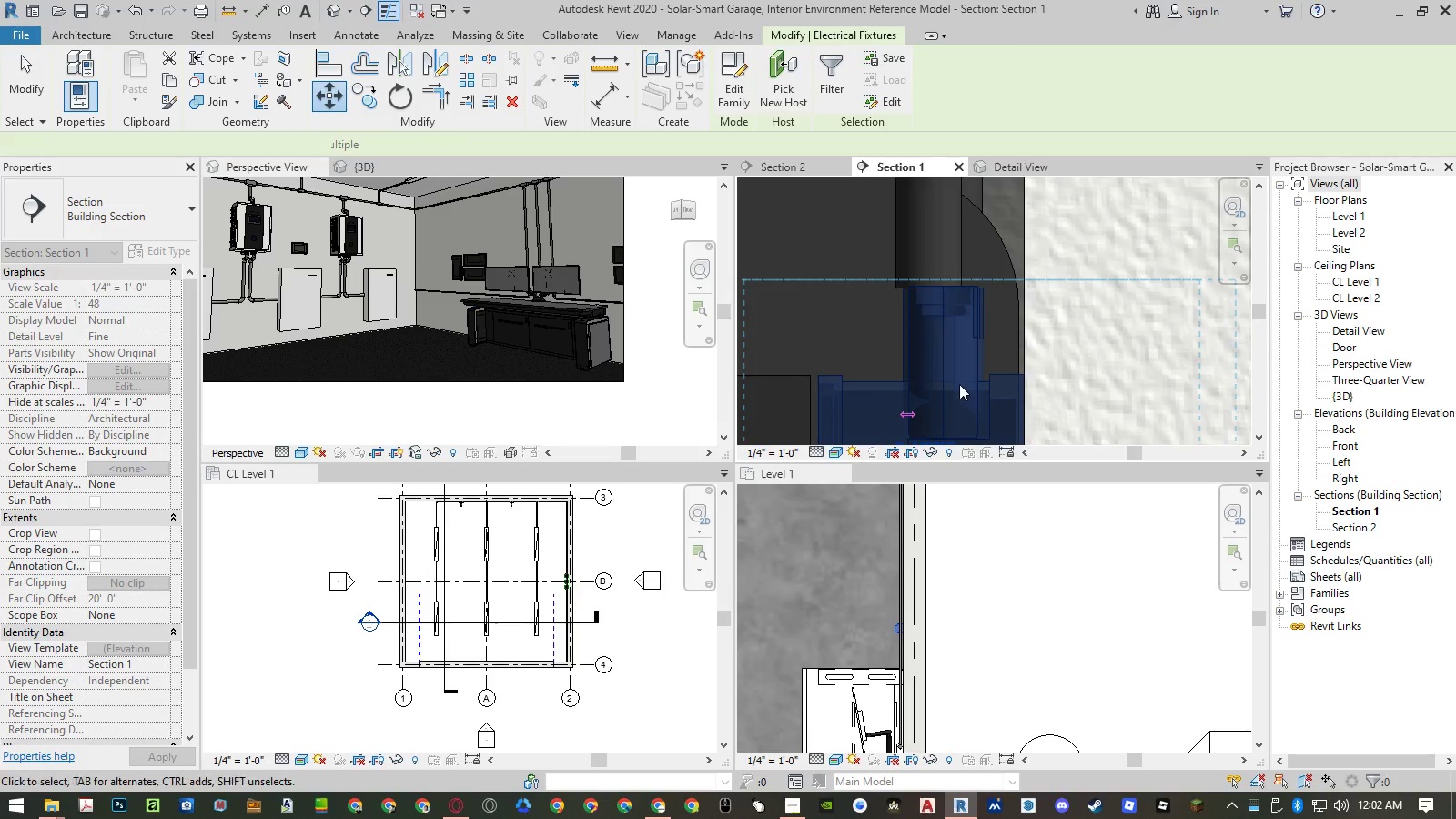 
key(Escape)
 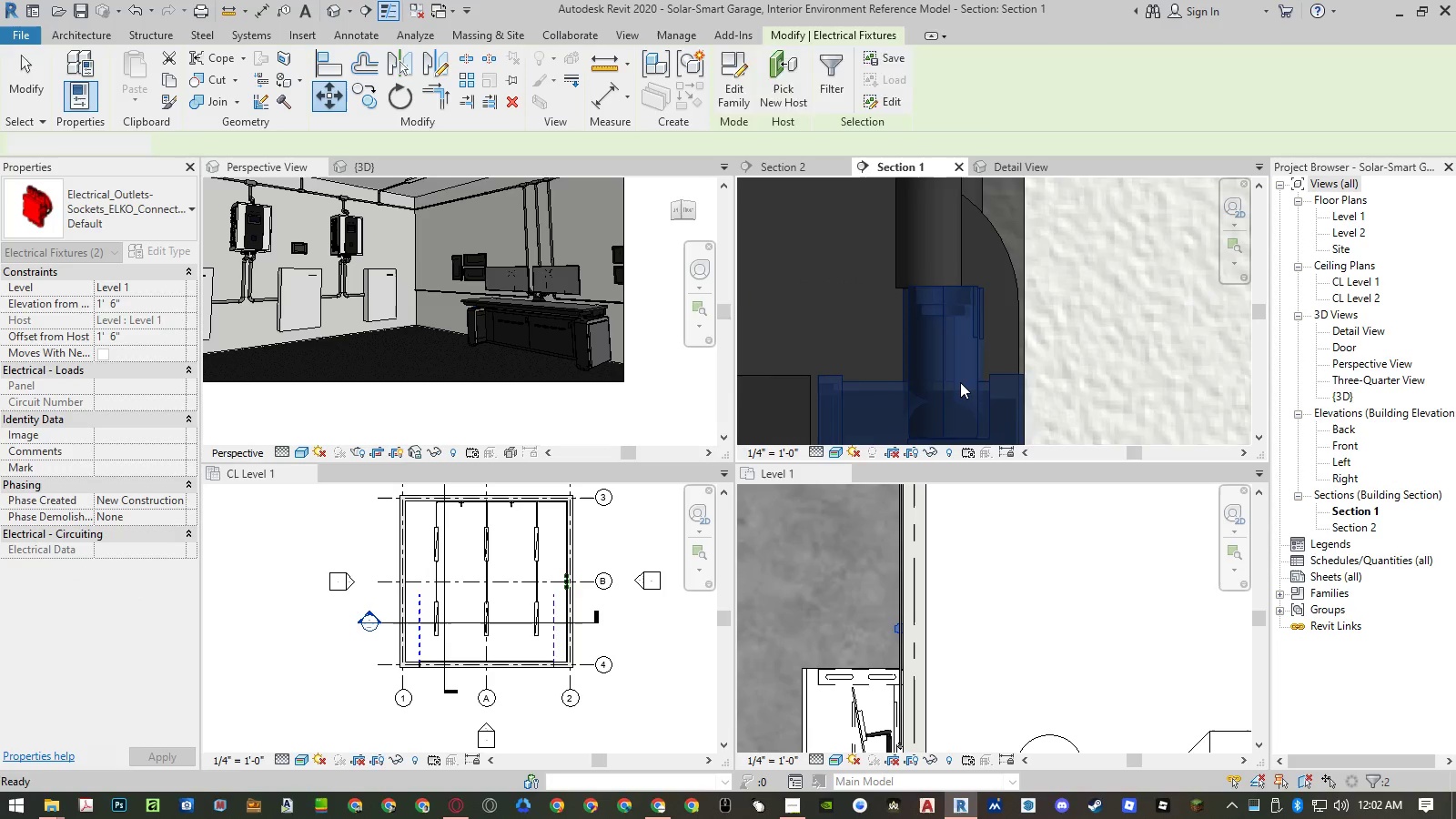 
key(Escape)
 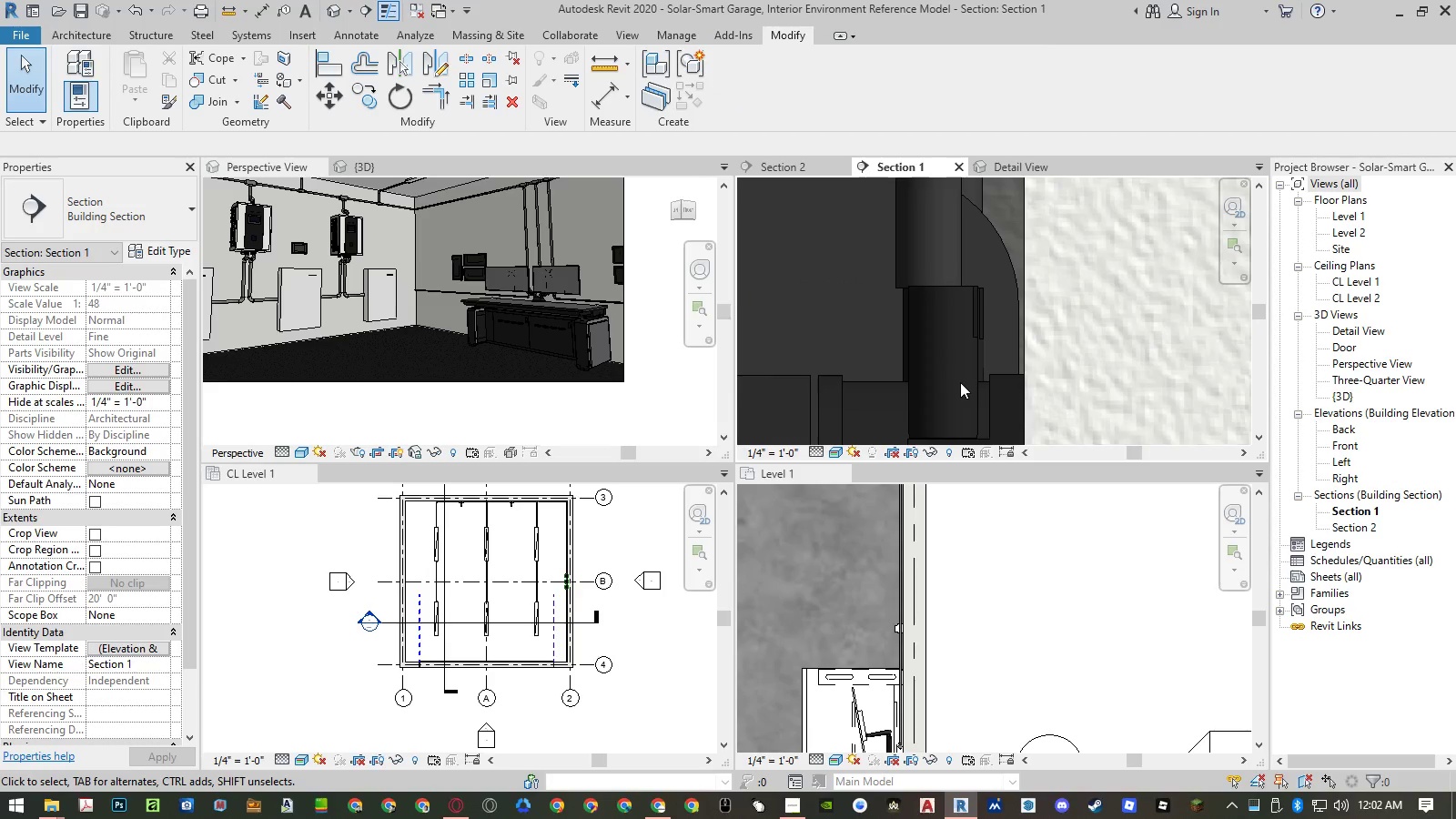 
key(A)
 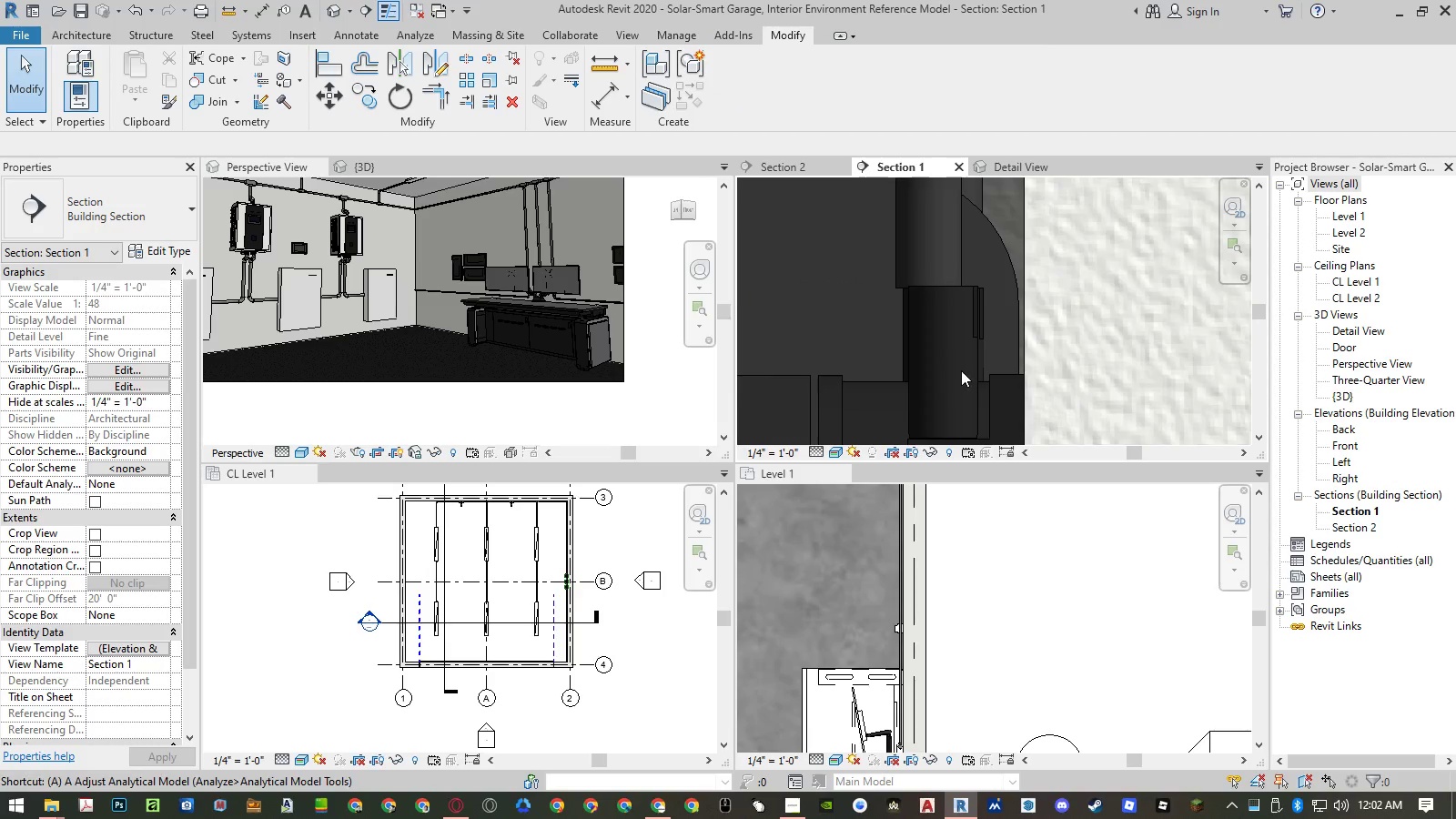 
key(L)
 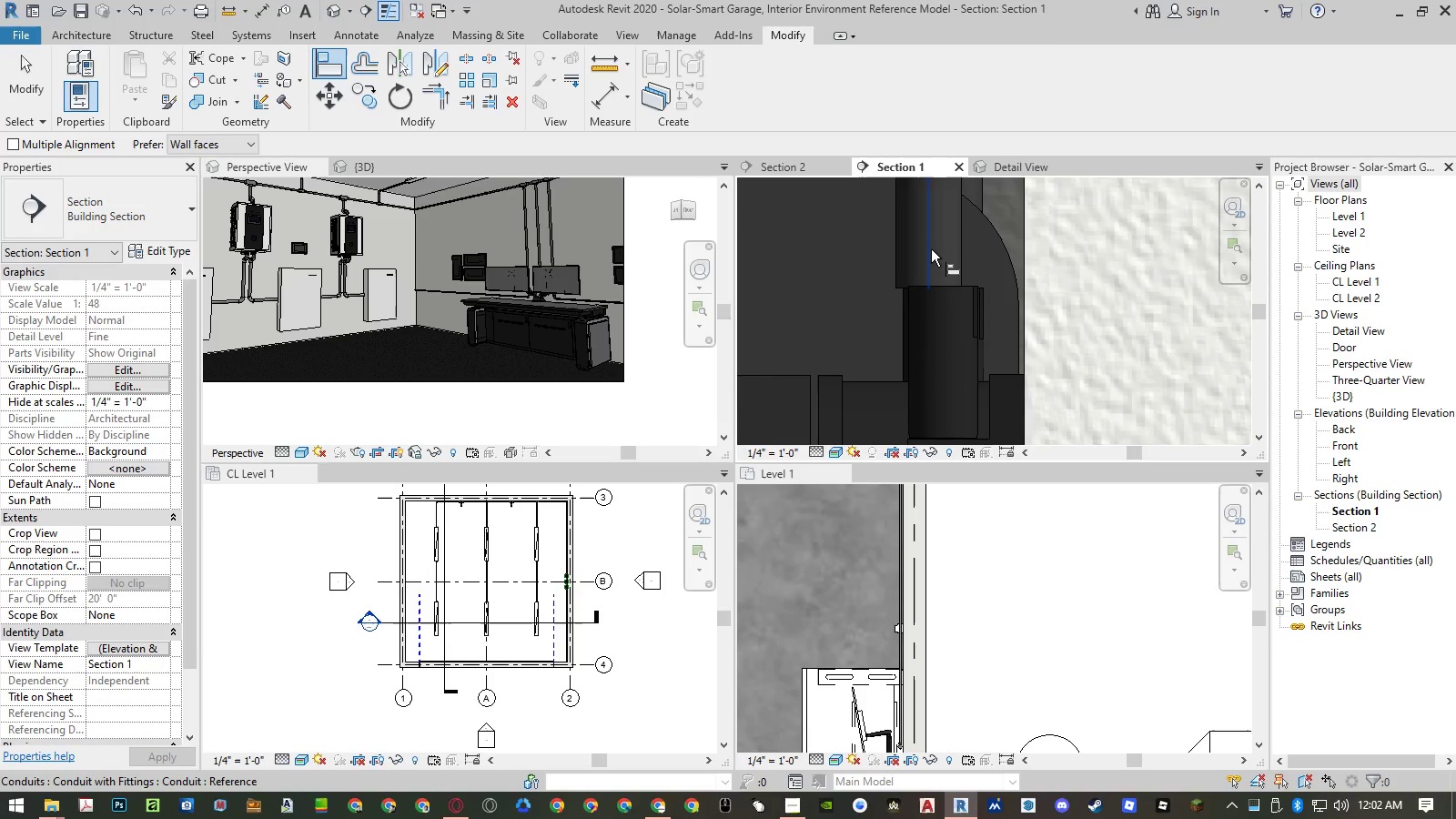 
left_click([931, 249])
 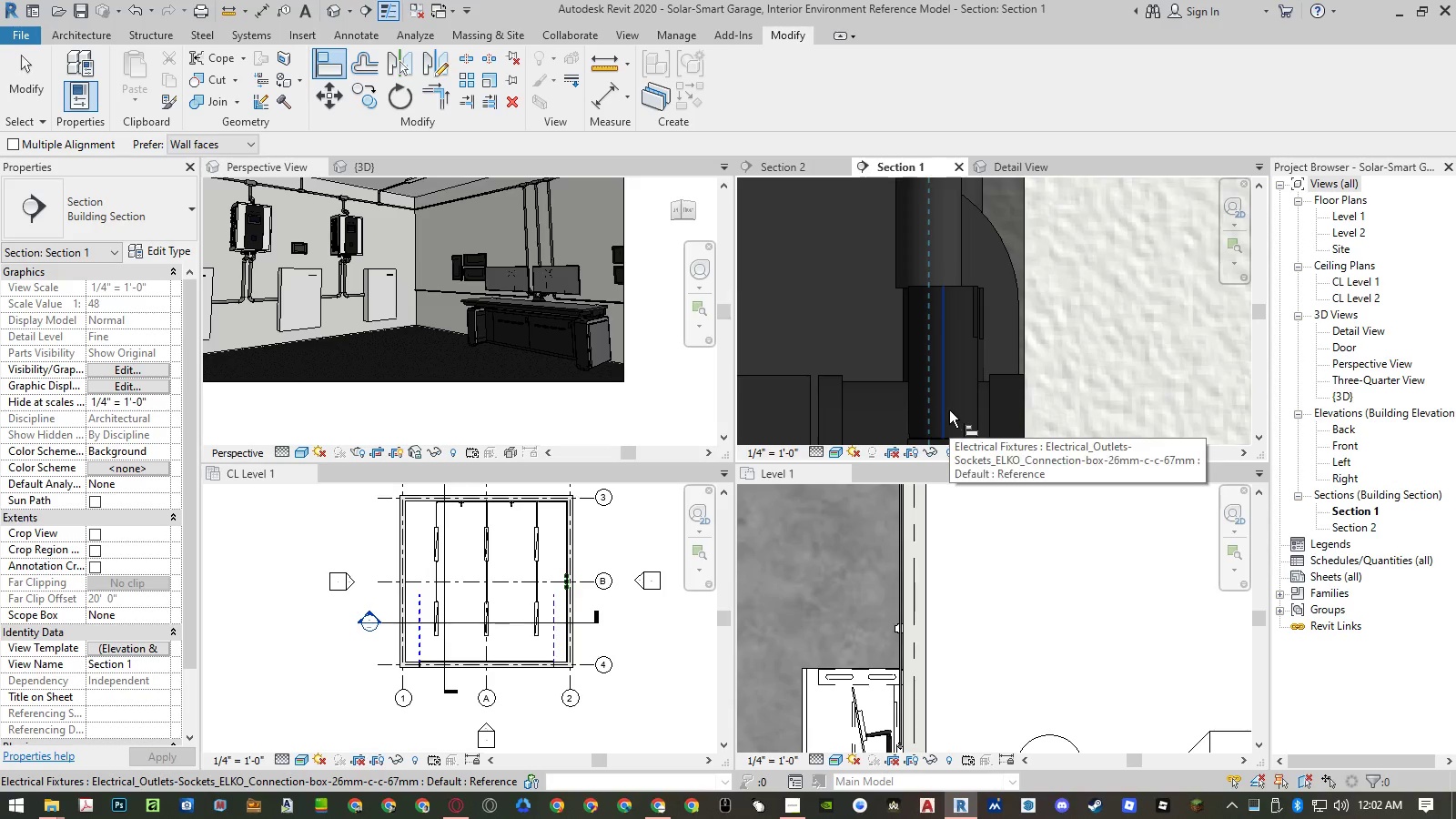 
left_click([949, 410])
 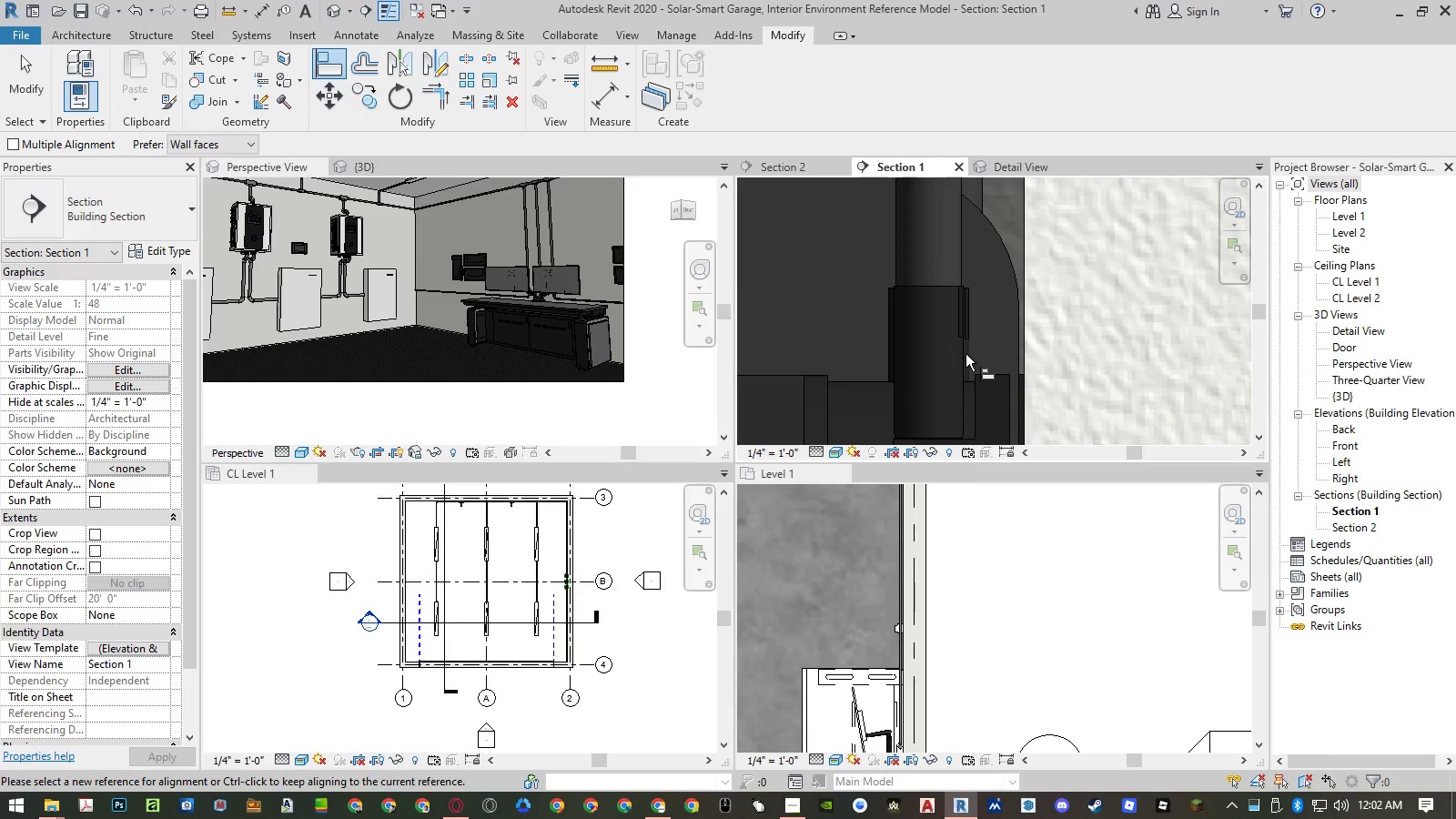 
key(Escape)
 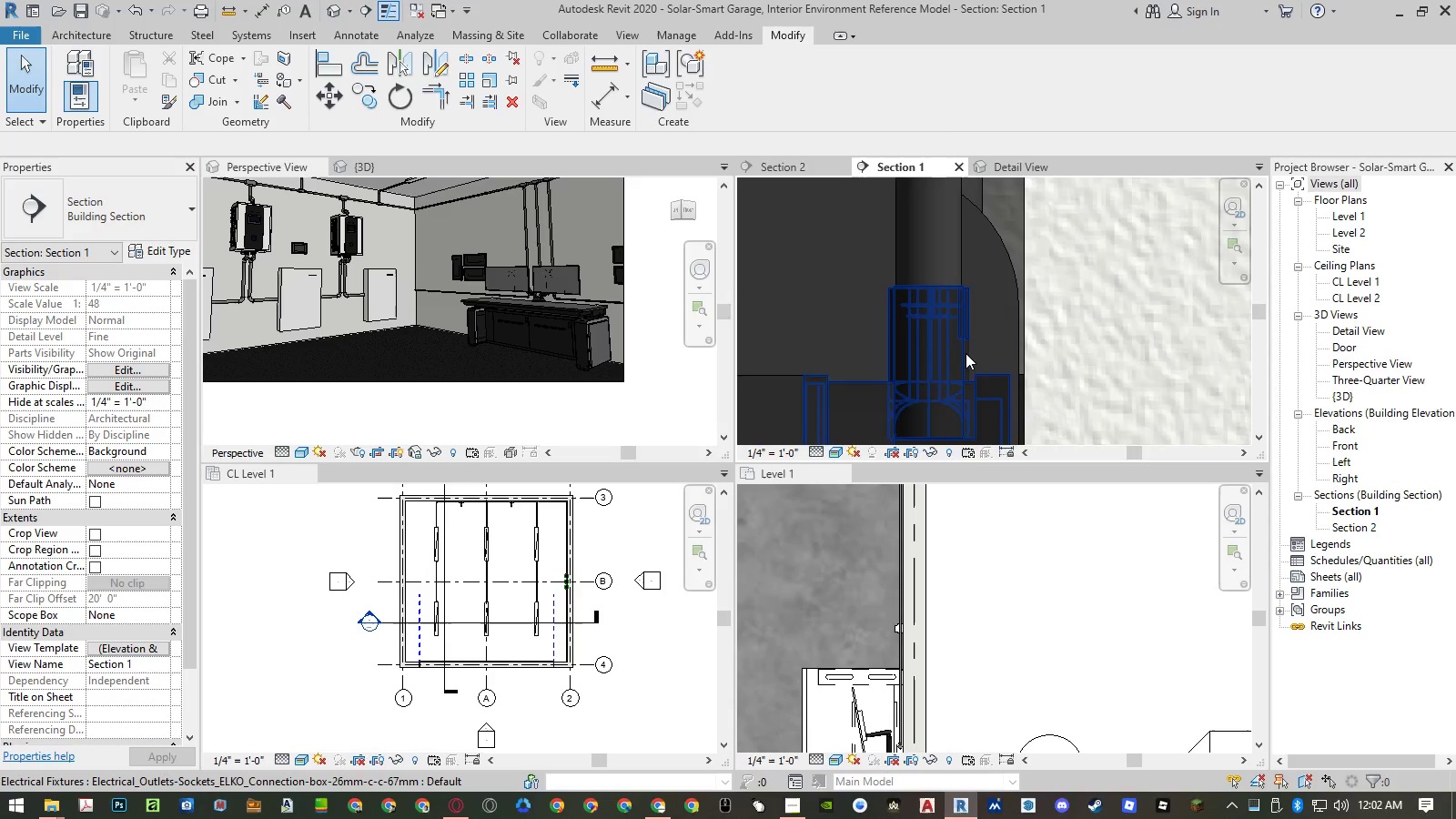 
scroll: coordinate [966, 358], scroll_direction: down, amount: 8.0
 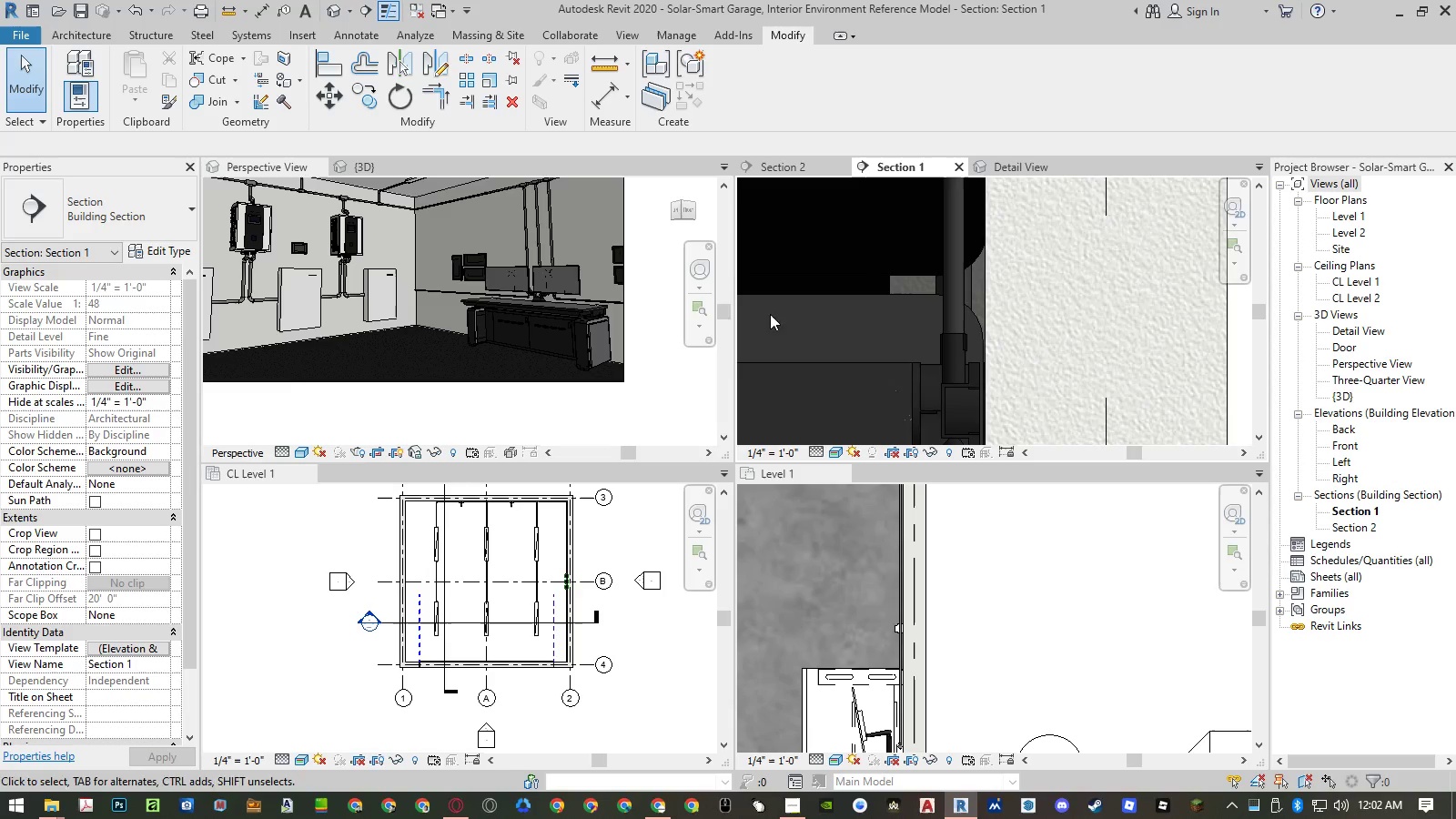 
left_click([794, 167])
 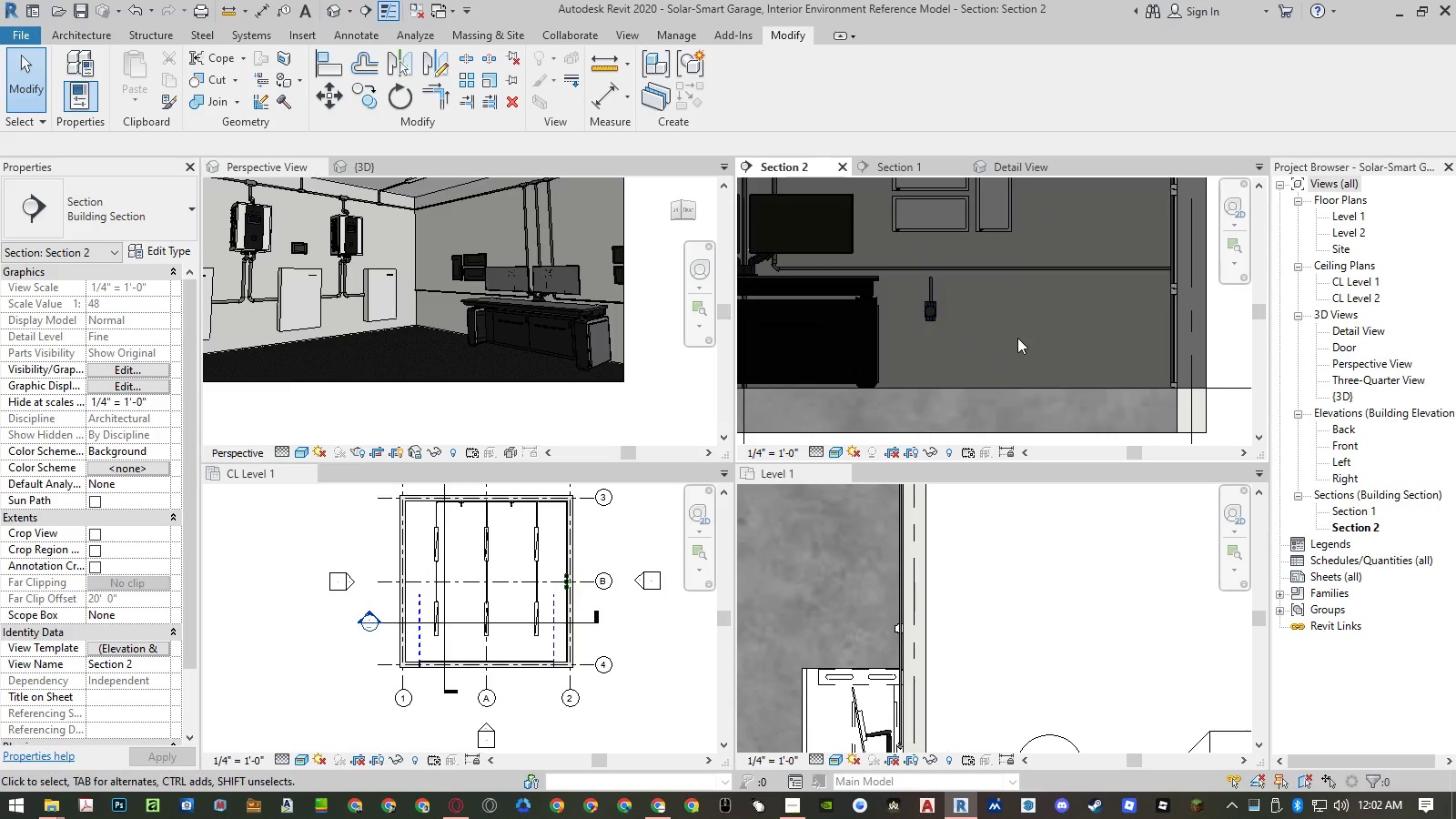 
scroll: coordinate [1026, 339], scroll_direction: down, amount: 6.0
 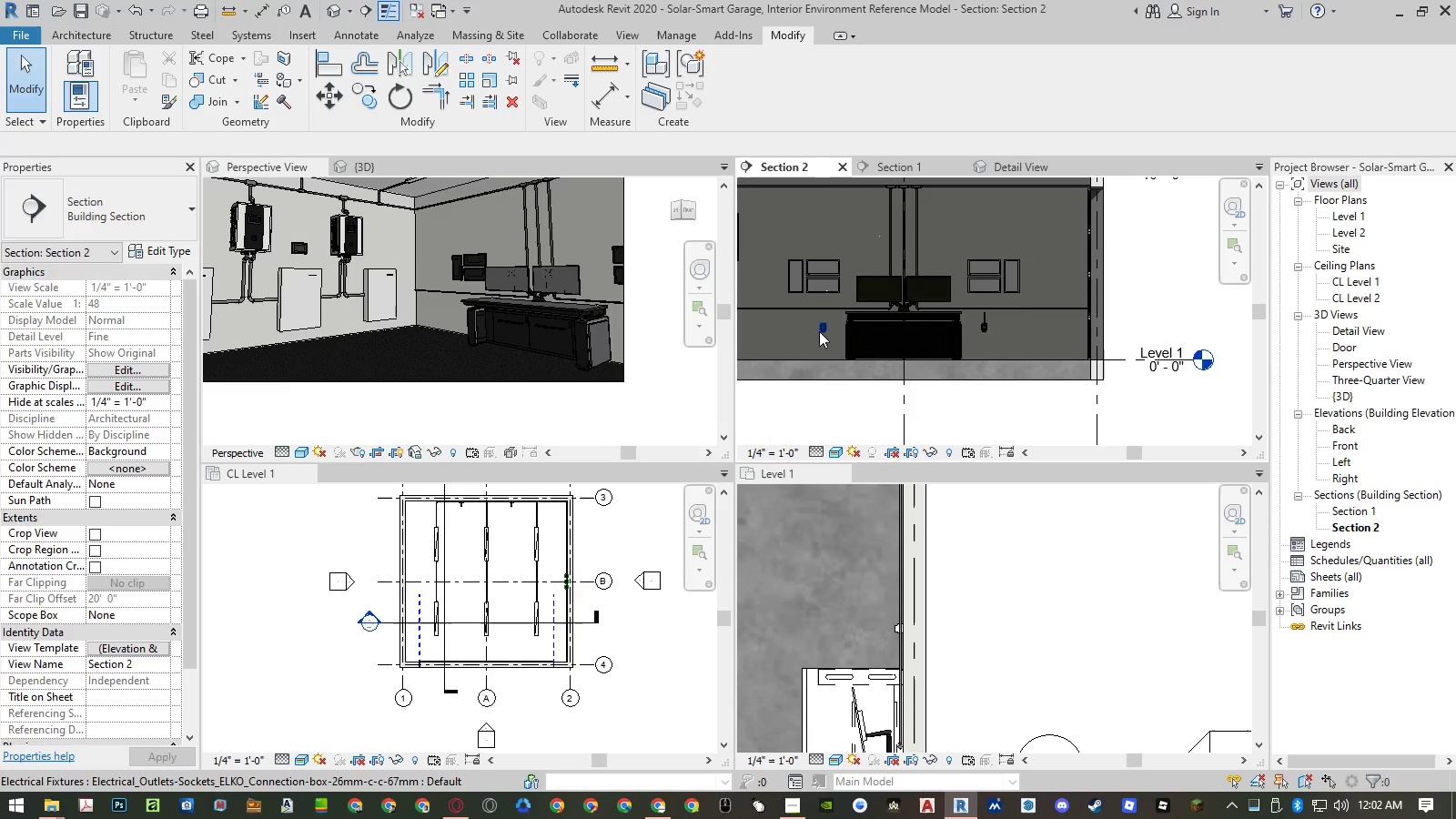 
left_click([819, 331])
 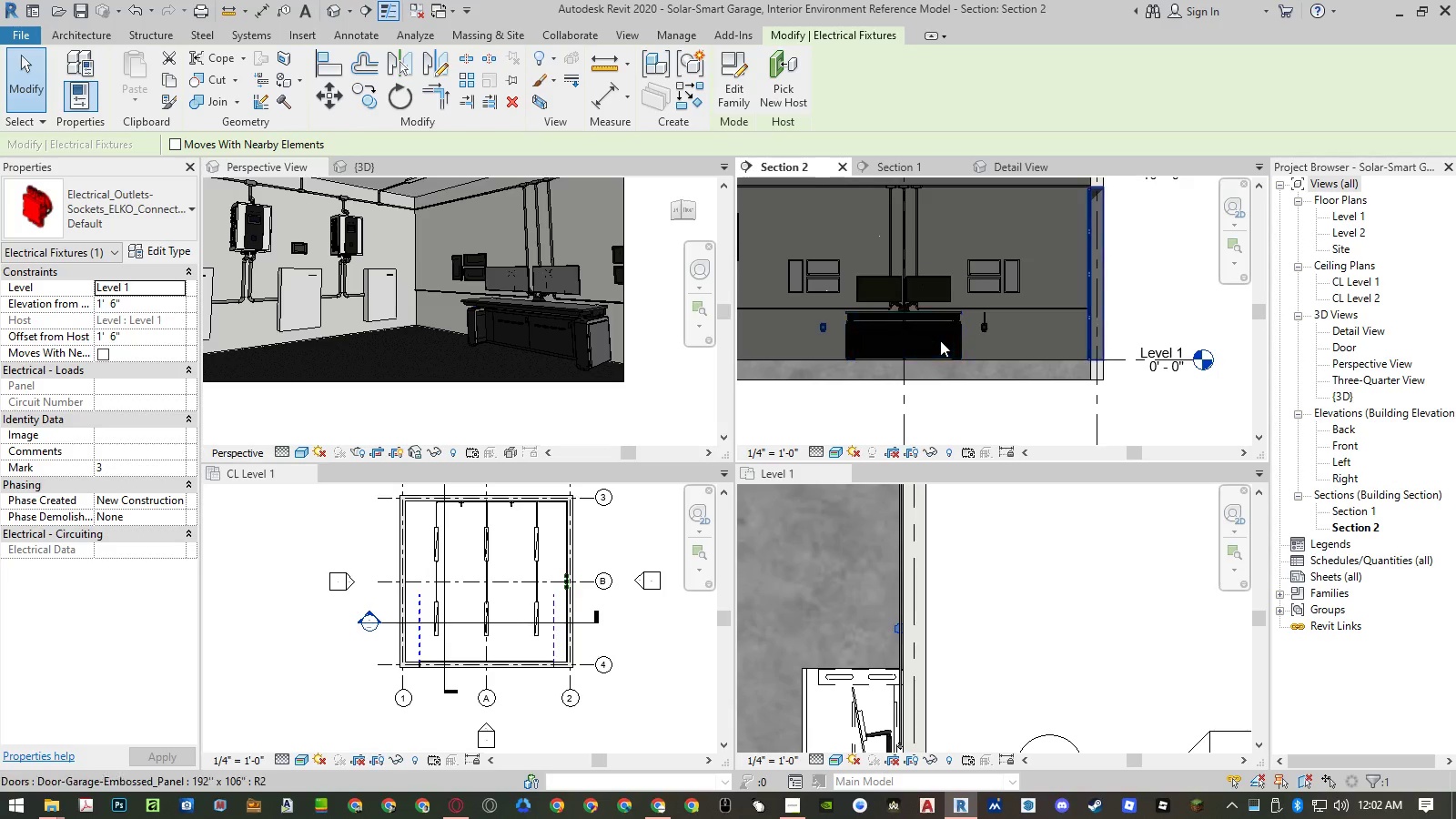 
key(Delete)
 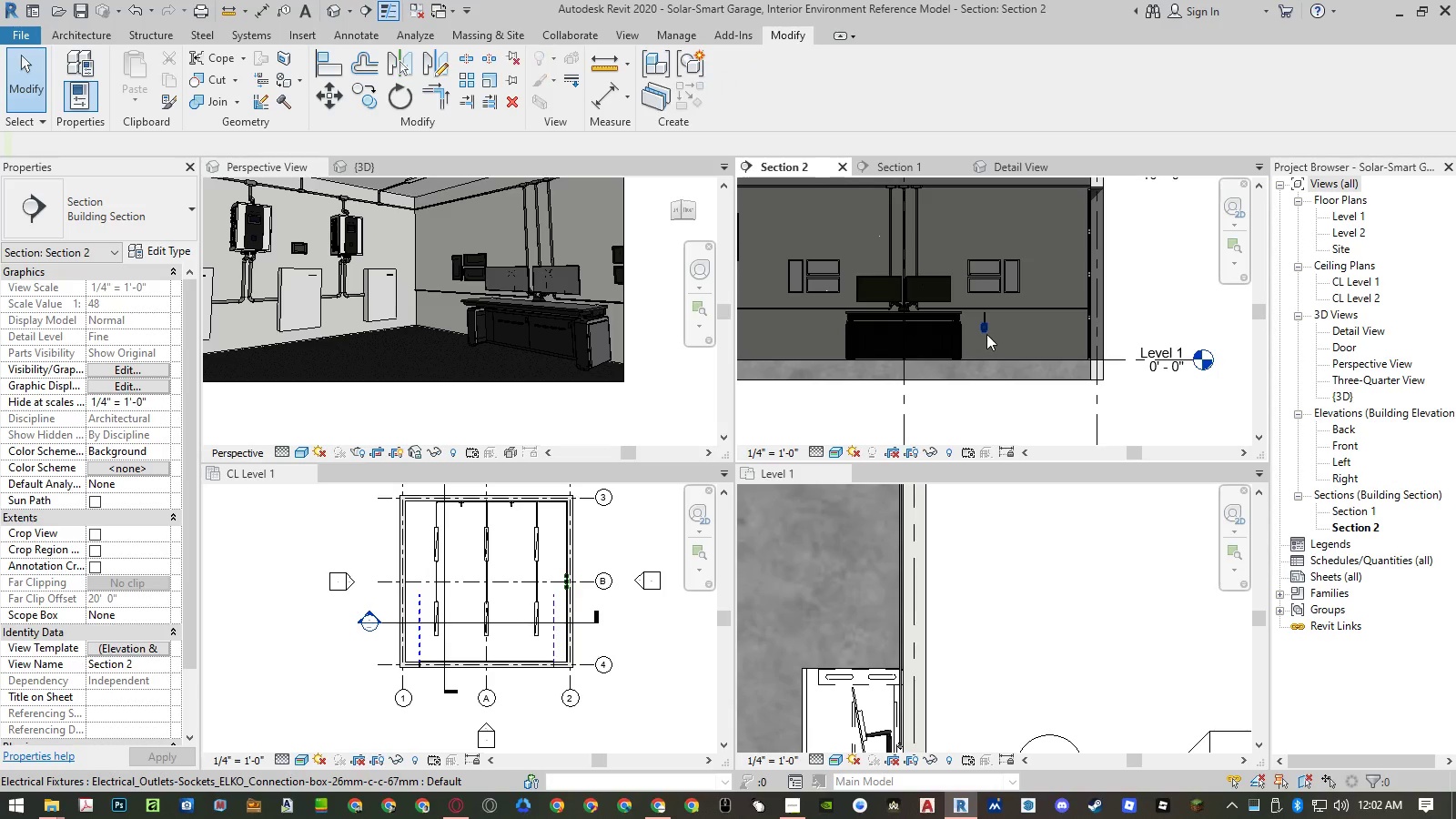 
left_click([987, 332])
 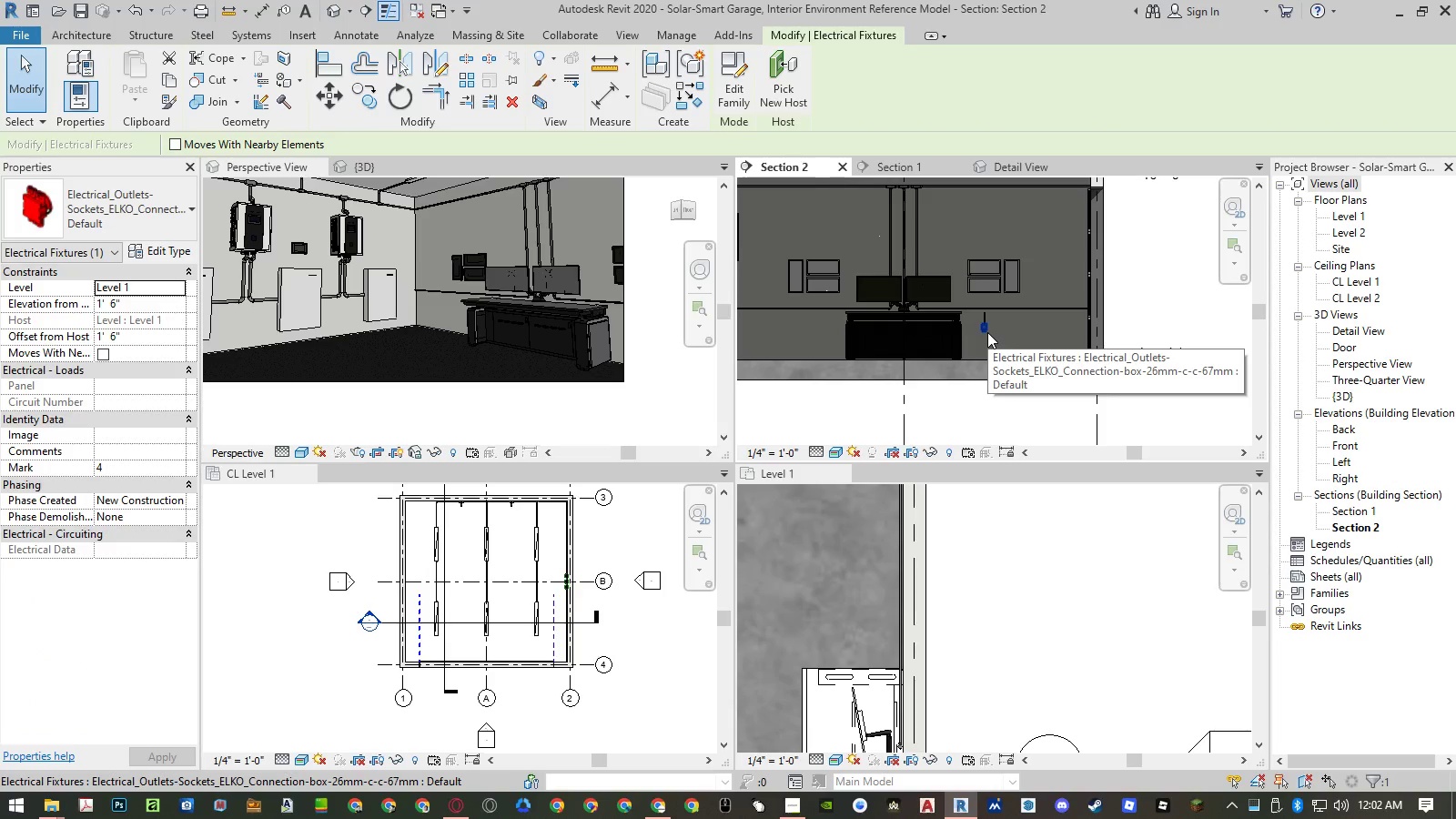 
type(co)
 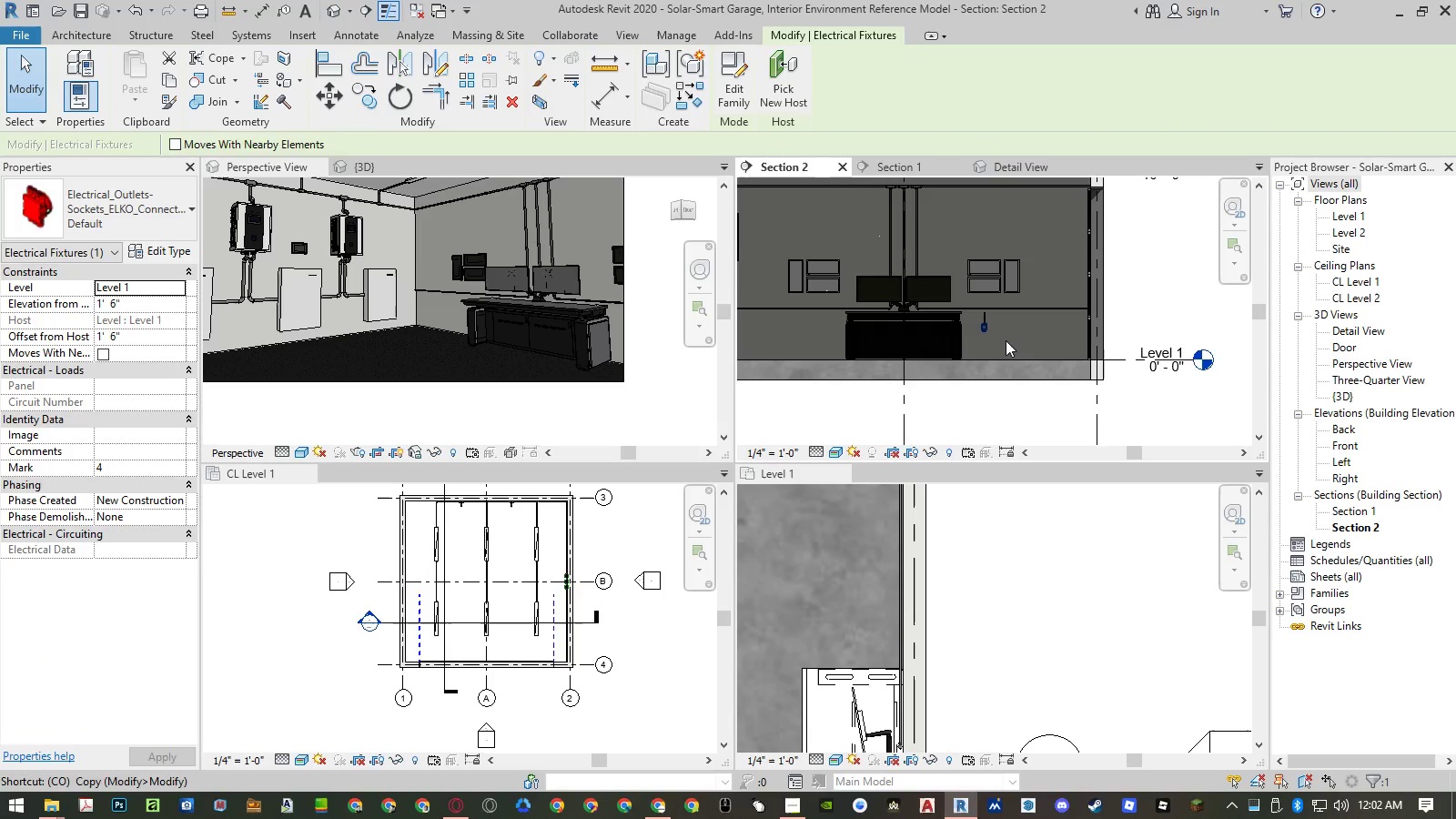 
key(Space)
 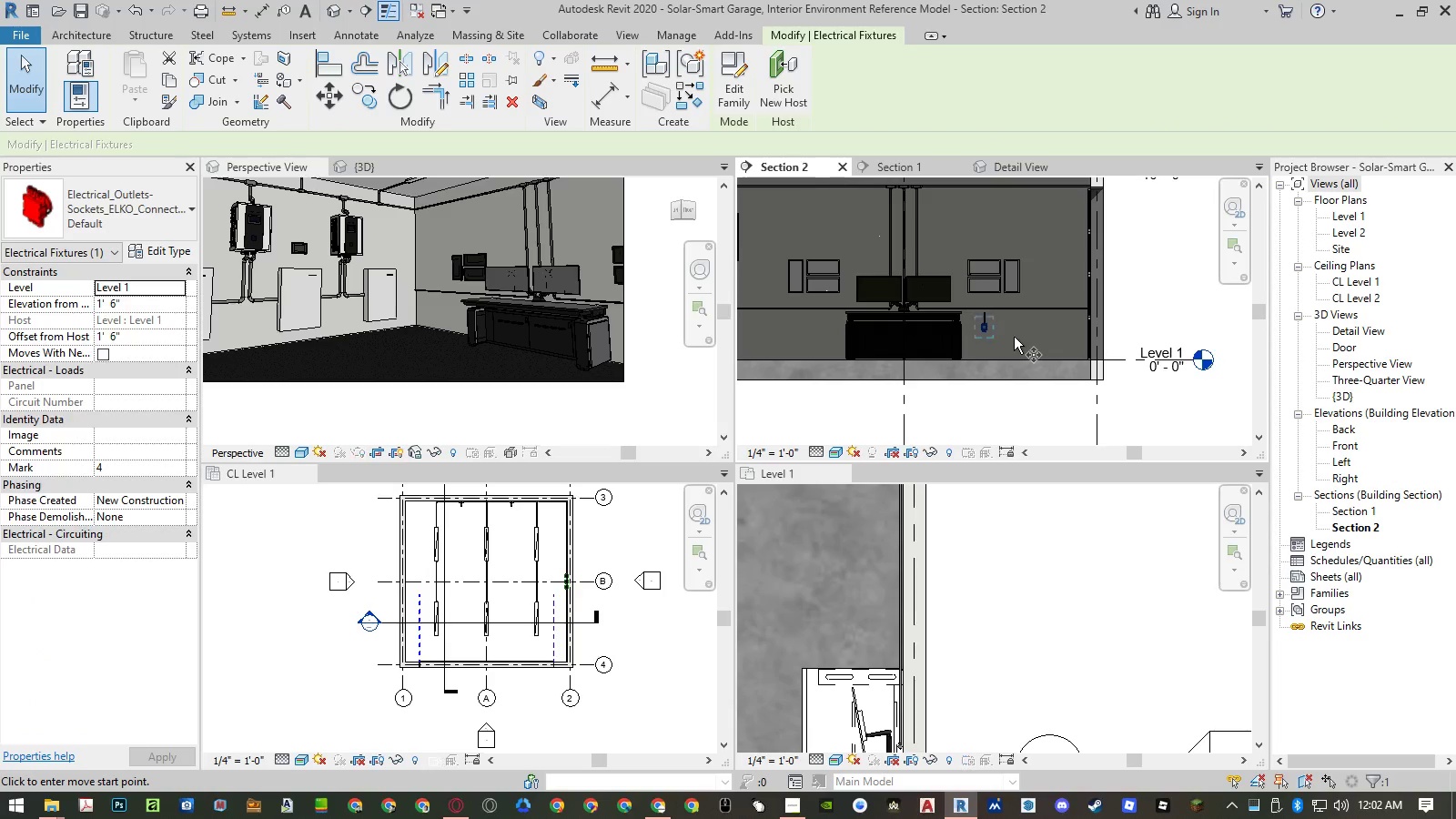 
left_click([1014, 337])
 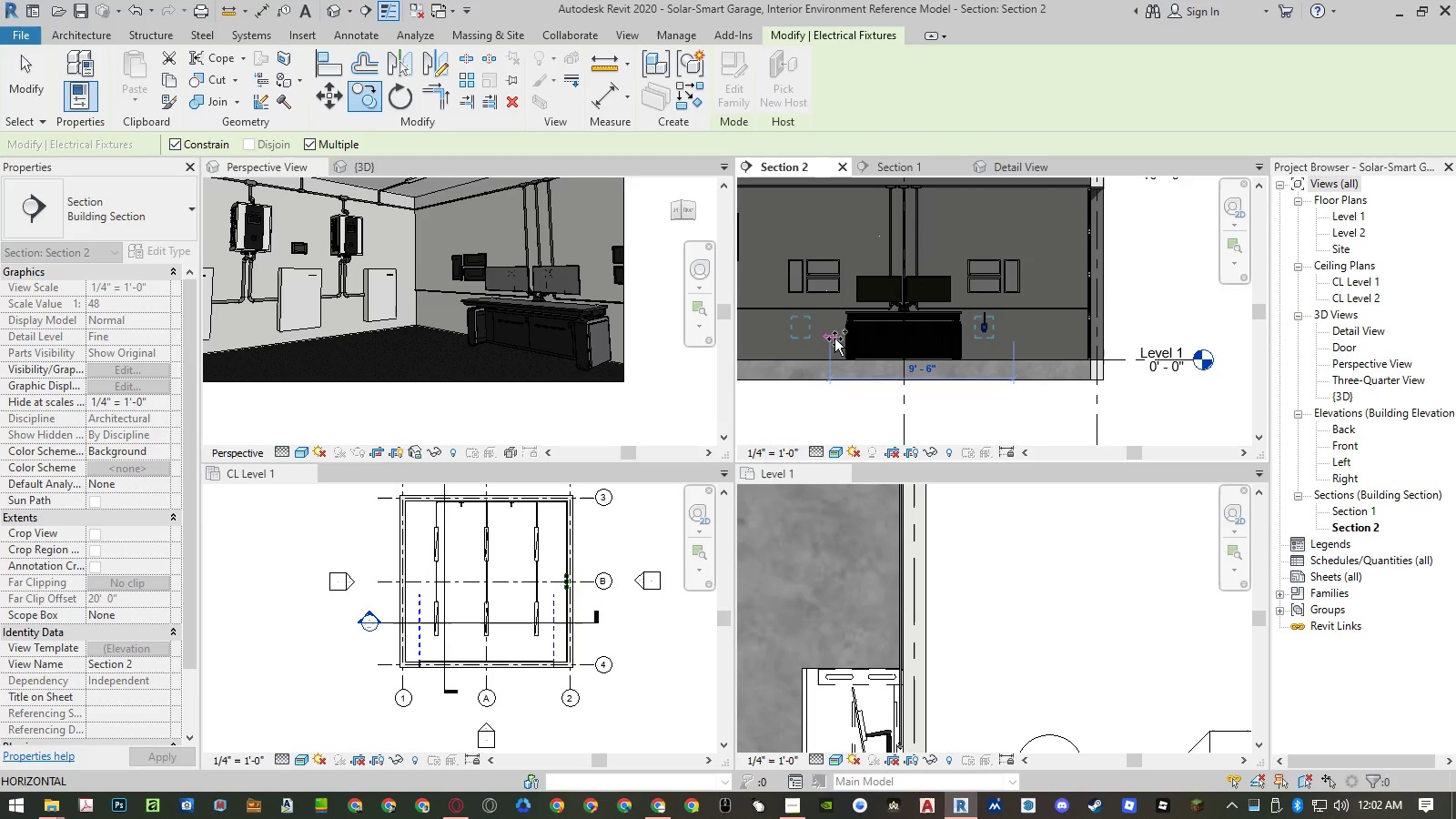 
left_click([835, 339])
 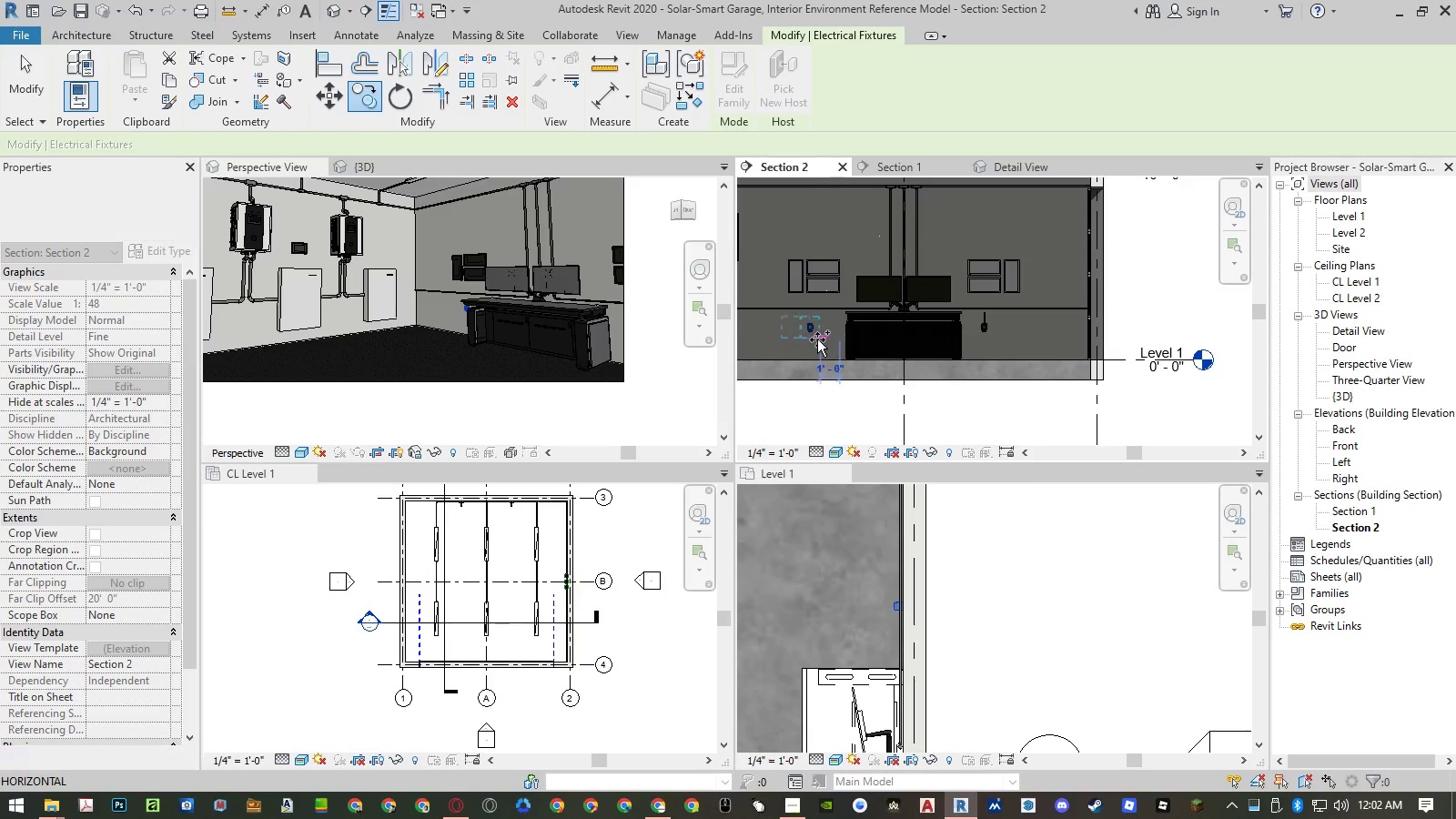 
key(Escape)
key(Escape)
type(al)
 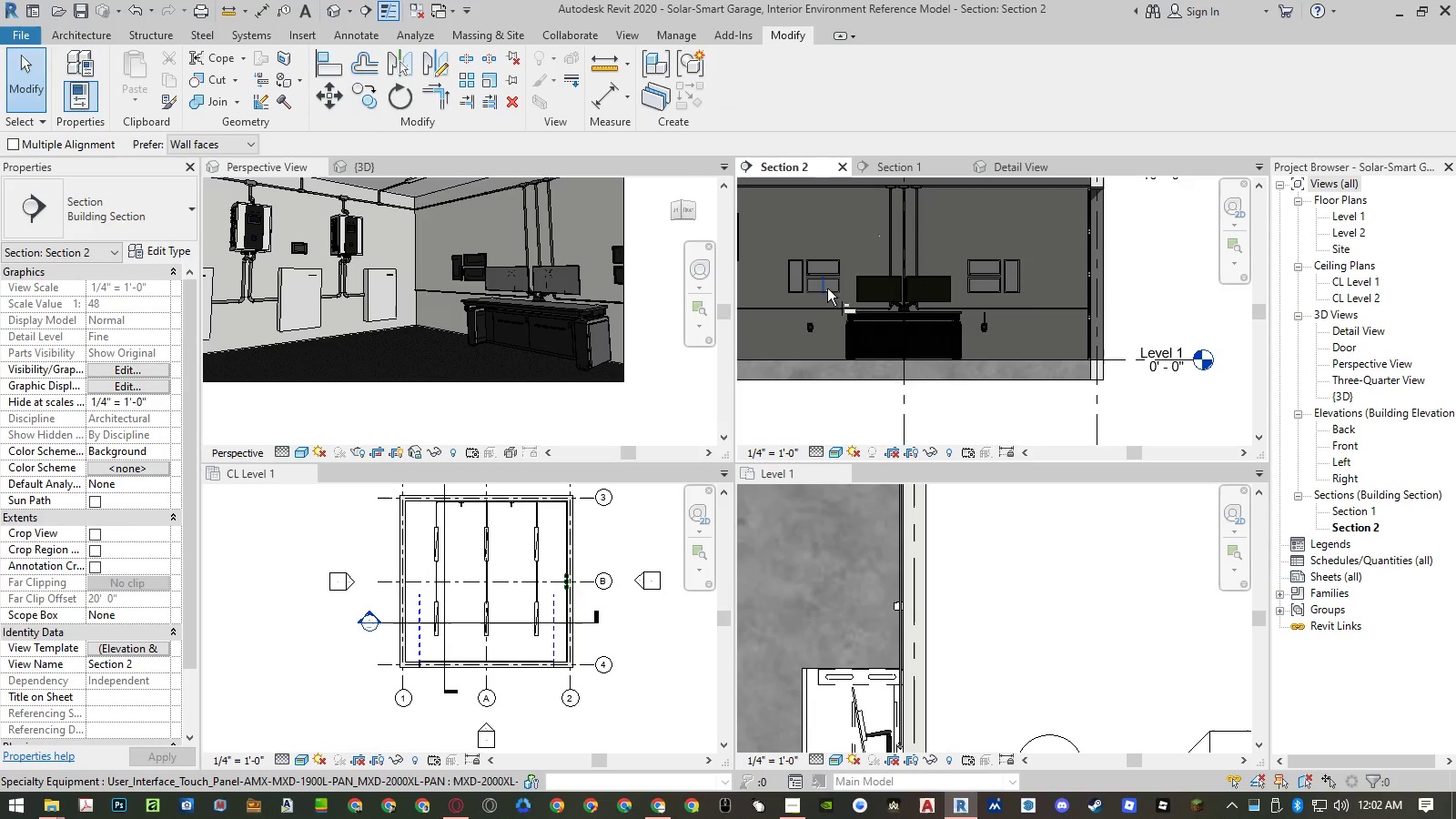 
left_click([827, 288])
 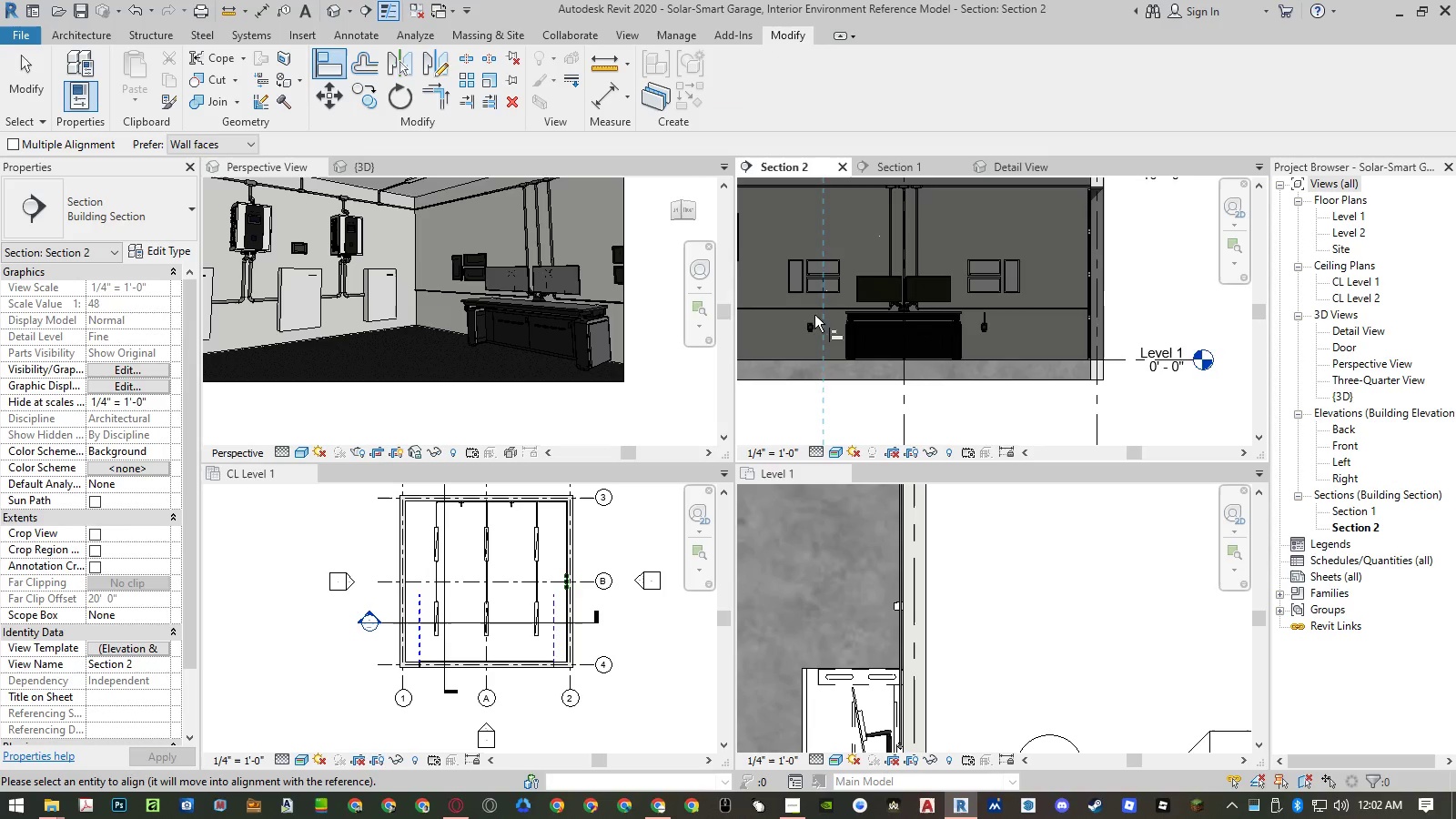 
scroll: coordinate [811, 327], scroll_direction: up, amount: 11.0
 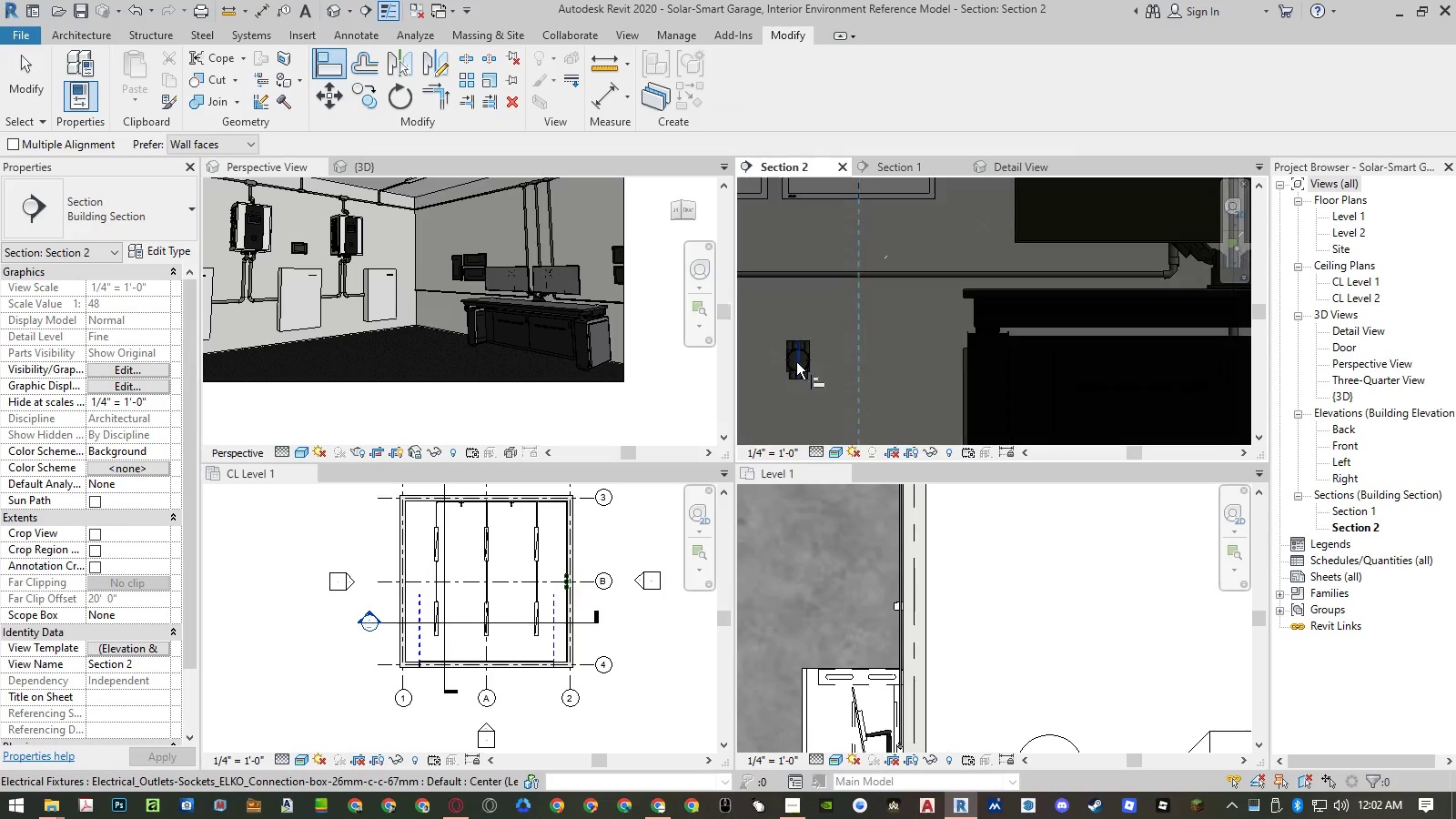 
left_click([796, 362])
 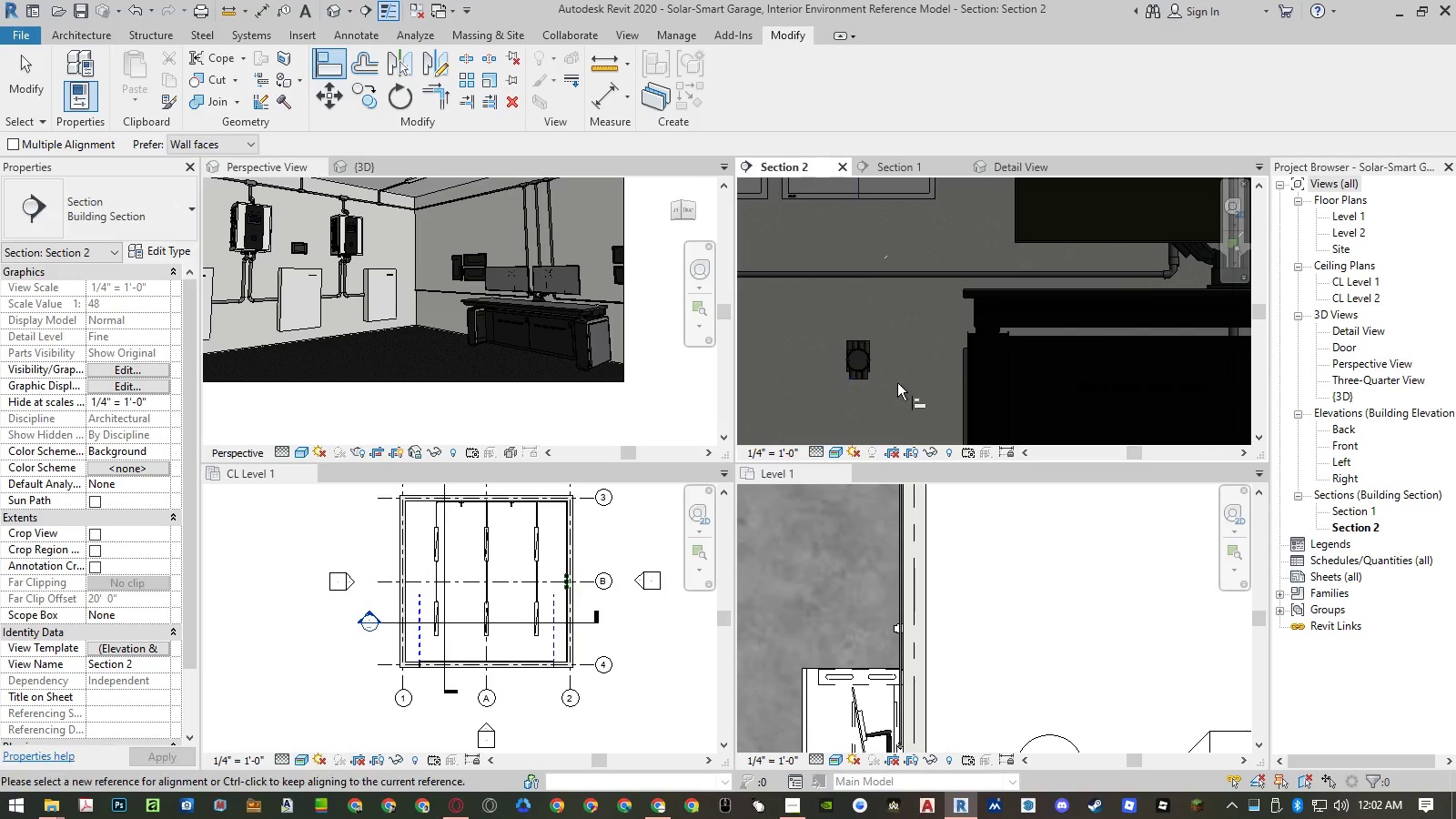 
key(Escape)
 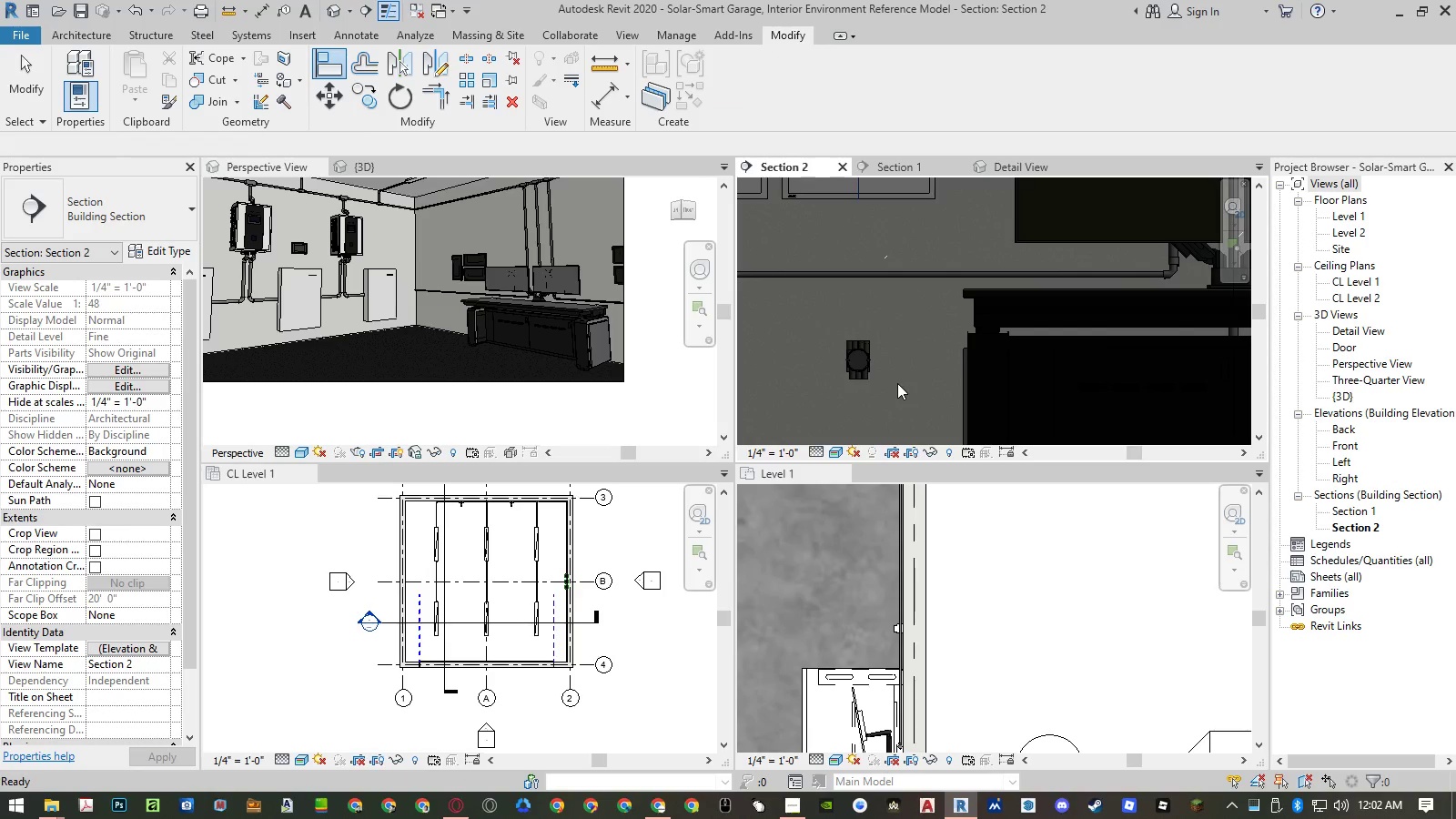 
key(Escape)
 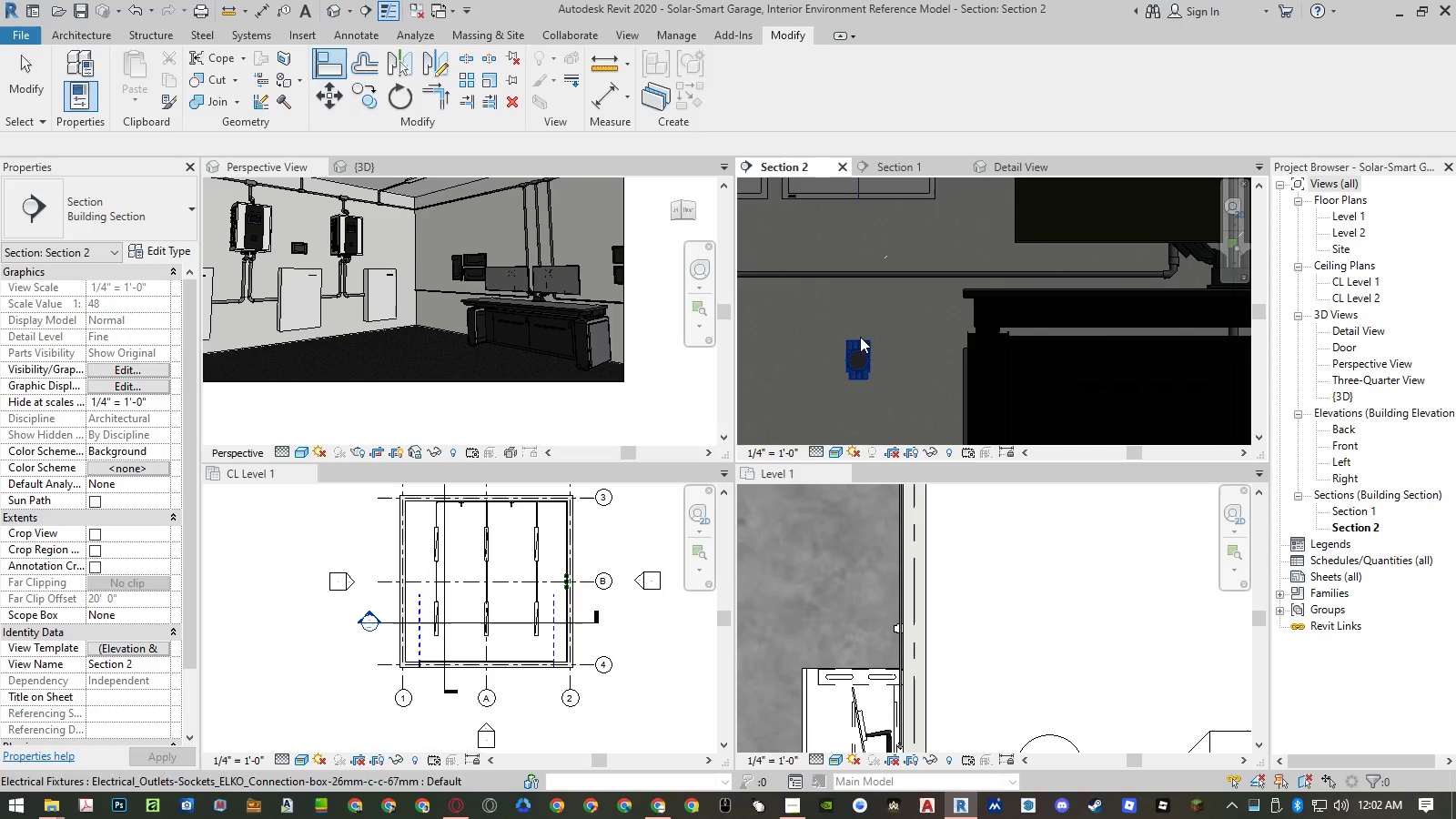 
scroll: coordinate [865, 329], scroll_direction: down, amount: 6.0
 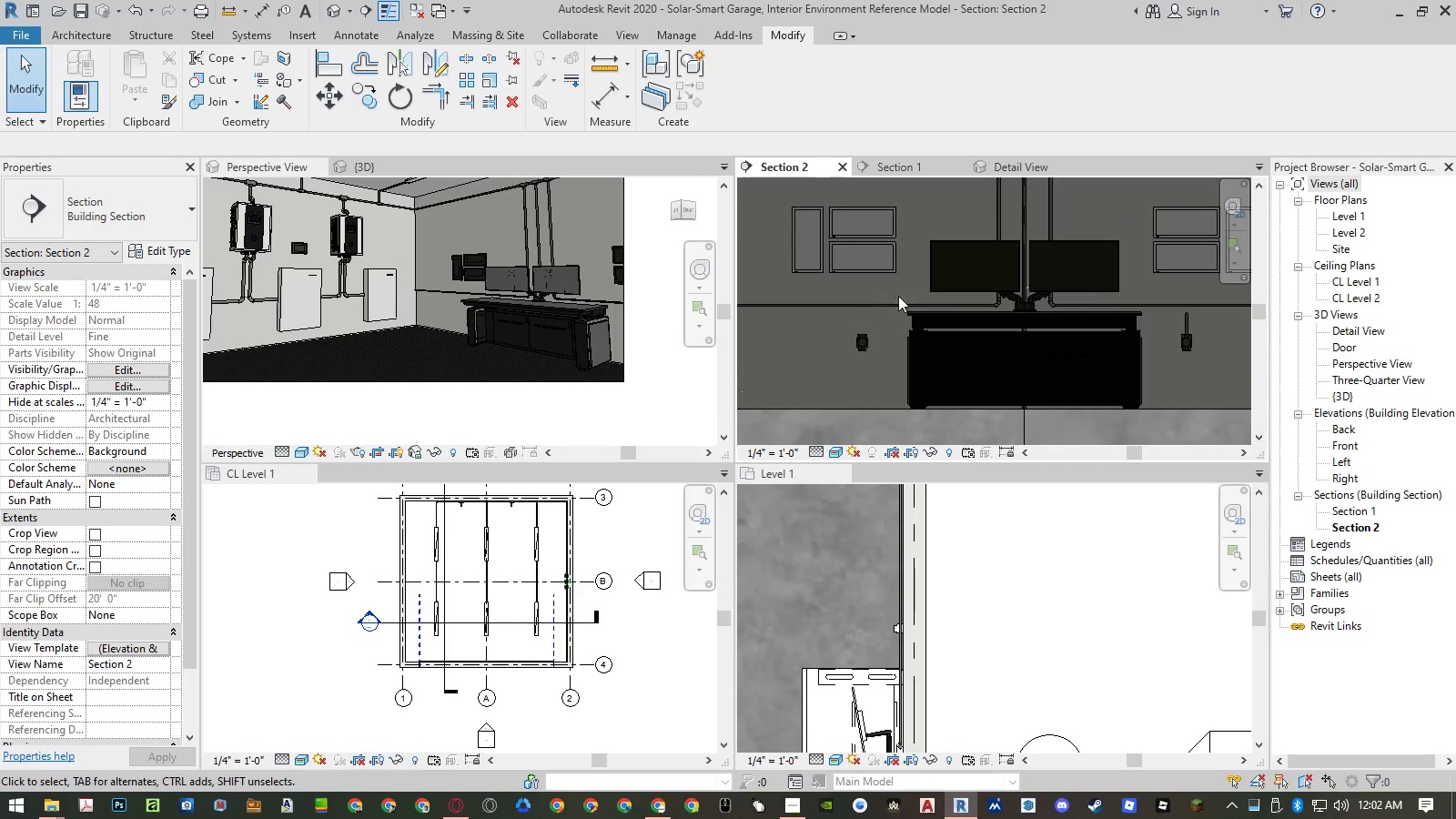 
scroll: coordinate [1110, 339], scroll_direction: up, amount: 15.0
 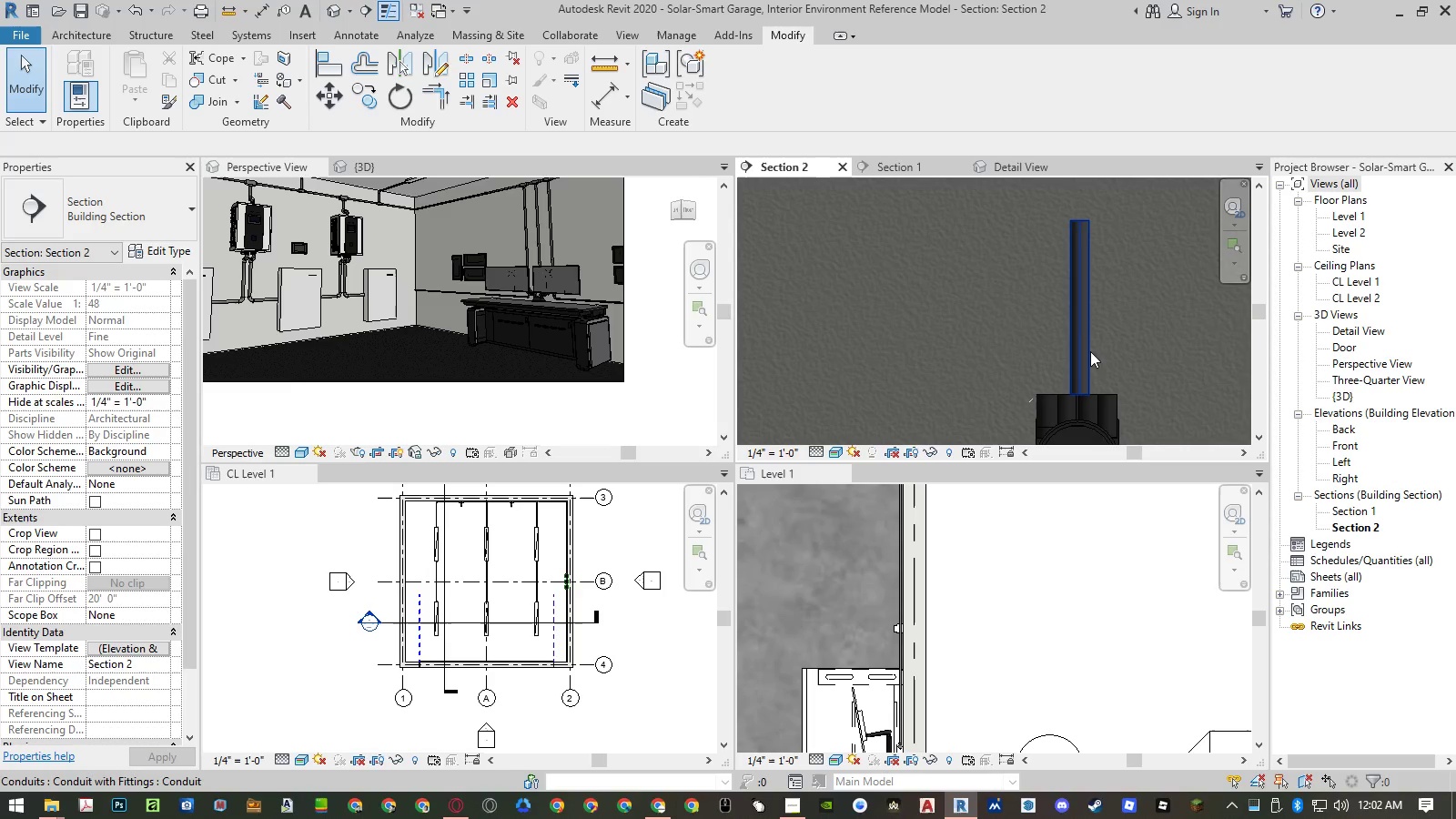 
left_click([1082, 354])
 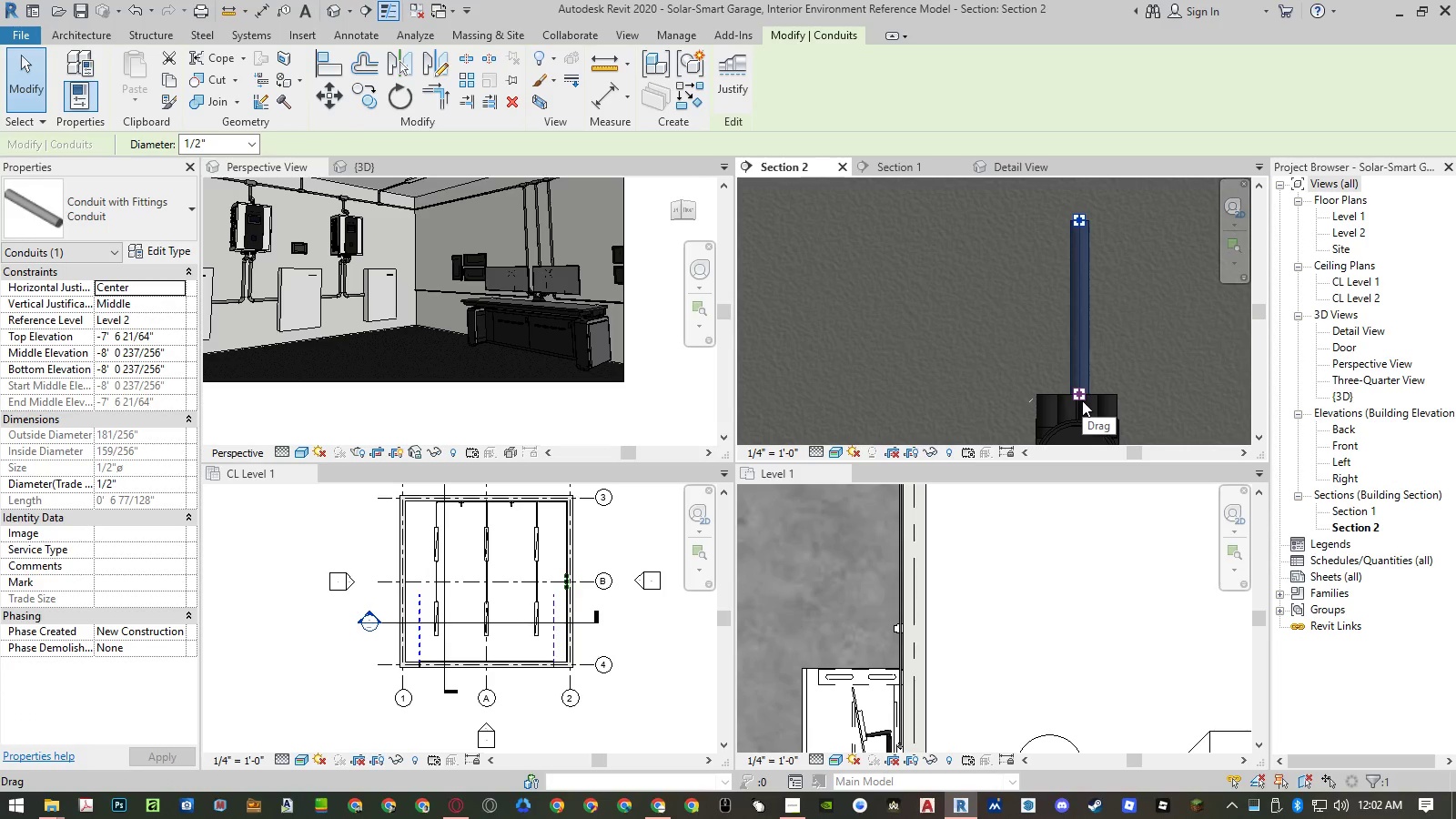 
type(mv)
 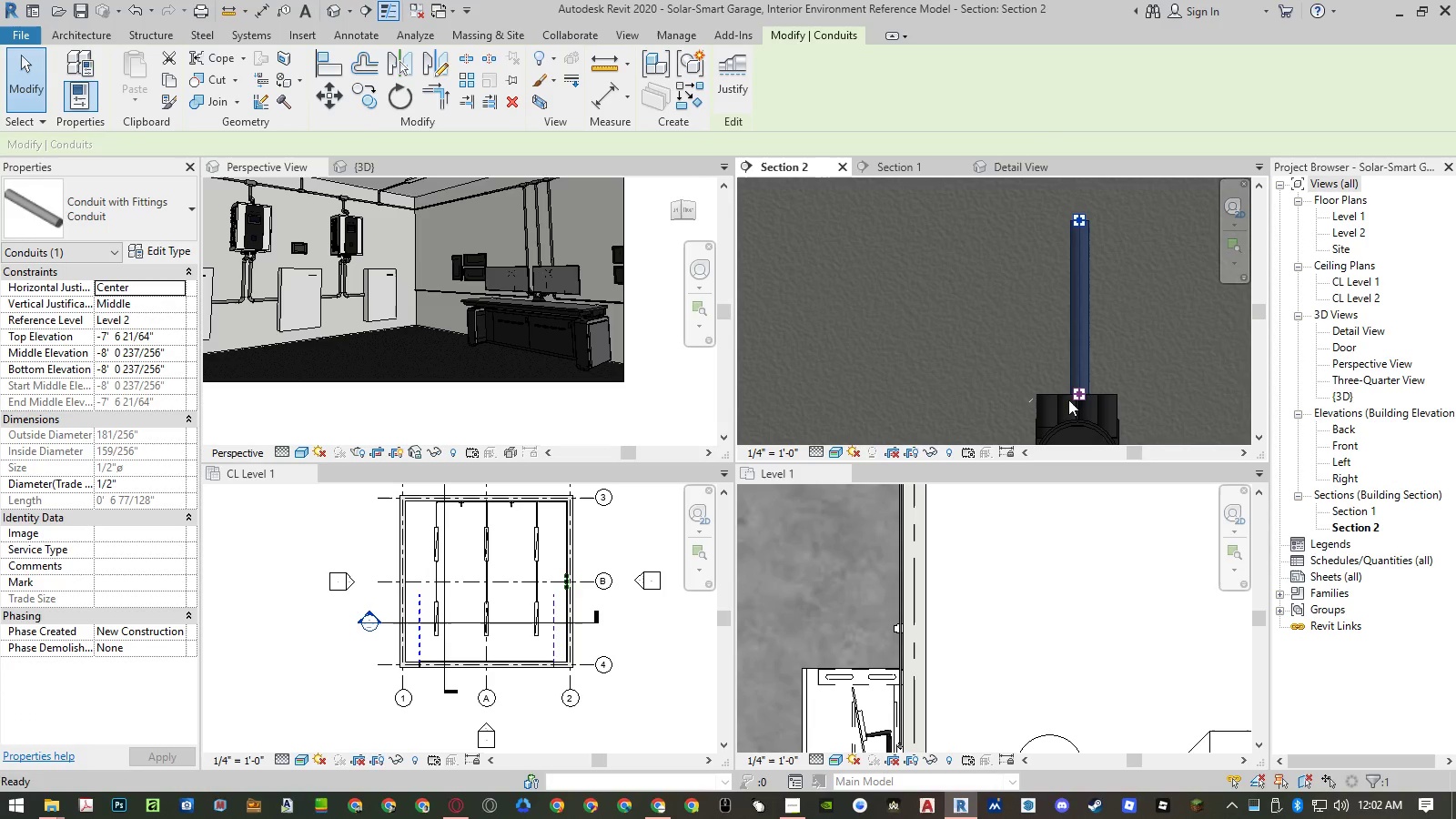 
scroll: coordinate [1107, 384], scroll_direction: up, amount: 16.0
 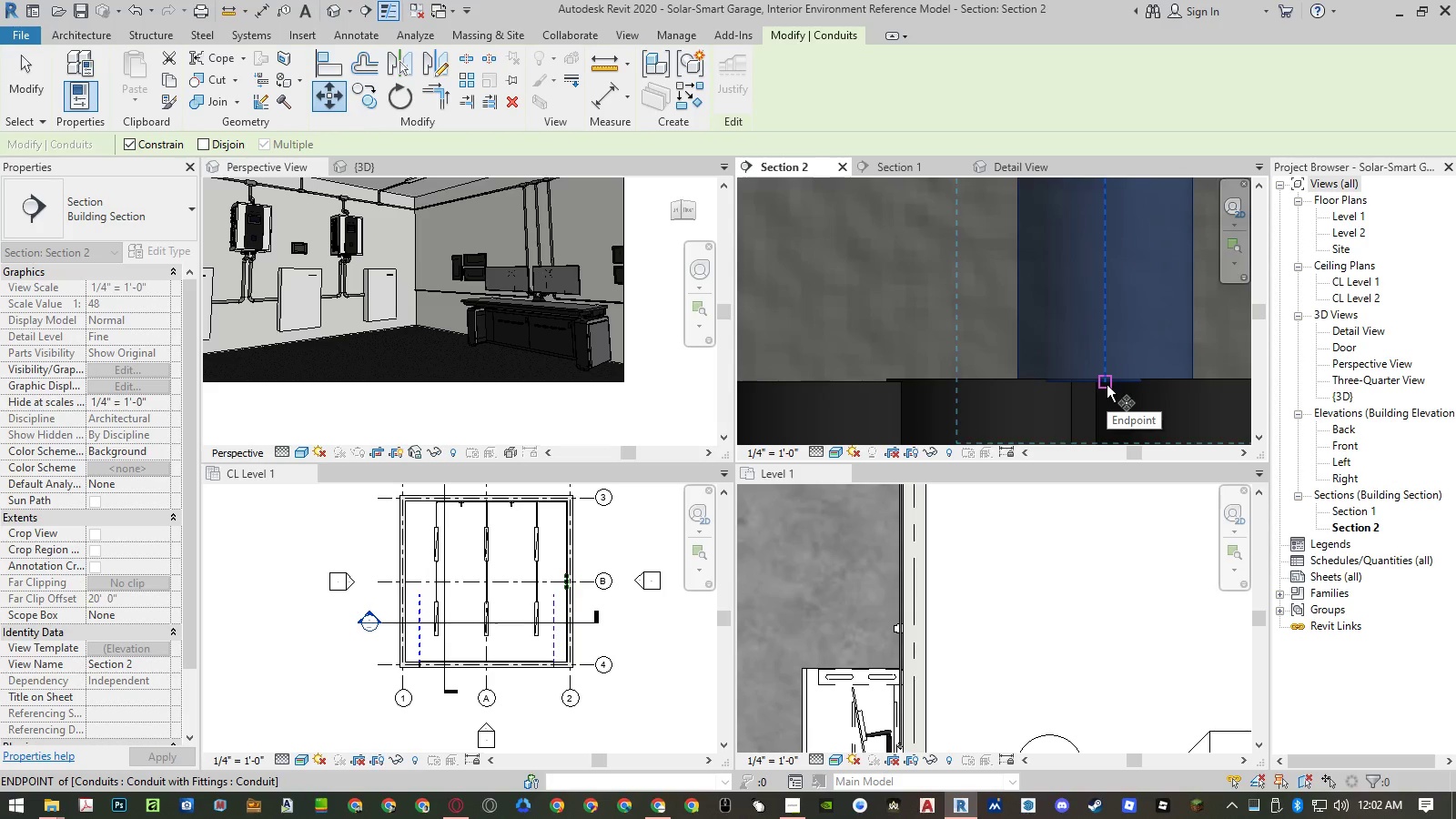 
left_click([1107, 385])
 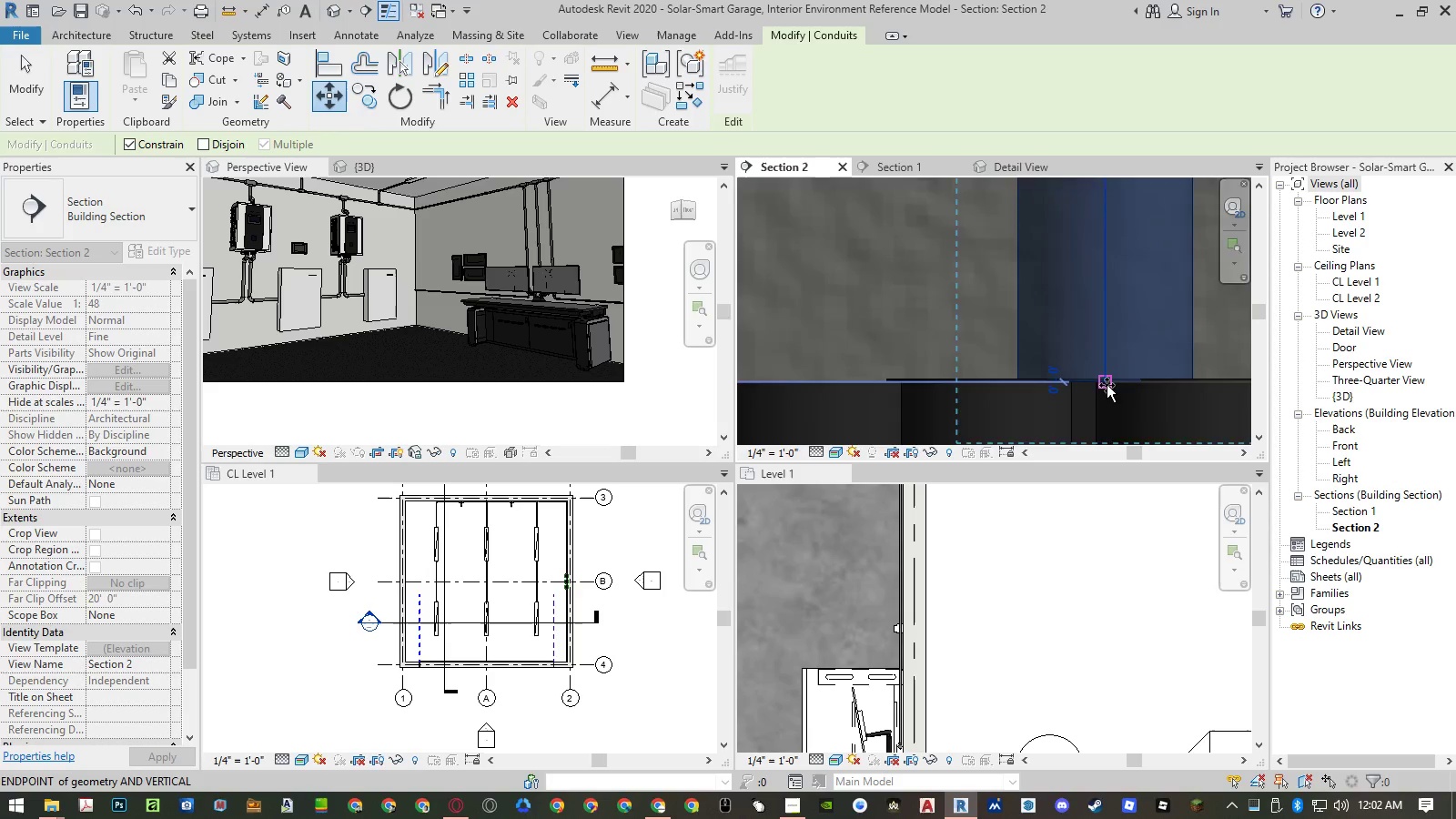 
scroll: coordinate [1107, 385], scroll_direction: down, amount: 4.0
 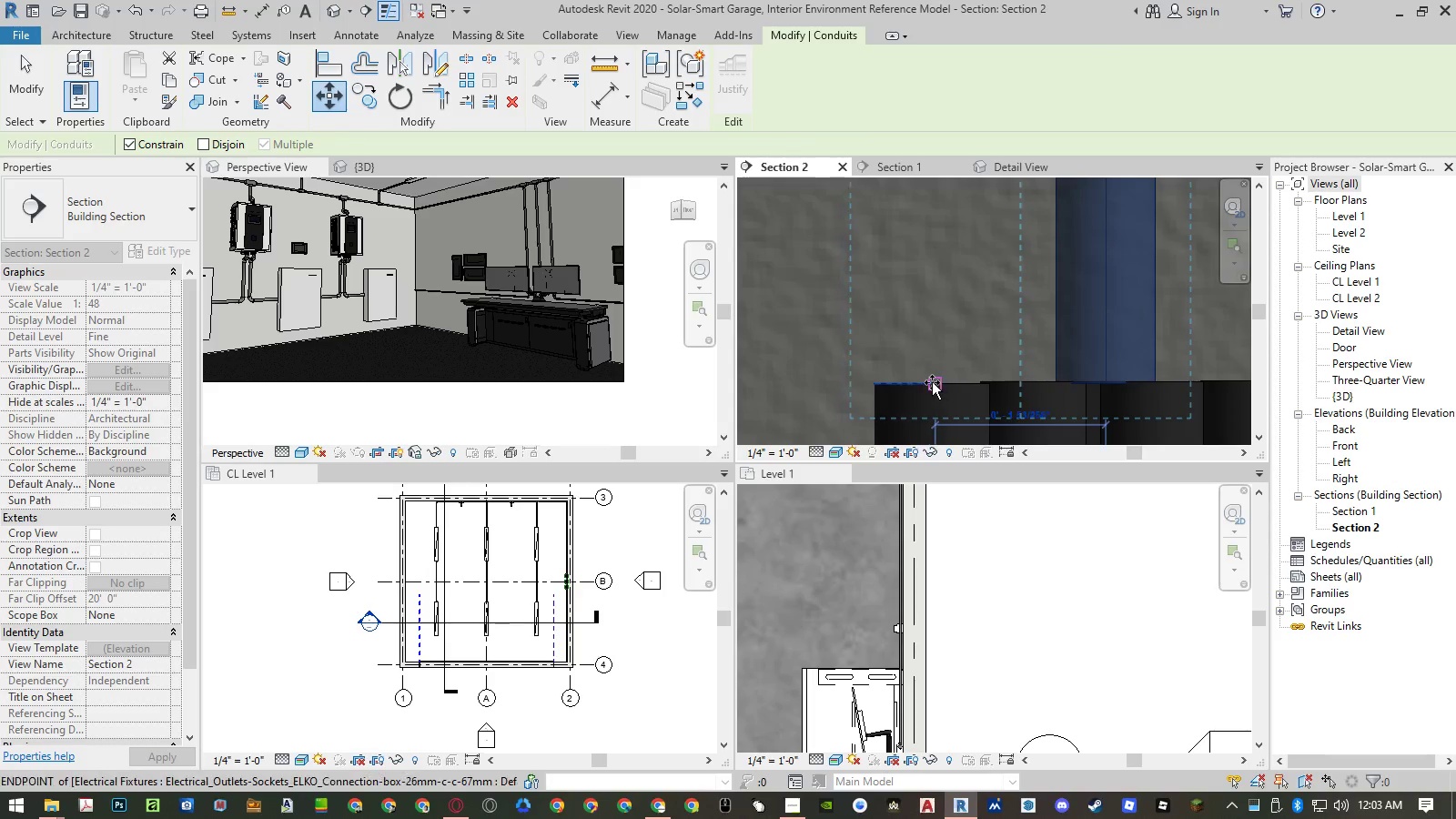 
left_click([930, 382])
 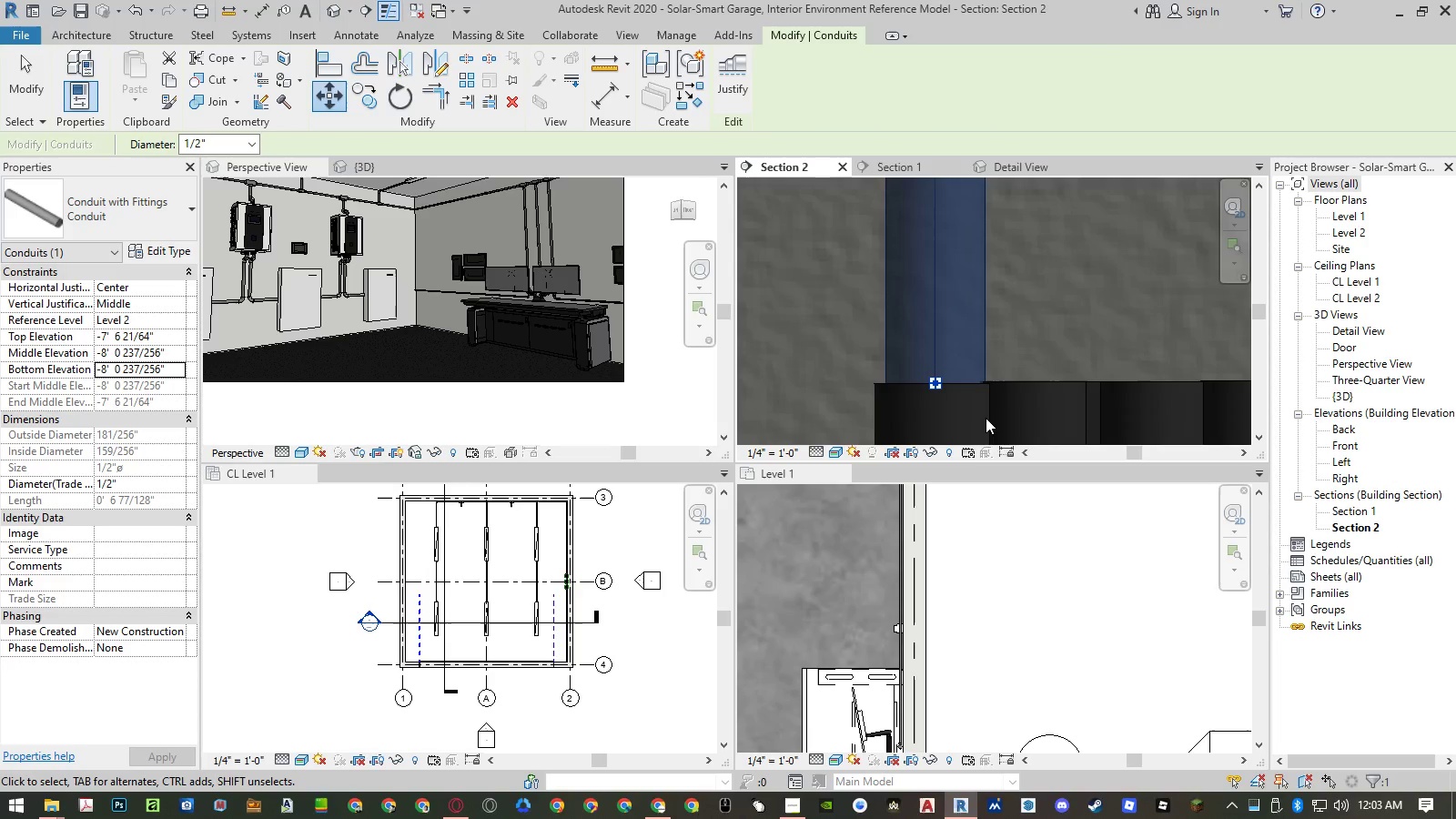 
scroll: coordinate [976, 401], scroll_direction: up, amount: 5.0
 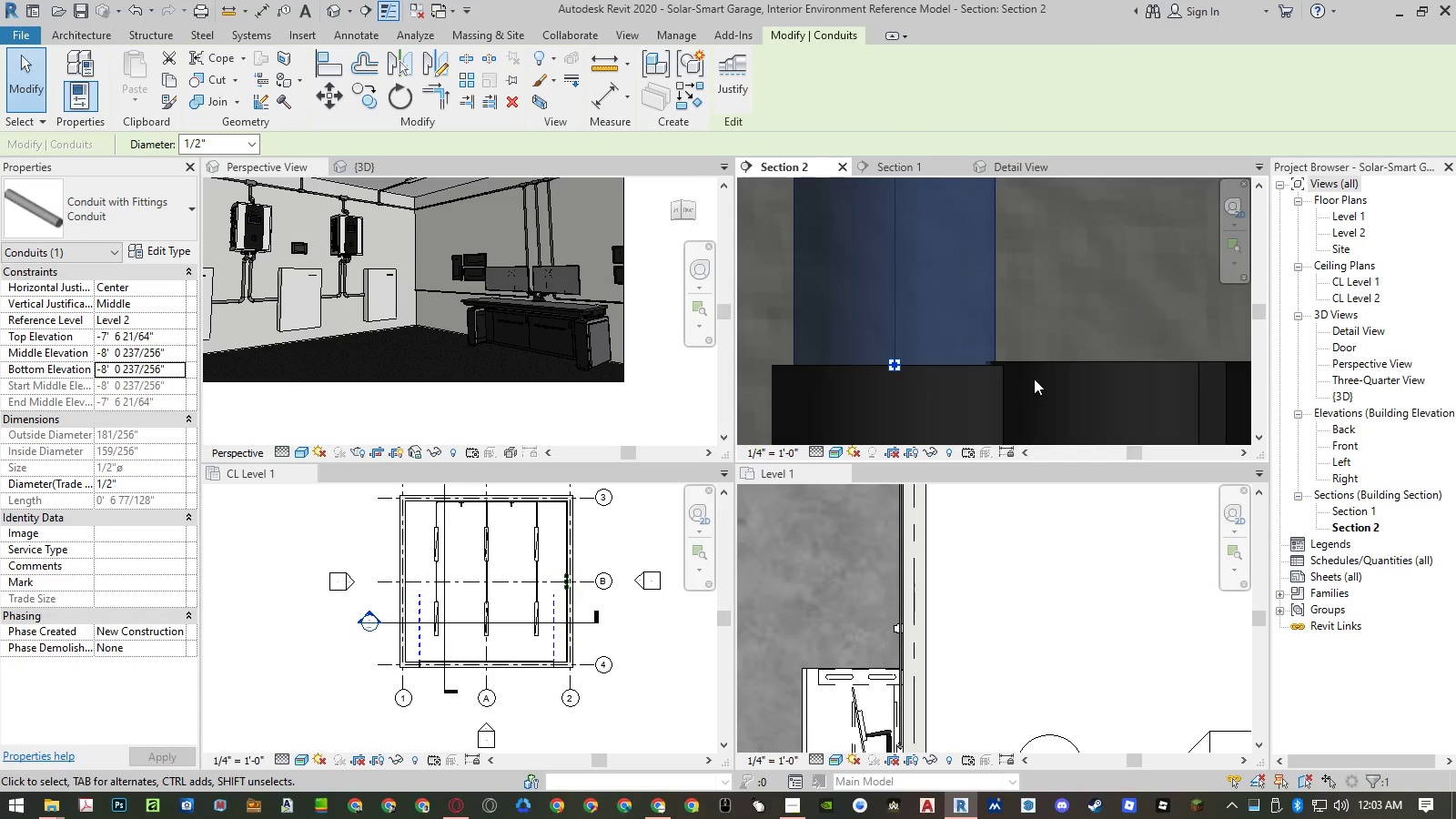 
scroll: coordinate [1018, 370], scroll_direction: down, amount: 8.0
 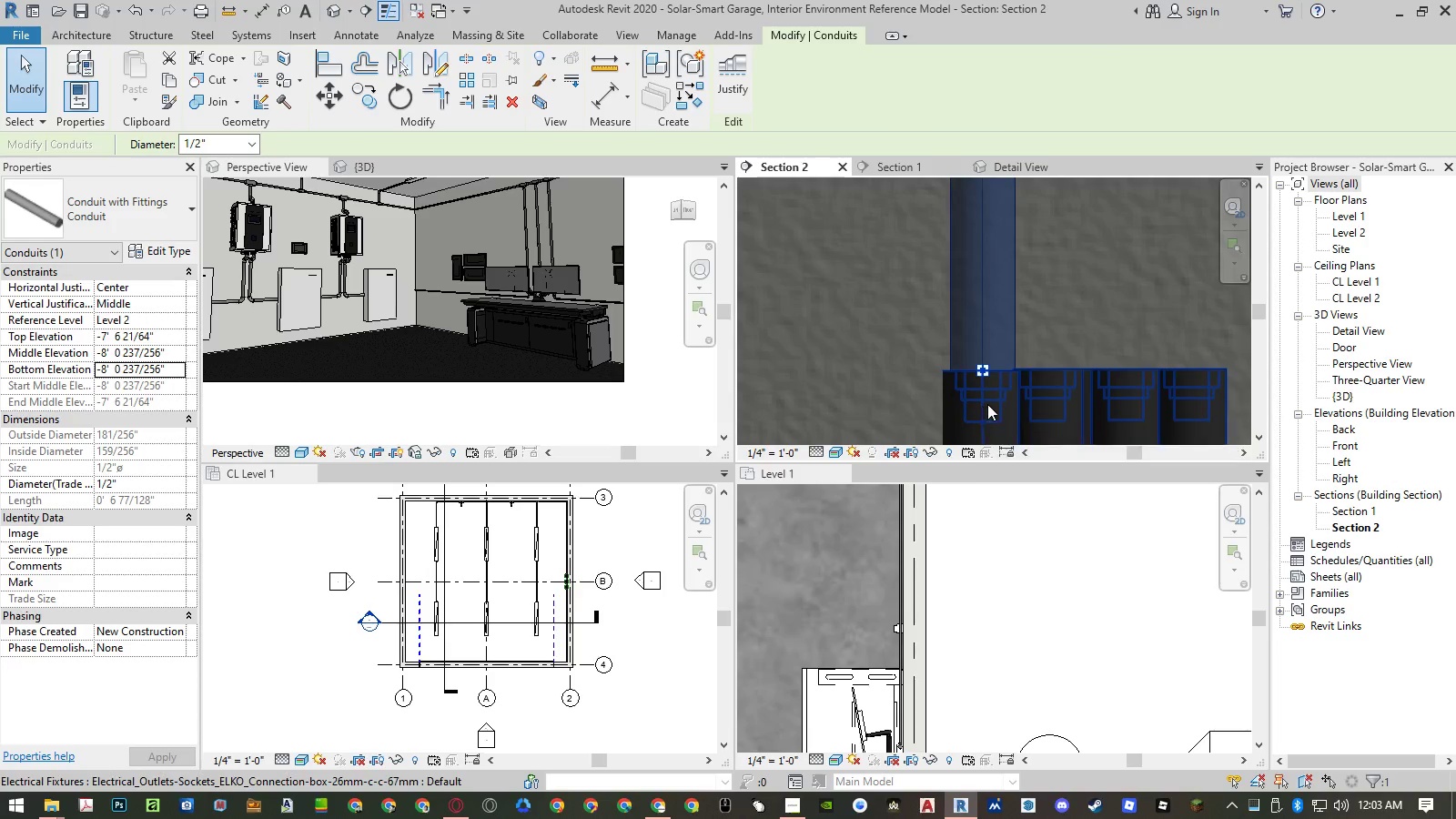 
type(mv)
 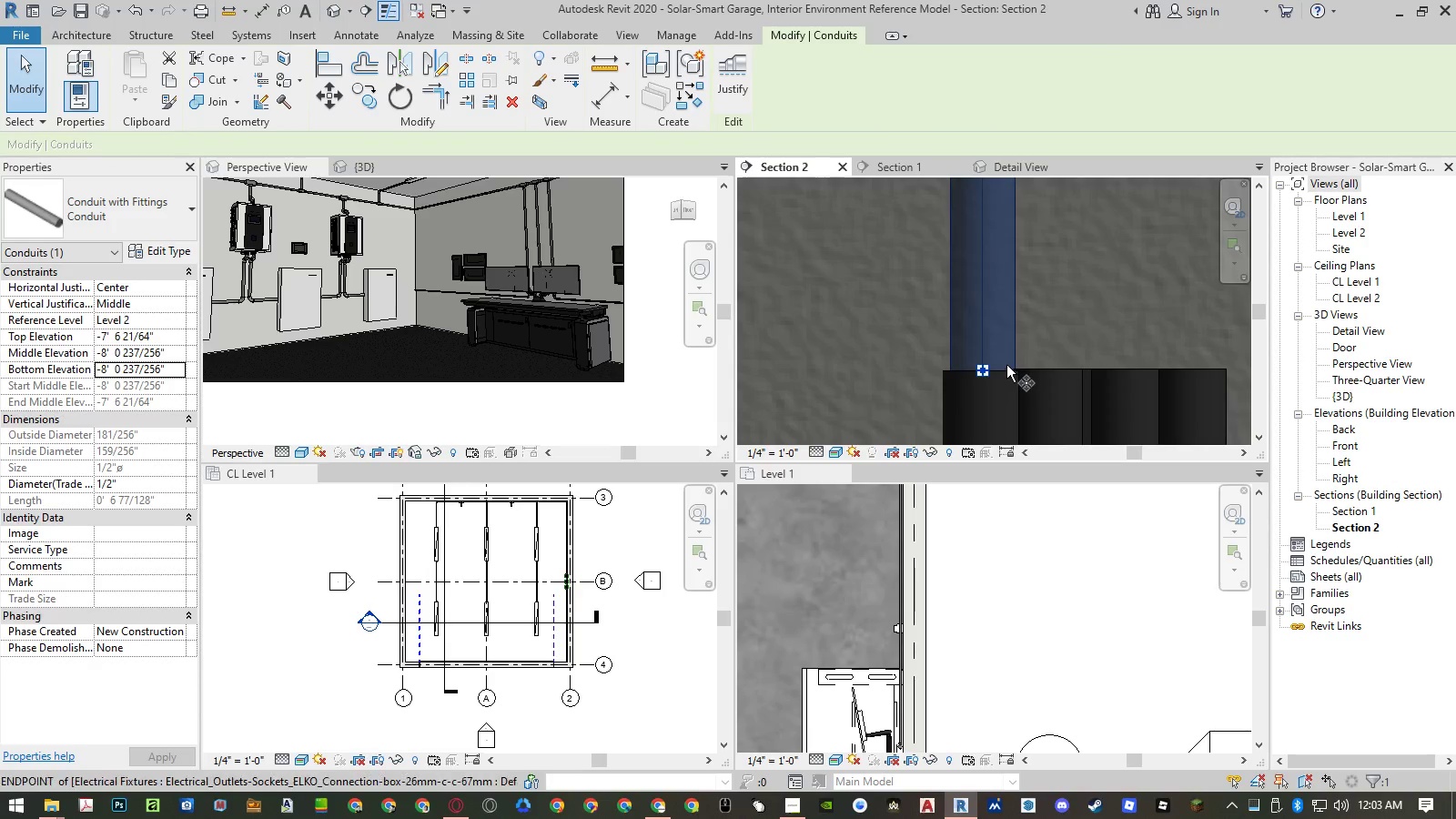 
scroll: coordinate [1005, 364], scroll_direction: up, amount: 3.0
 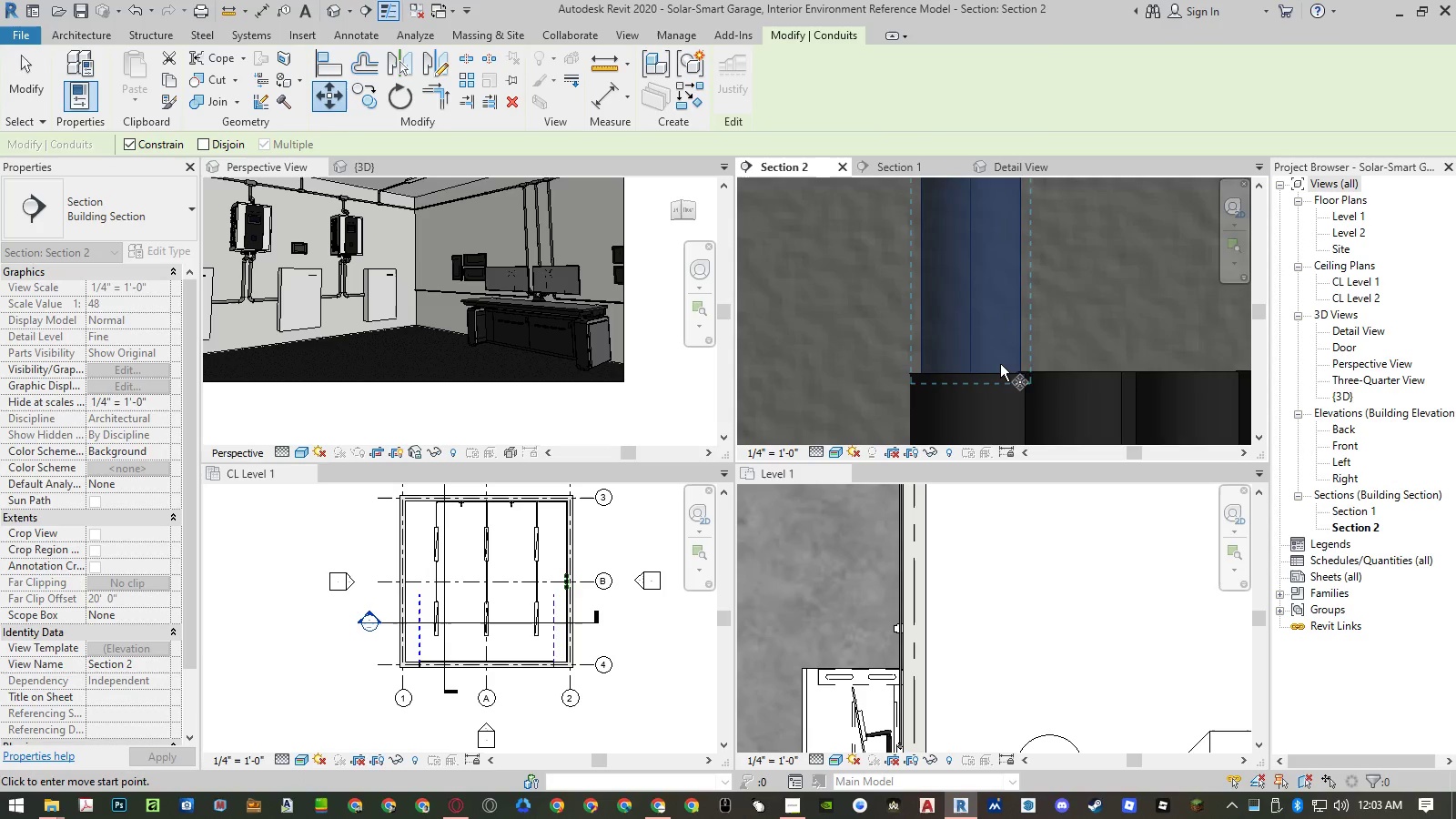 
key(Escape)
 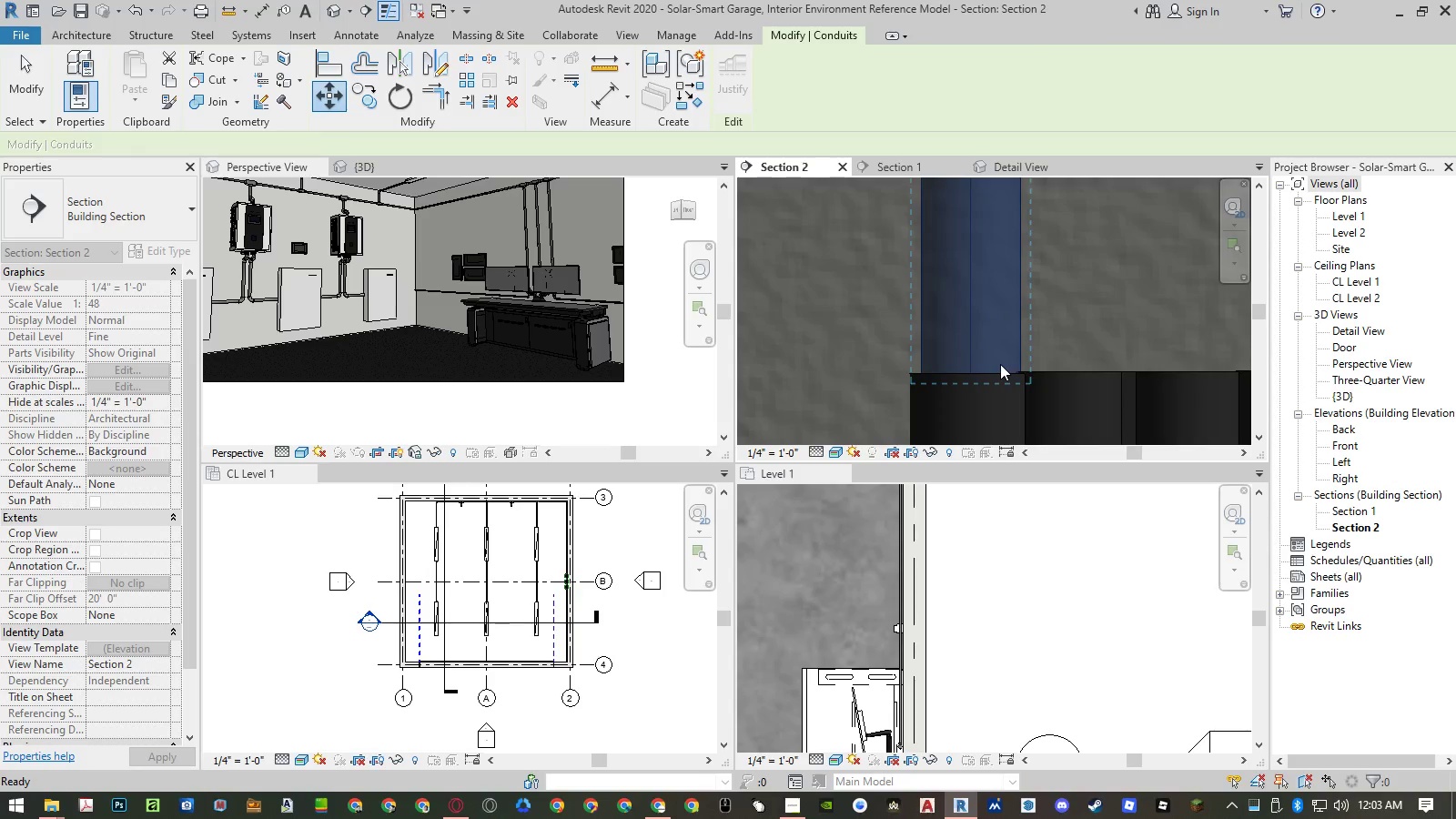 
key(Escape)
 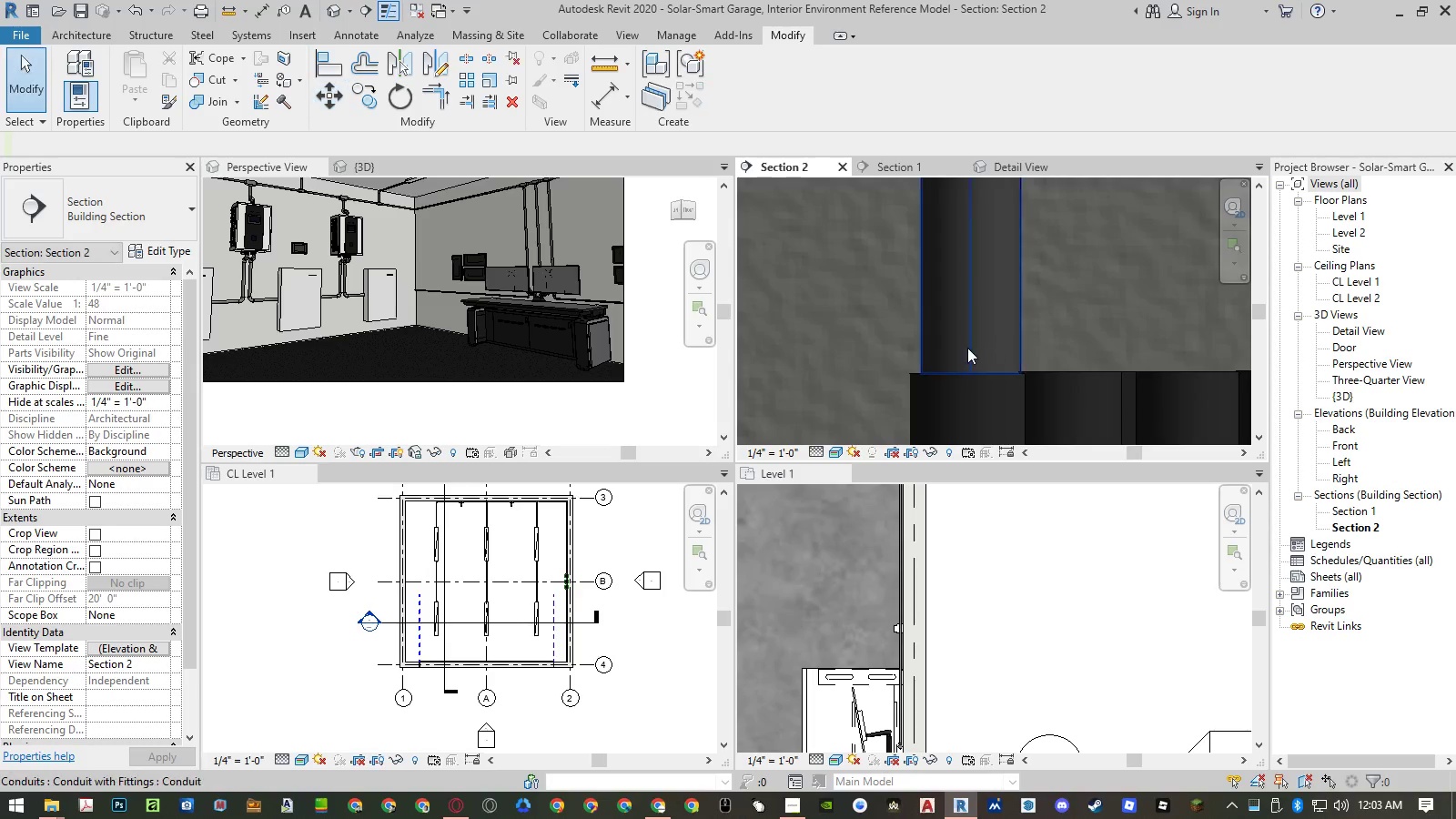 
left_click([966, 347])
 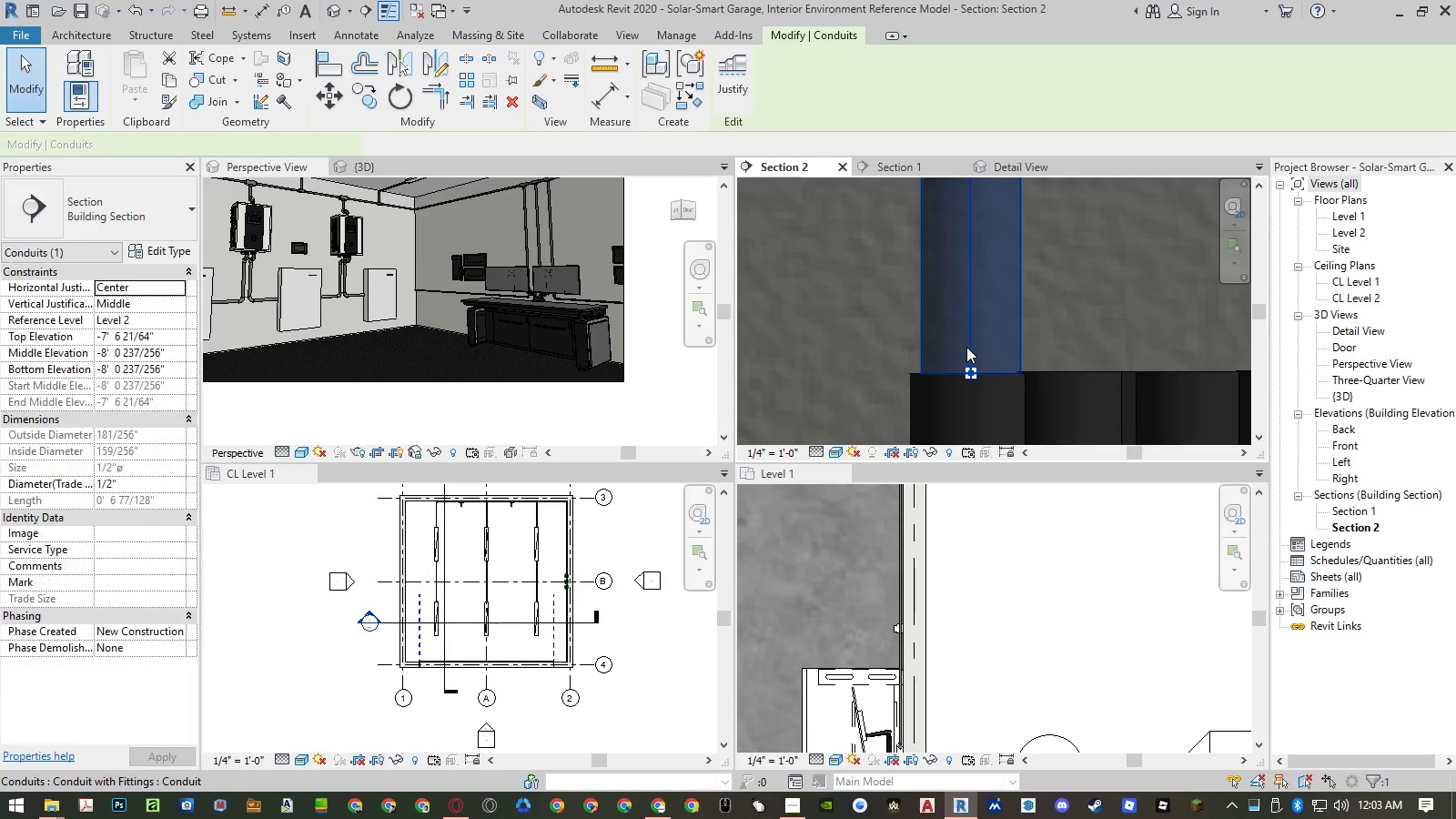 
type(co )
 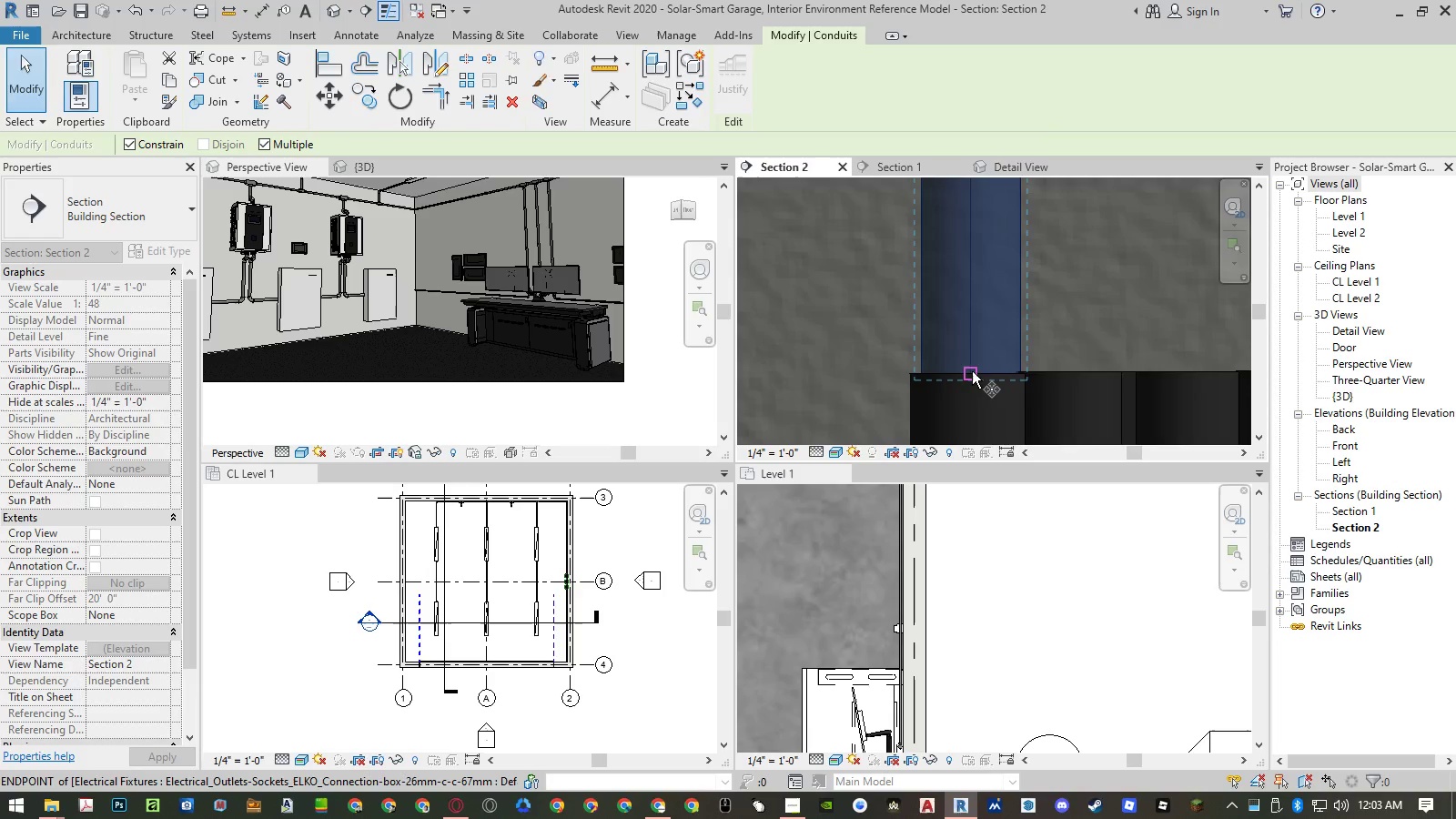 
left_click([972, 371])
 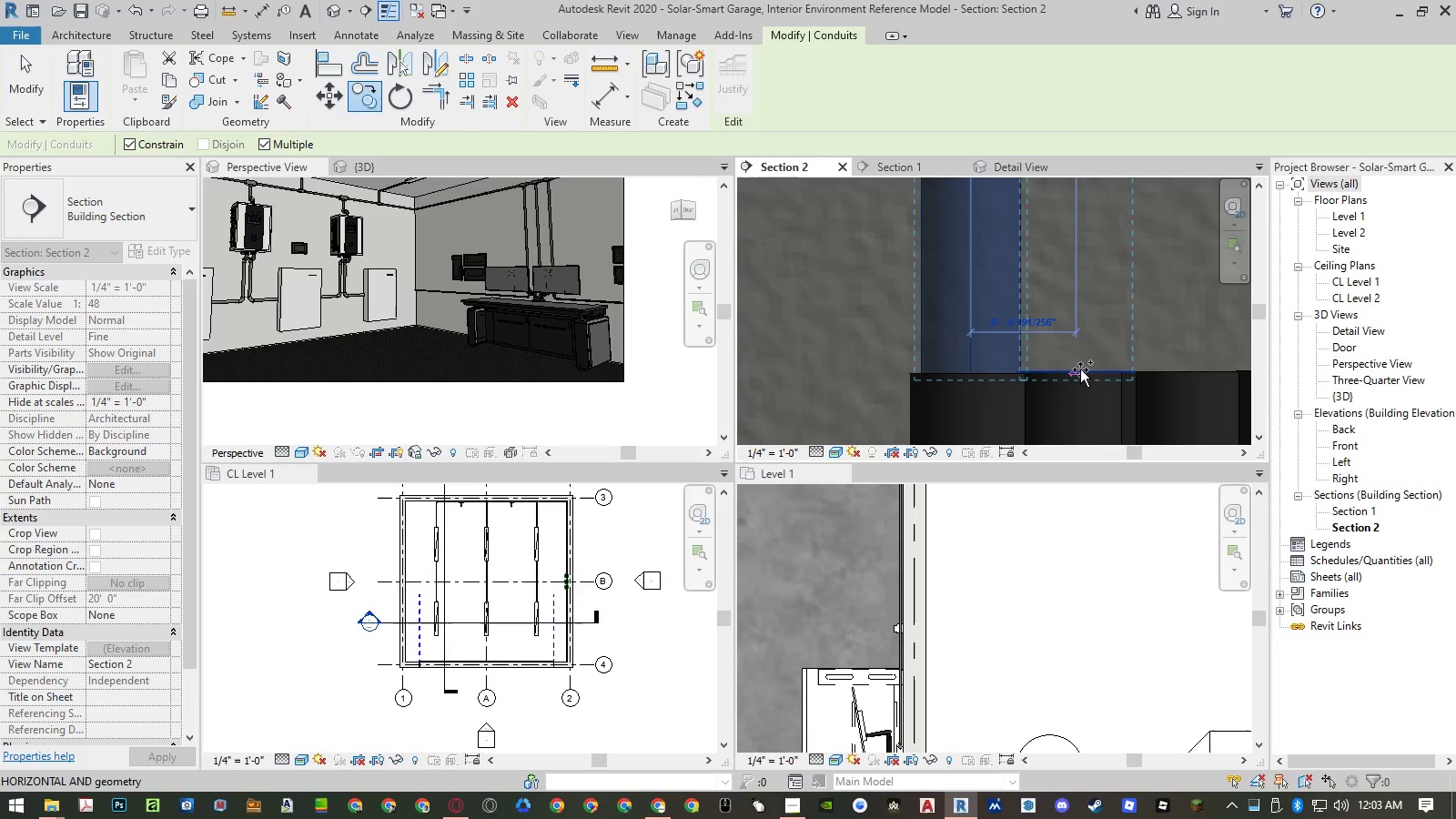 
scroll: coordinate [1080, 368], scroll_direction: up, amount: 4.0
 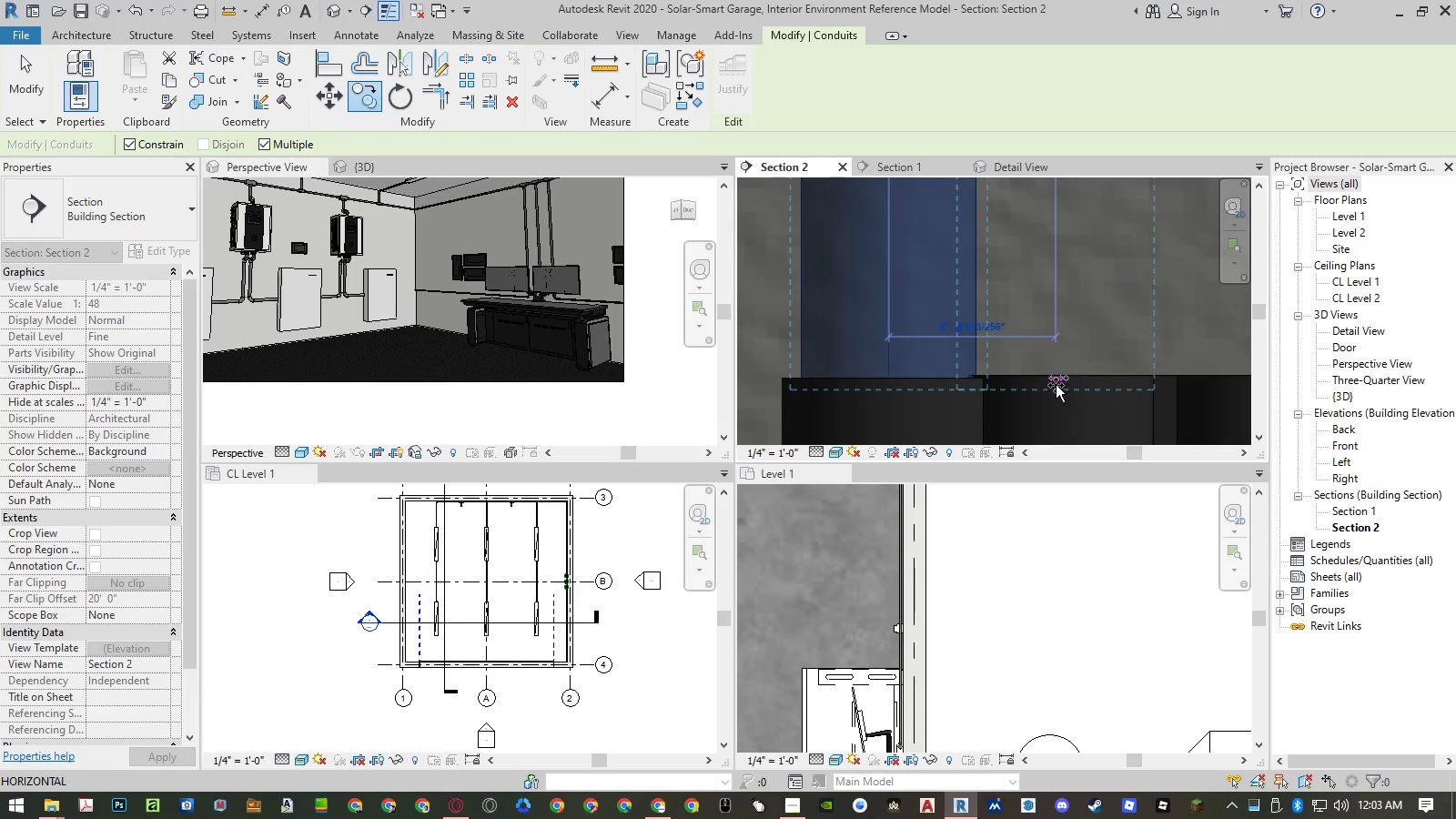 
scroll: coordinate [1056, 382], scroll_direction: down, amount: 9.0
 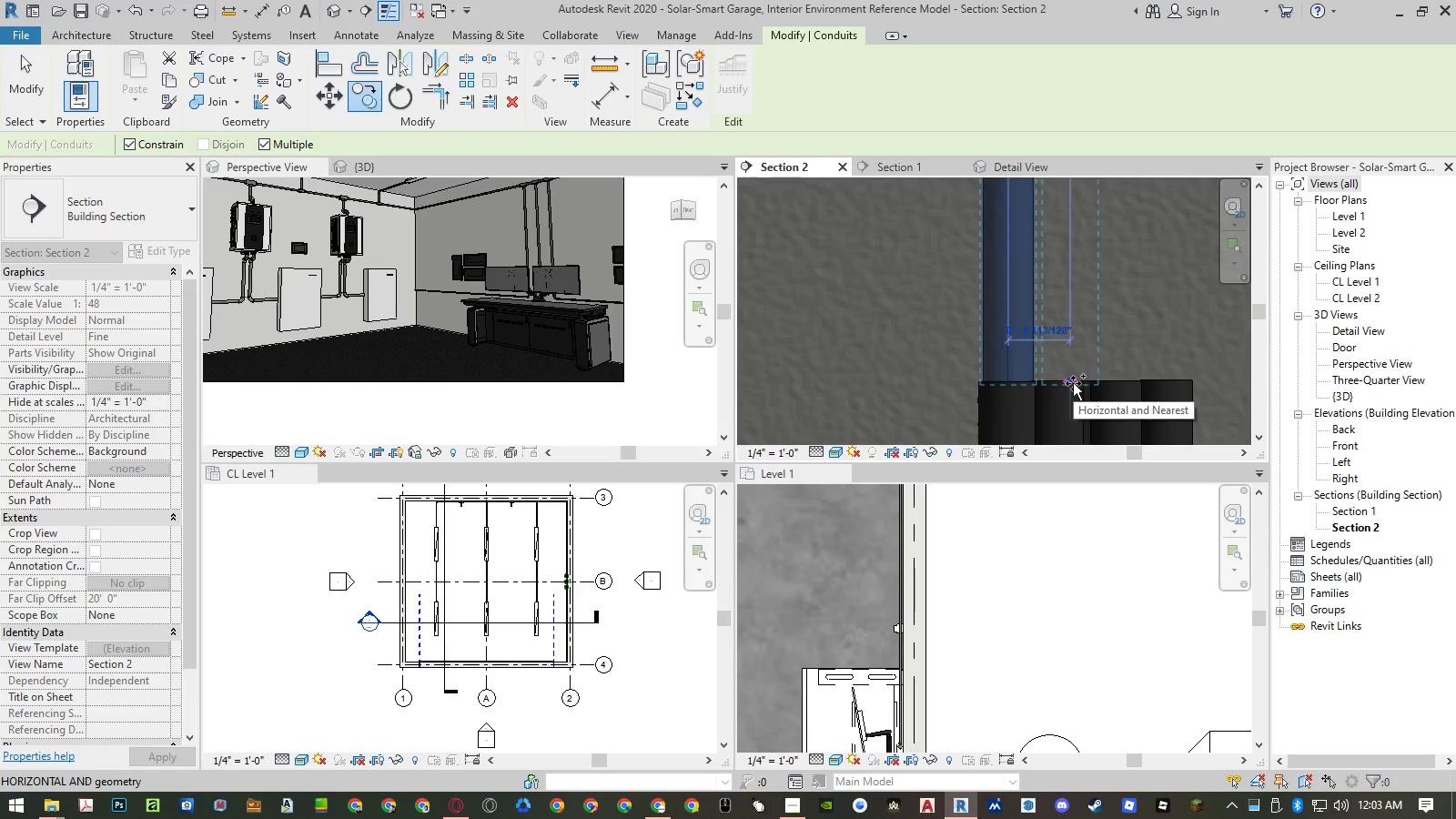 
scroll: coordinate [1074, 385], scroll_direction: up, amount: 3.0
 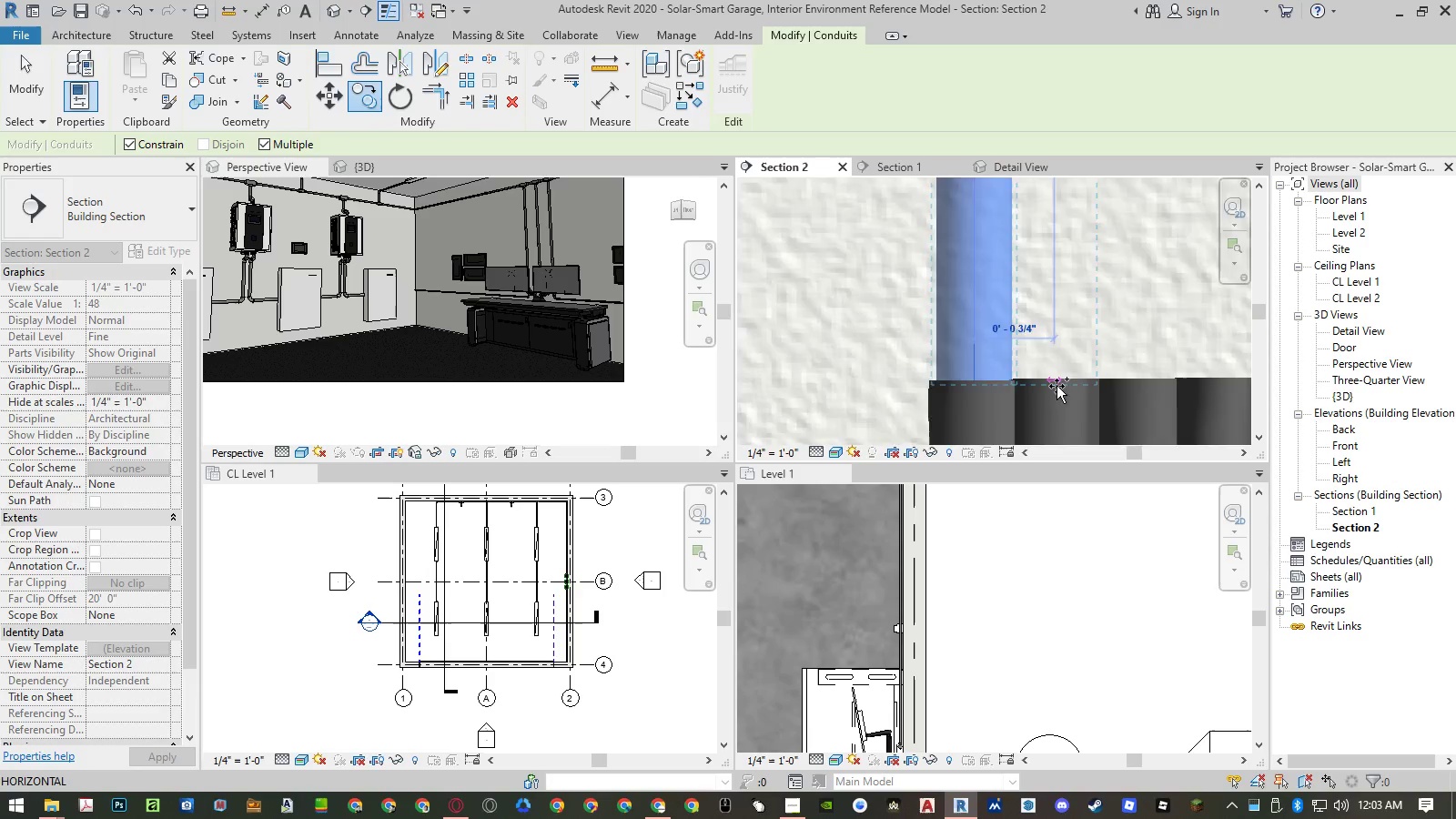 
scroll: coordinate [1055, 386], scroll_direction: down, amount: 3.0
 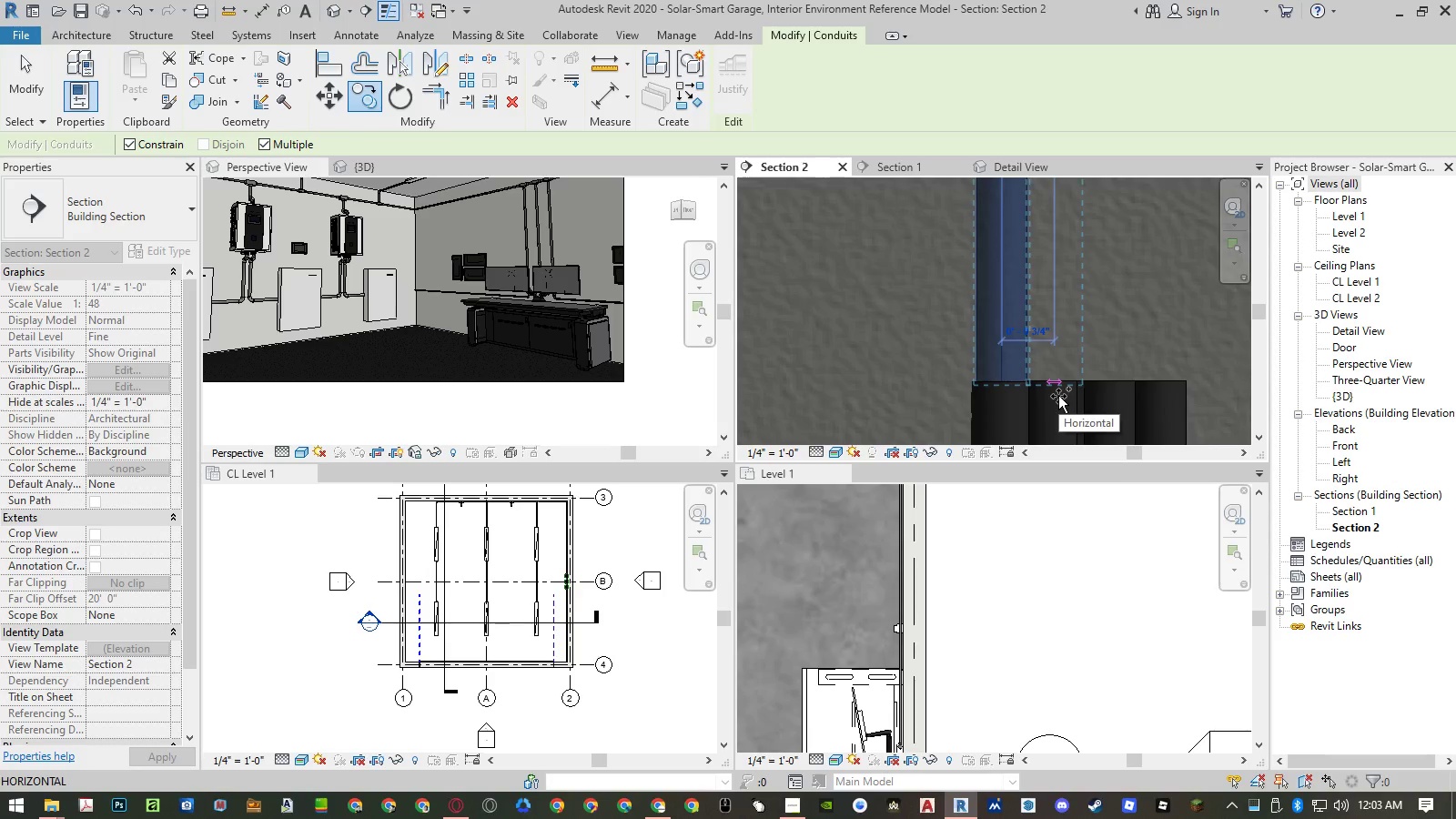 
left_click([1058, 396])
 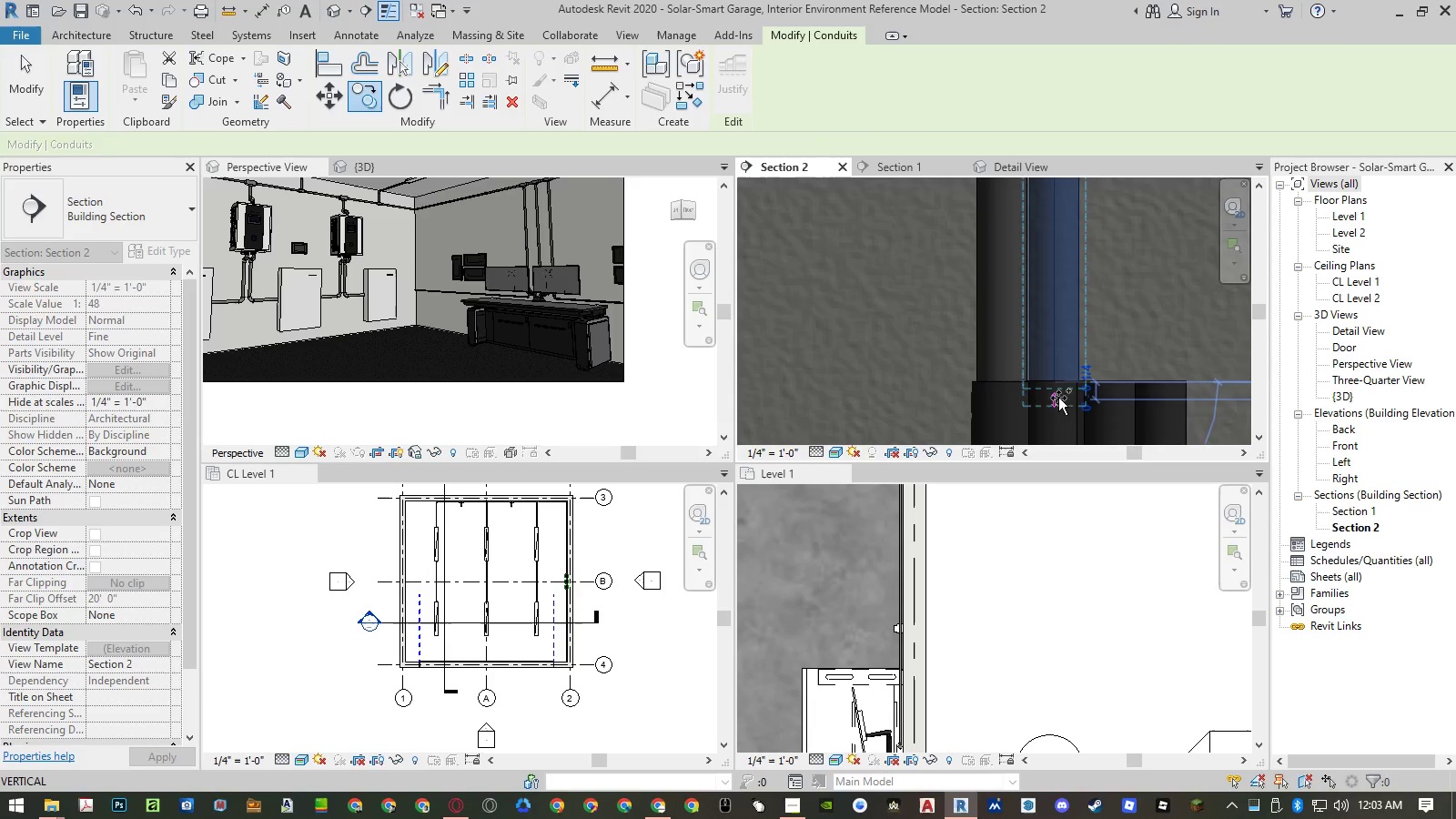 
key(Escape)
 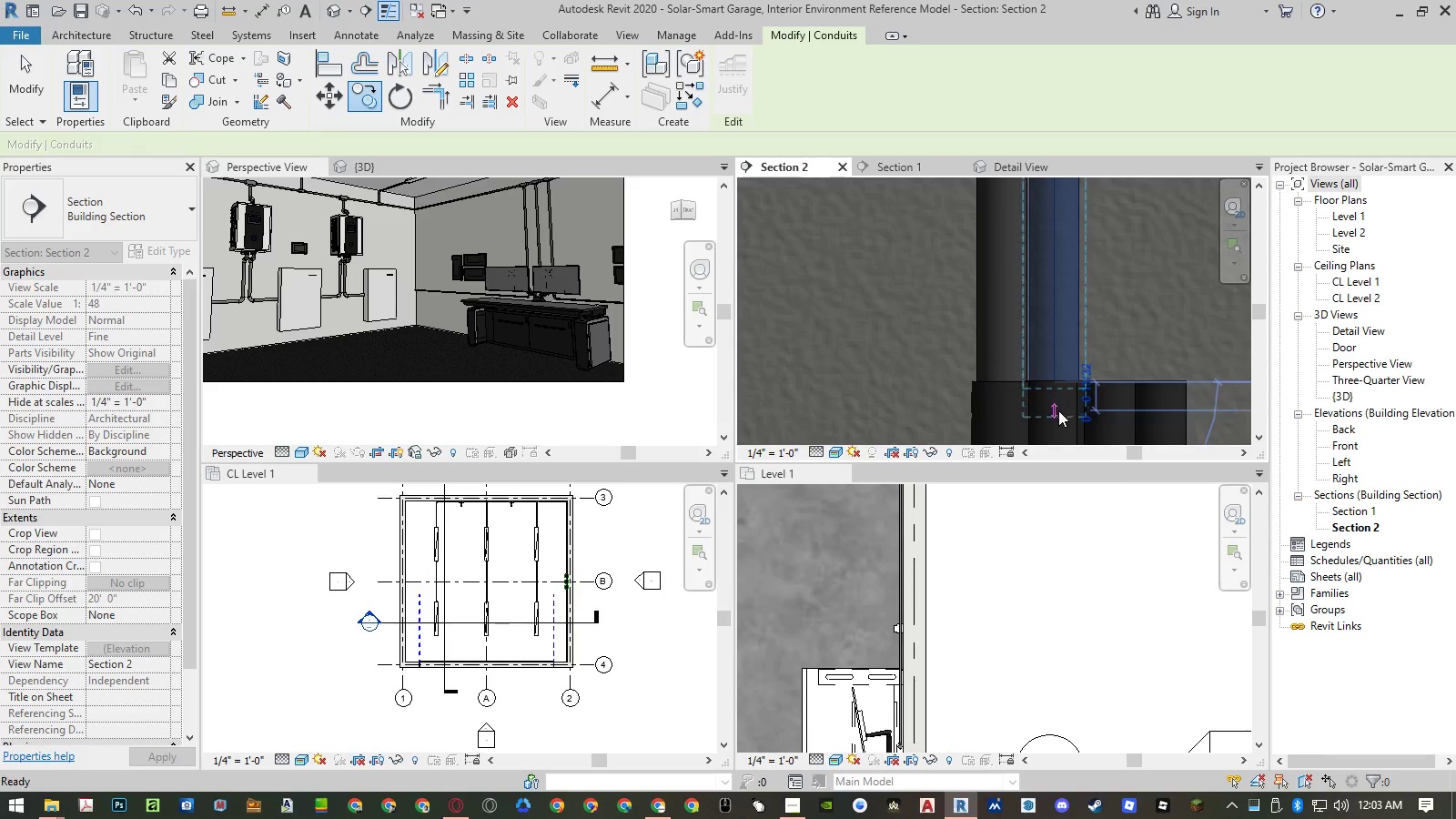 
key(Escape)
 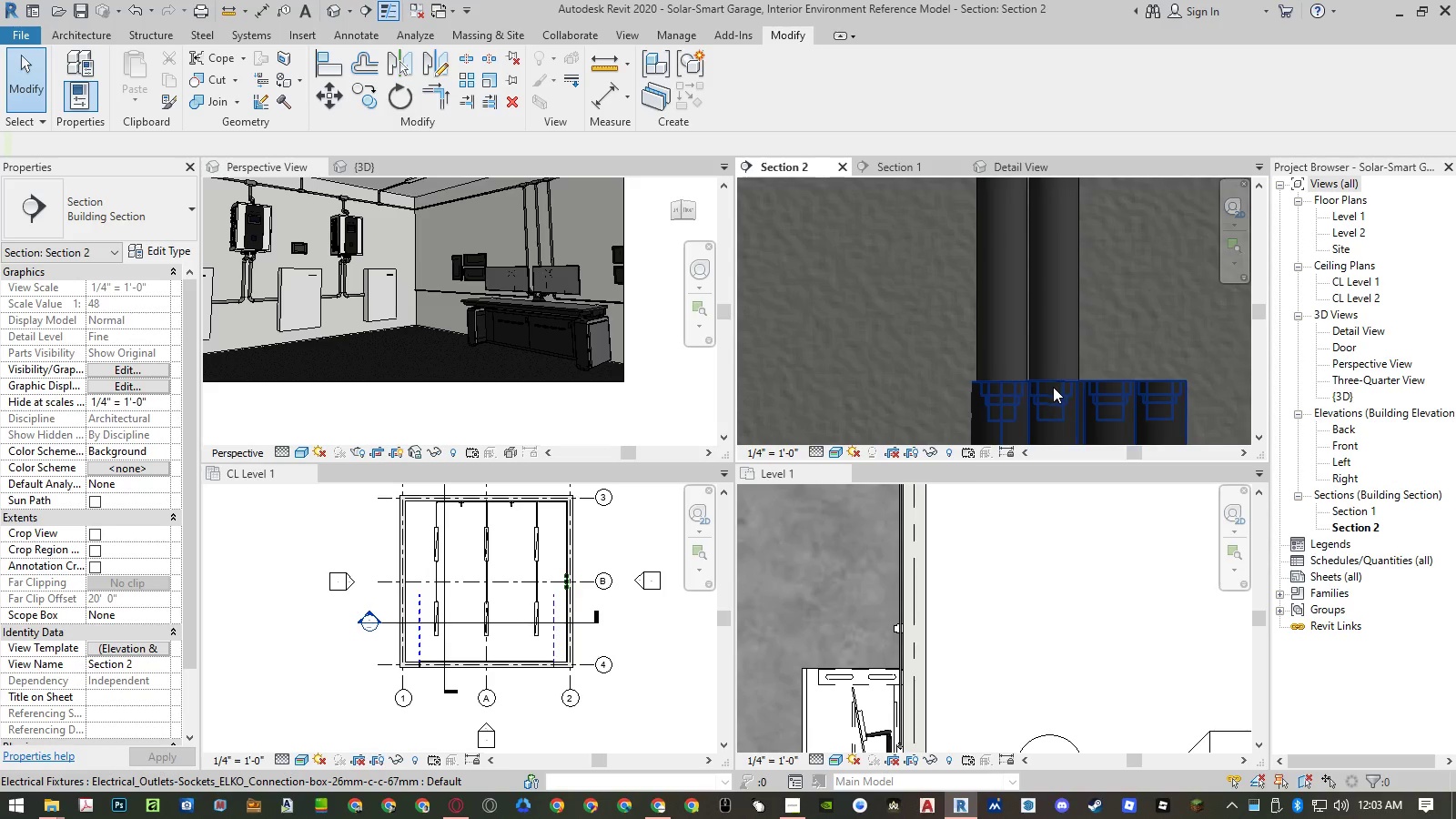 
scroll: coordinate [1053, 388], scroll_direction: up, amount: 4.0
 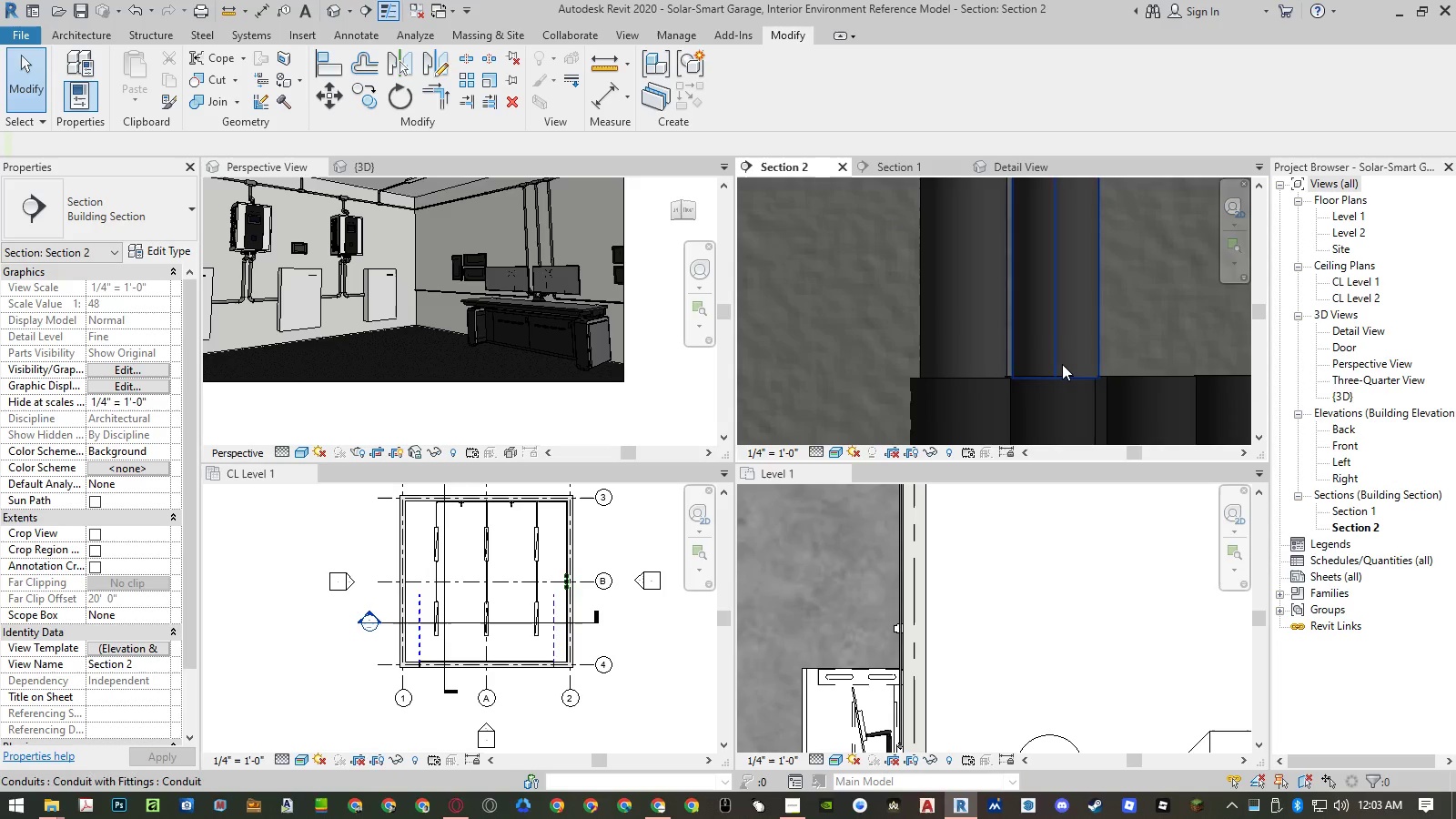 
left_click([1054, 361])
 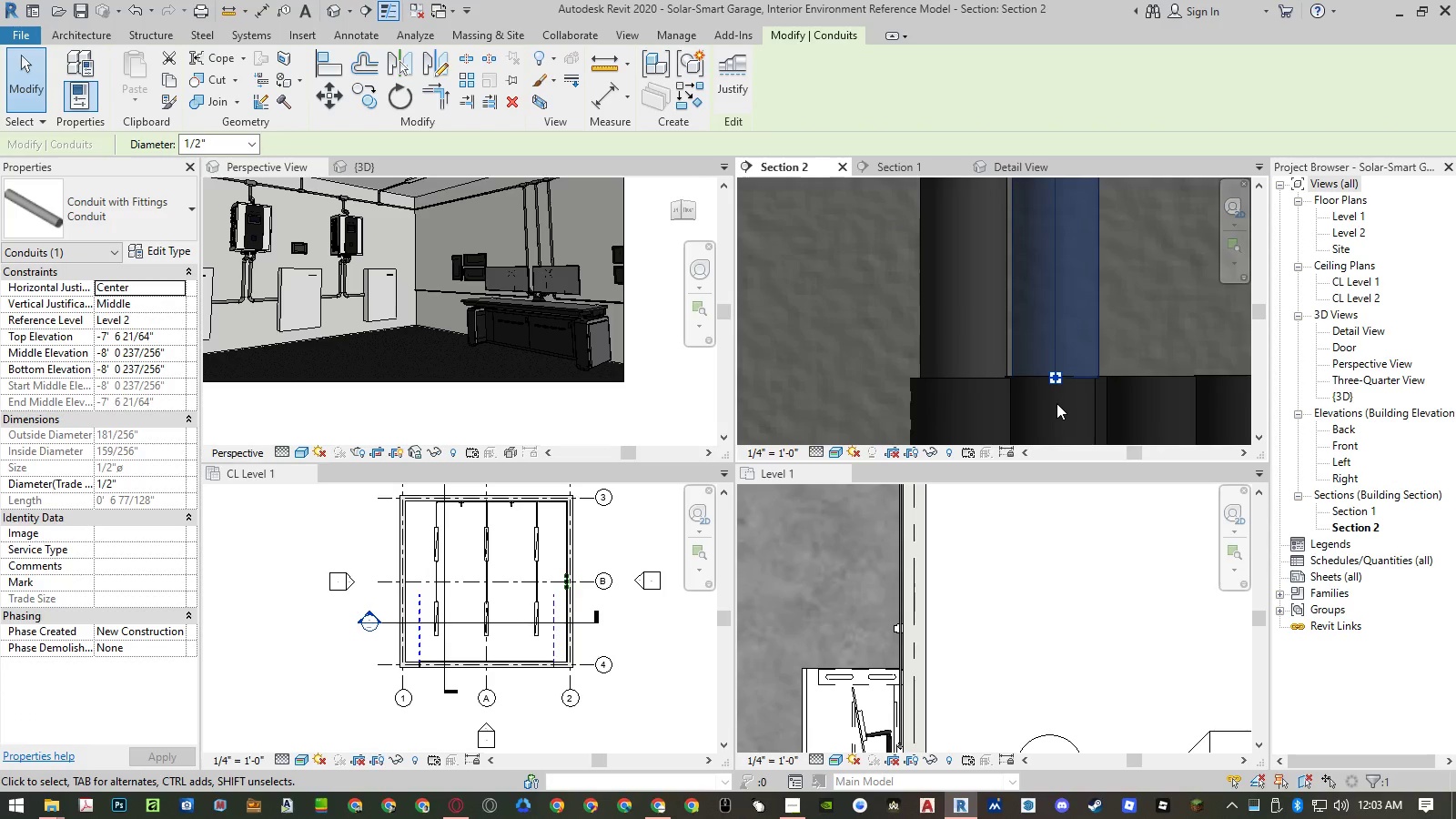 
key(Escape)
 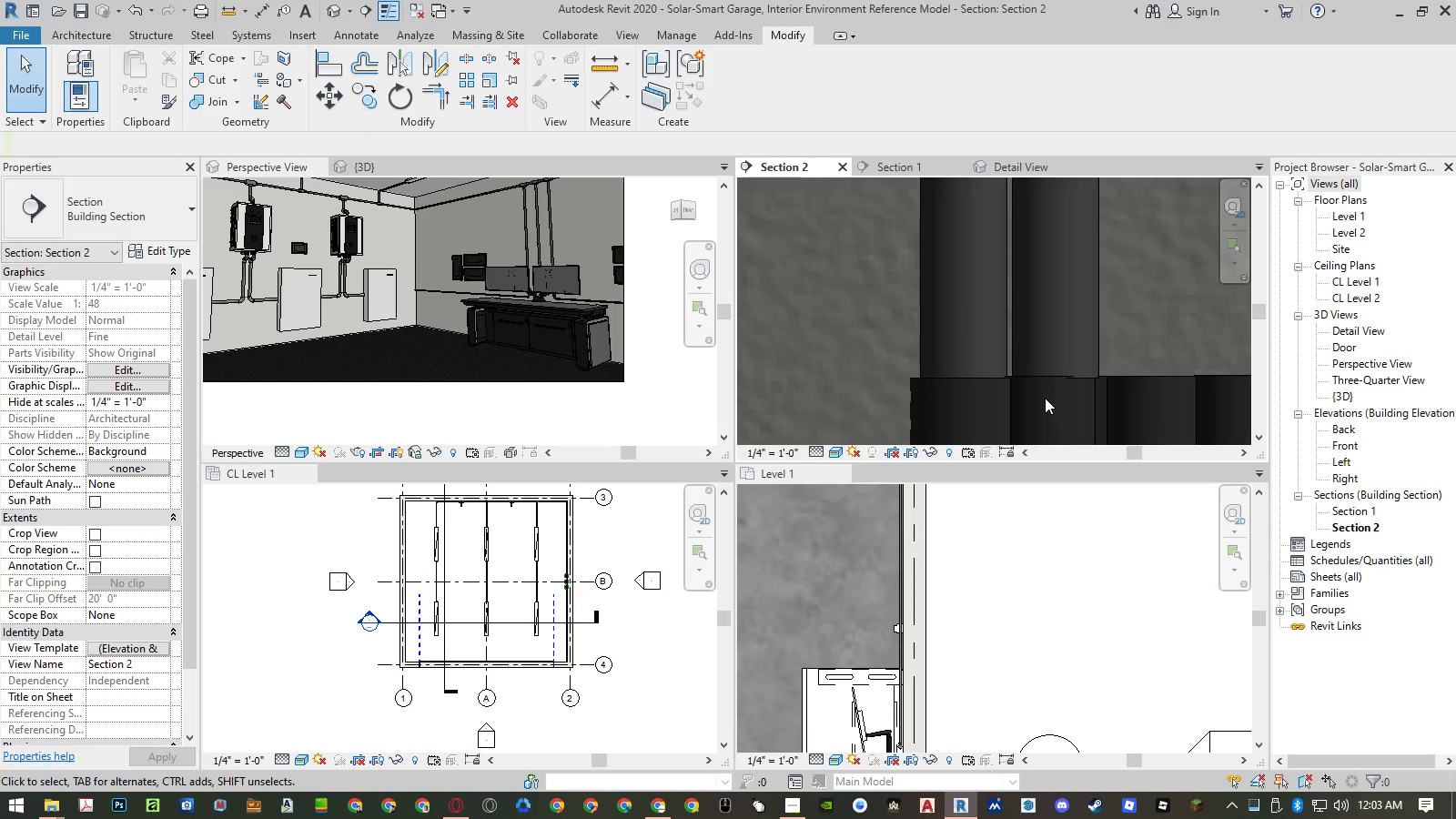 
scroll: coordinate [1041, 393], scroll_direction: down, amount: 1.0
 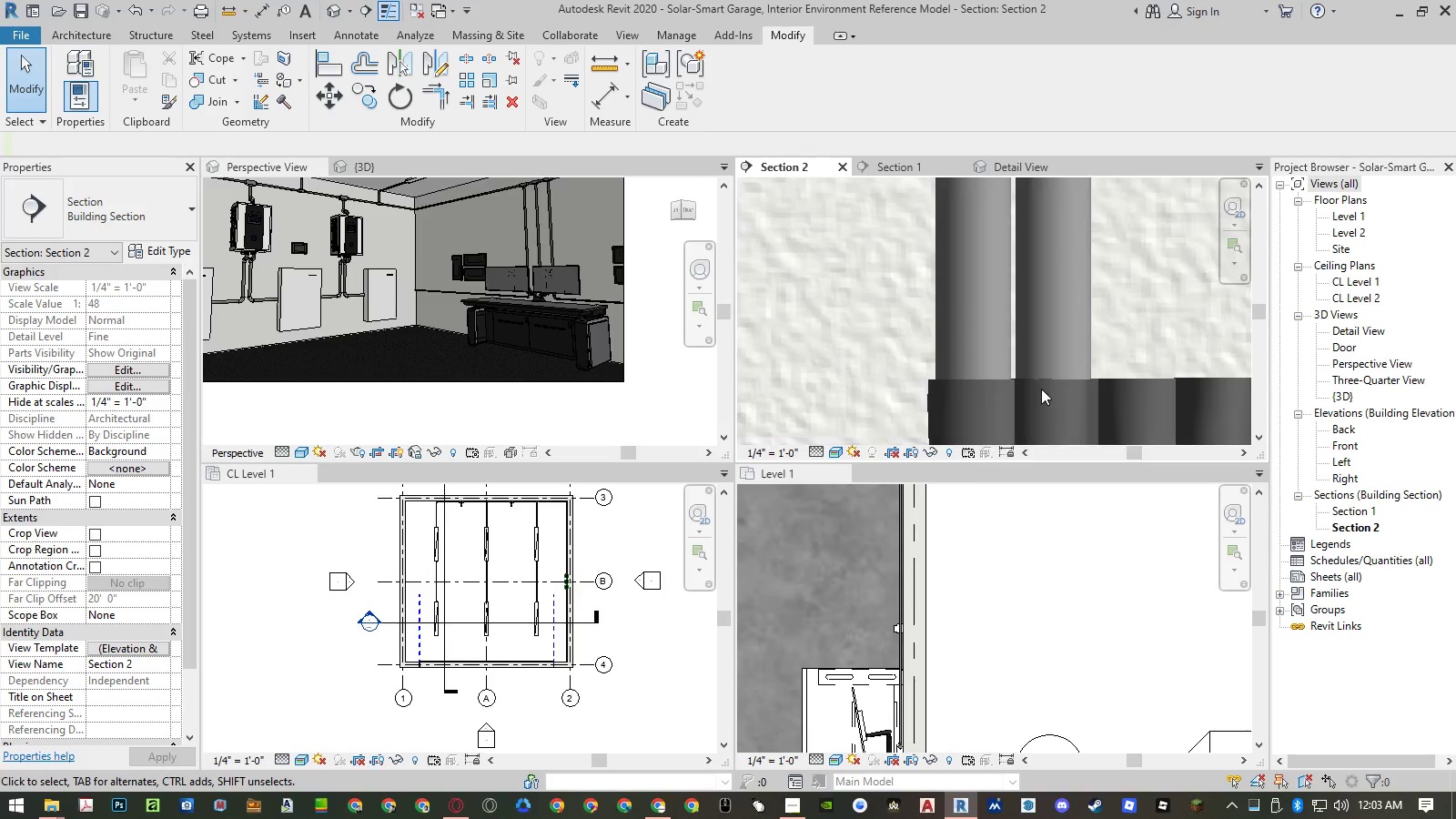 
mouse_move([1022, 372])
 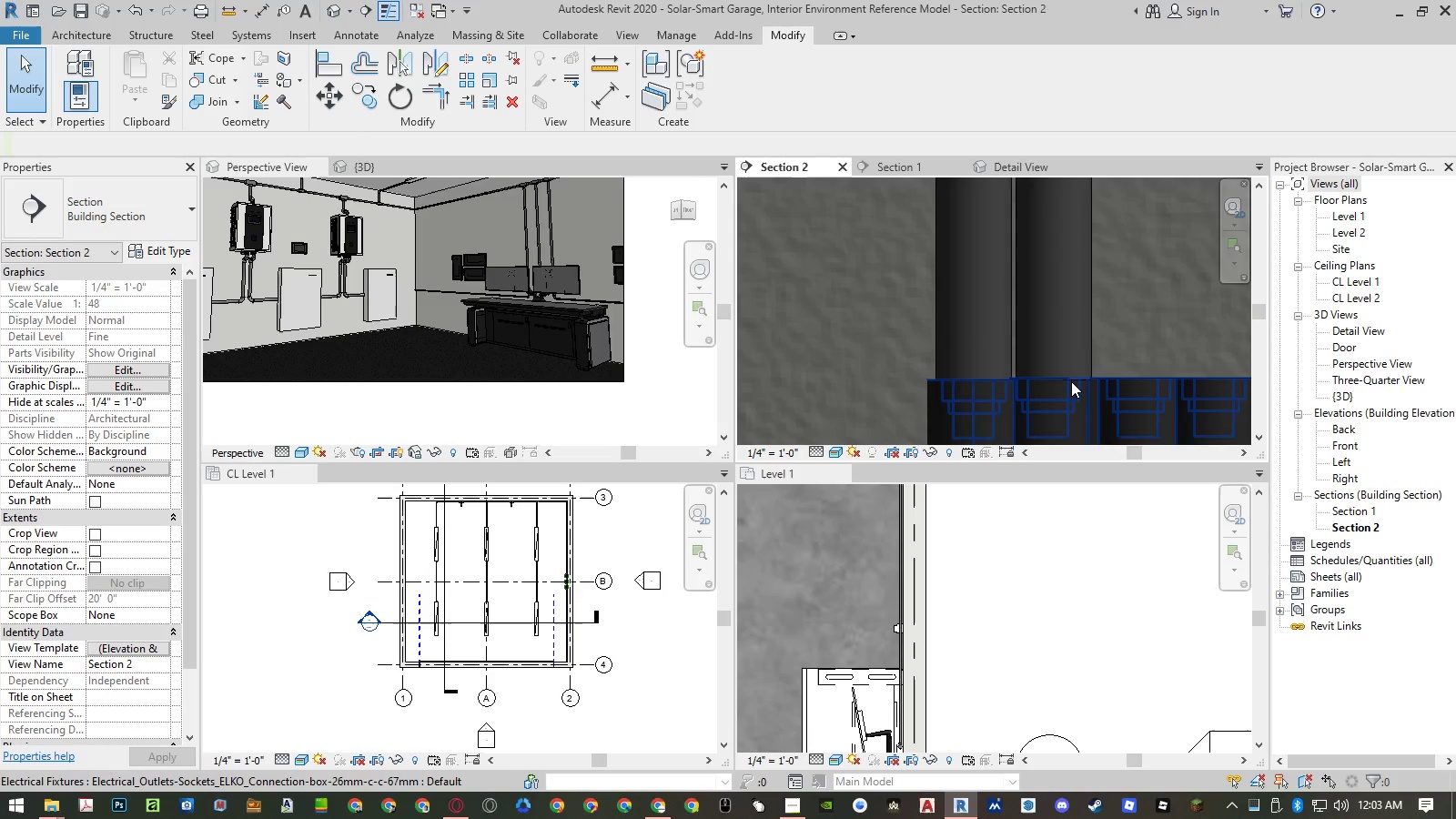 
type(al)
 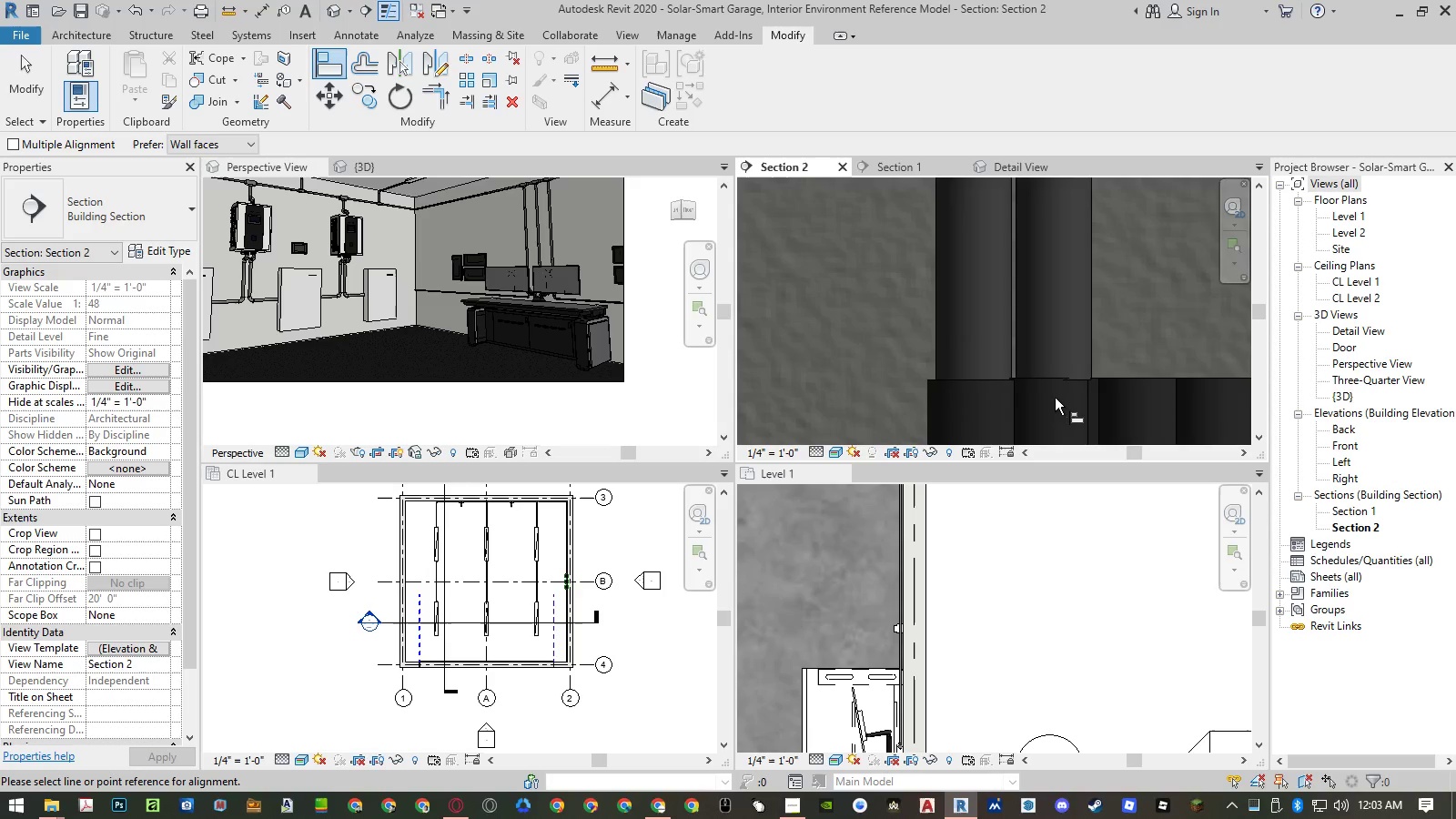 
key(Escape)
 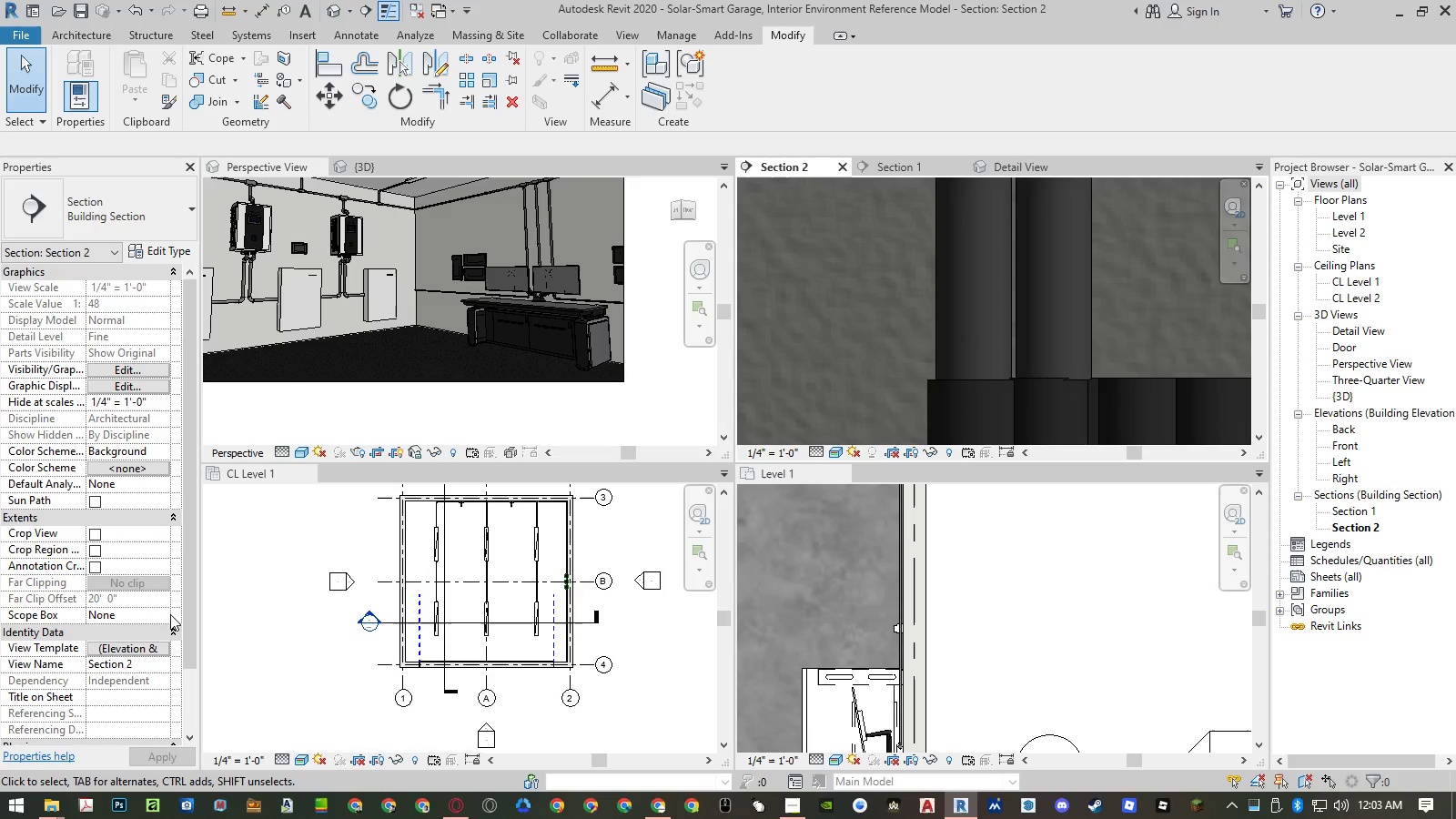 
left_click([107, 646])
 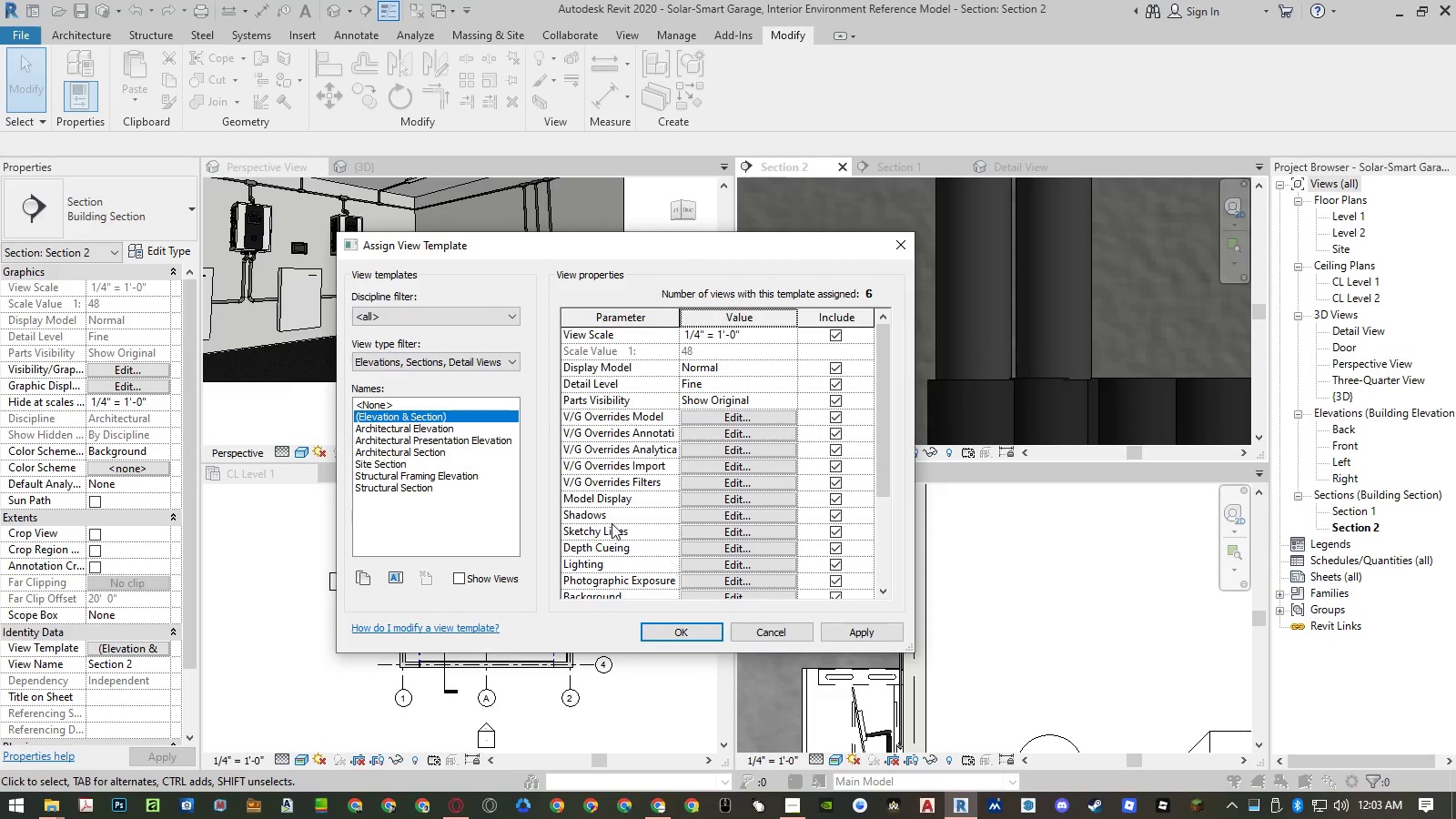 
wait(5.48)
 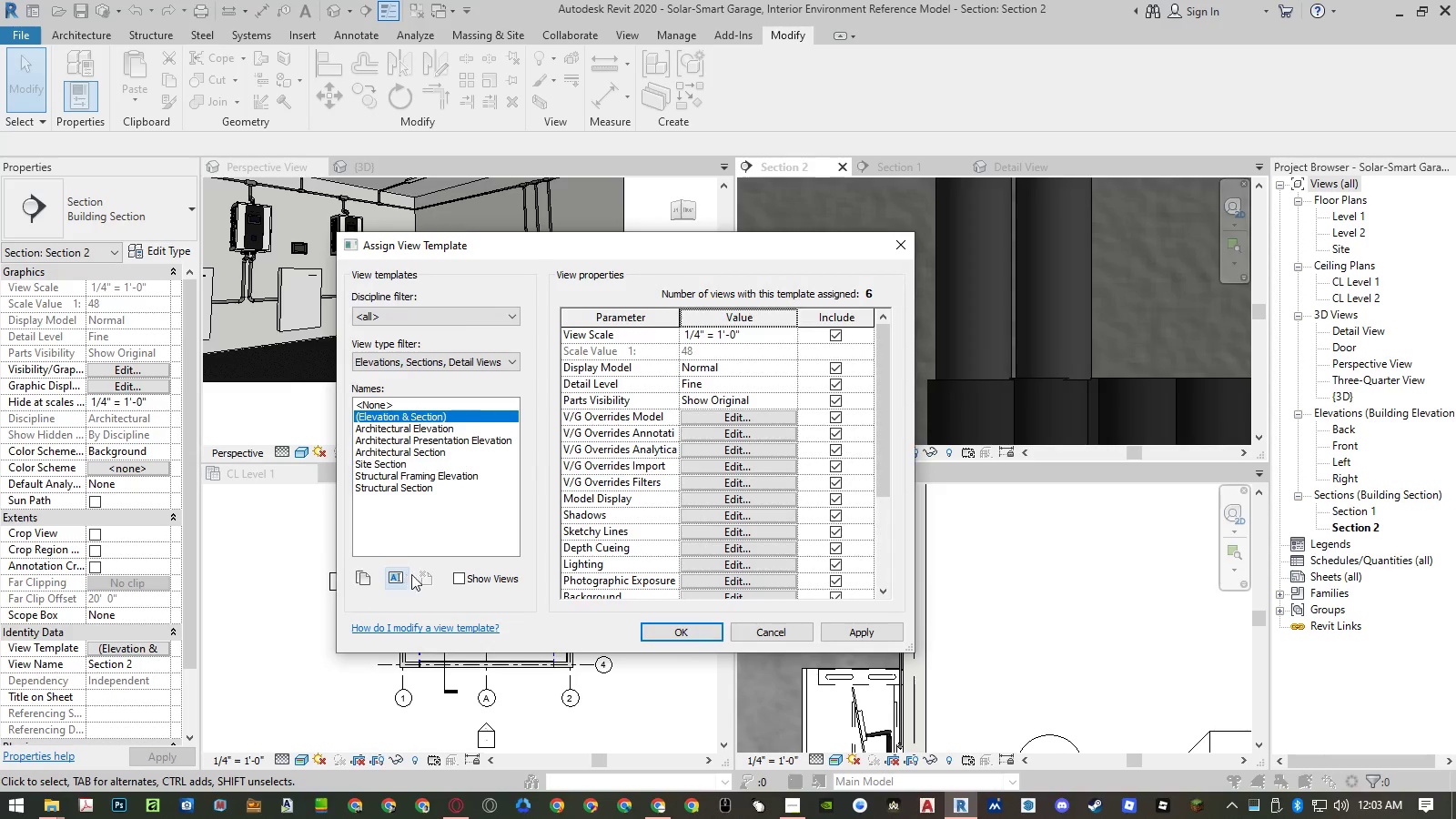 
double_click([443, 399])
 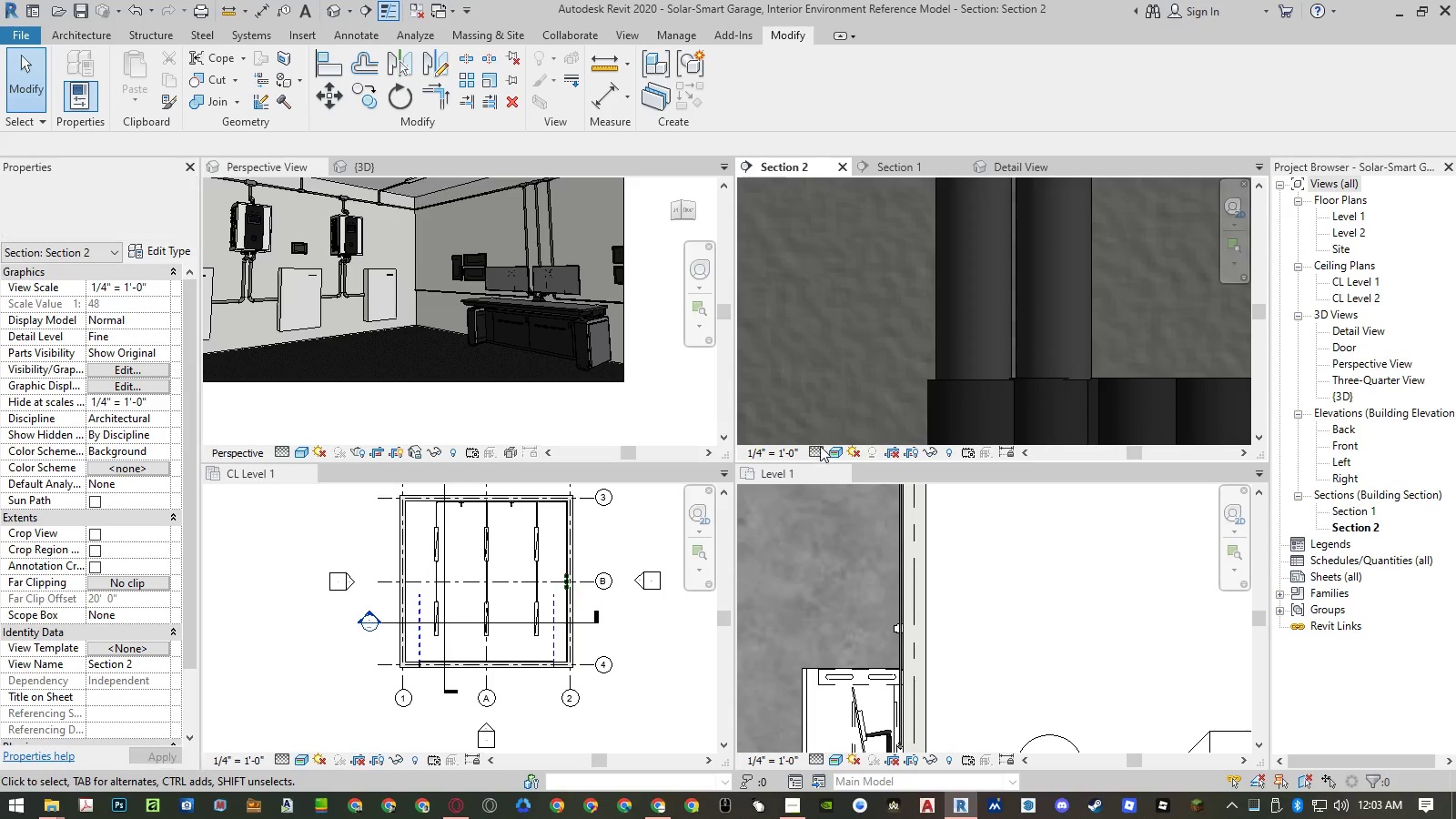 
left_click([834, 448])
 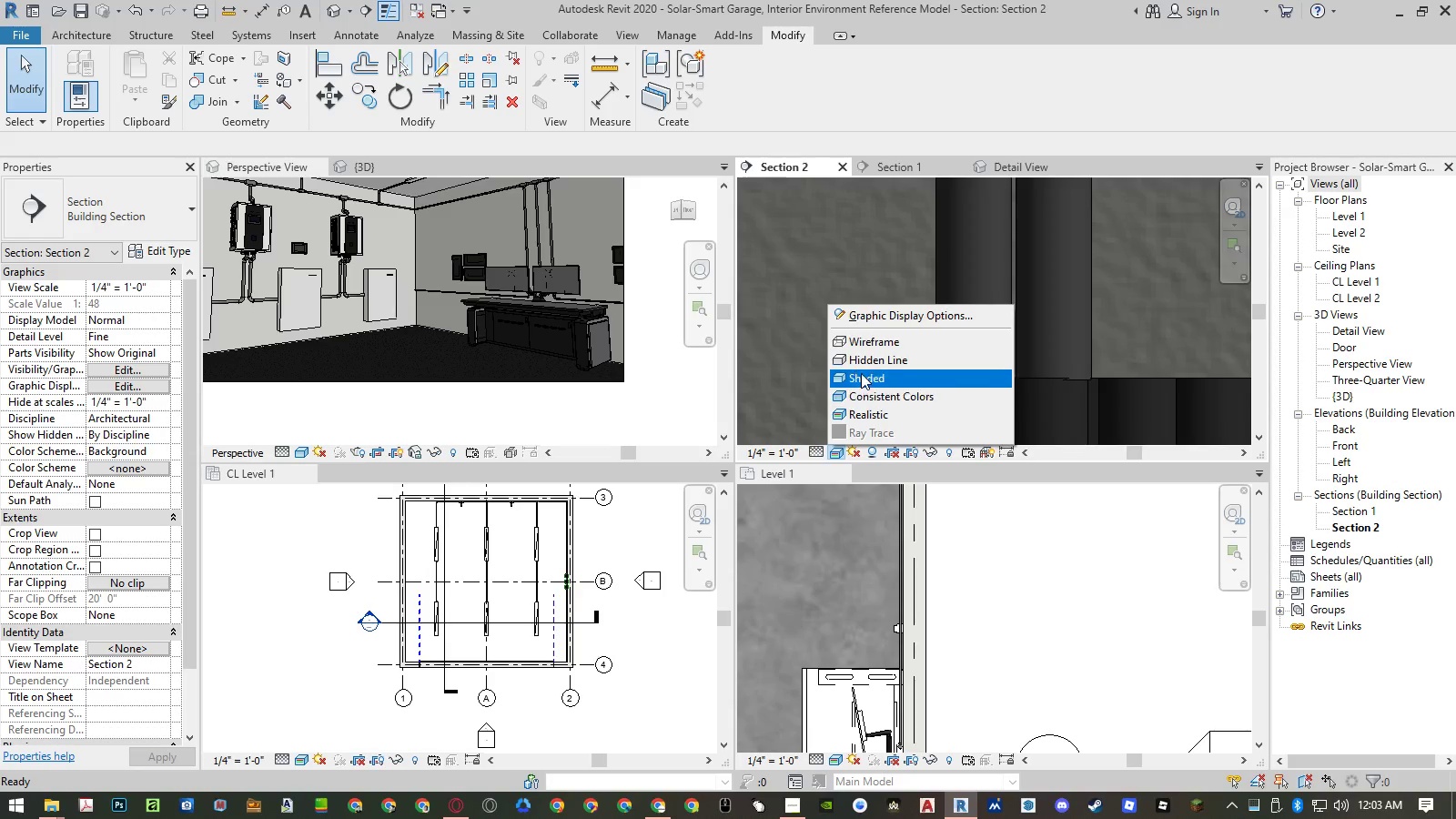 
left_click([867, 343])
 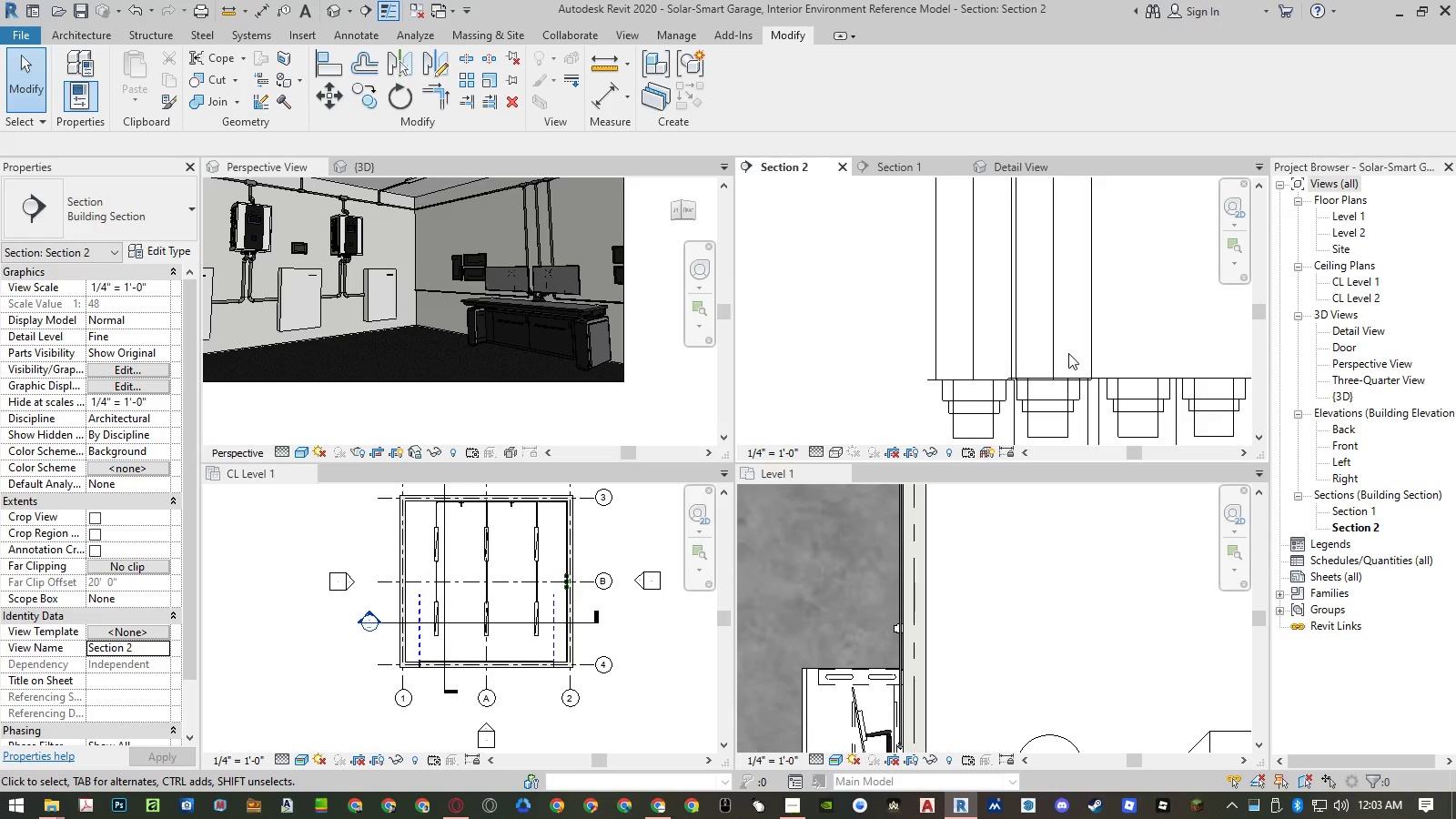 
left_click([1057, 351])
 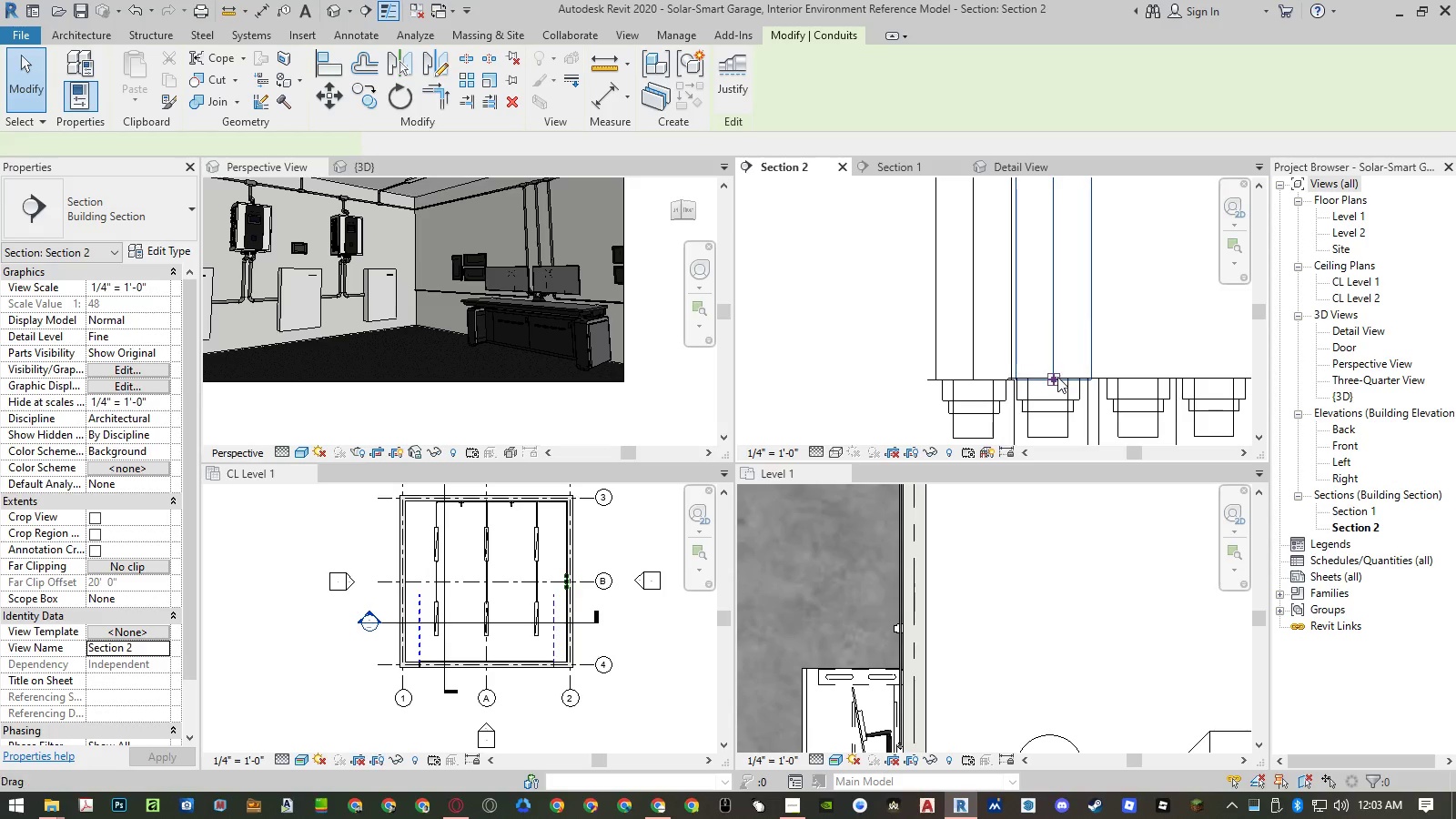 
scroll: coordinate [1057, 378], scroll_direction: up, amount: 4.0
 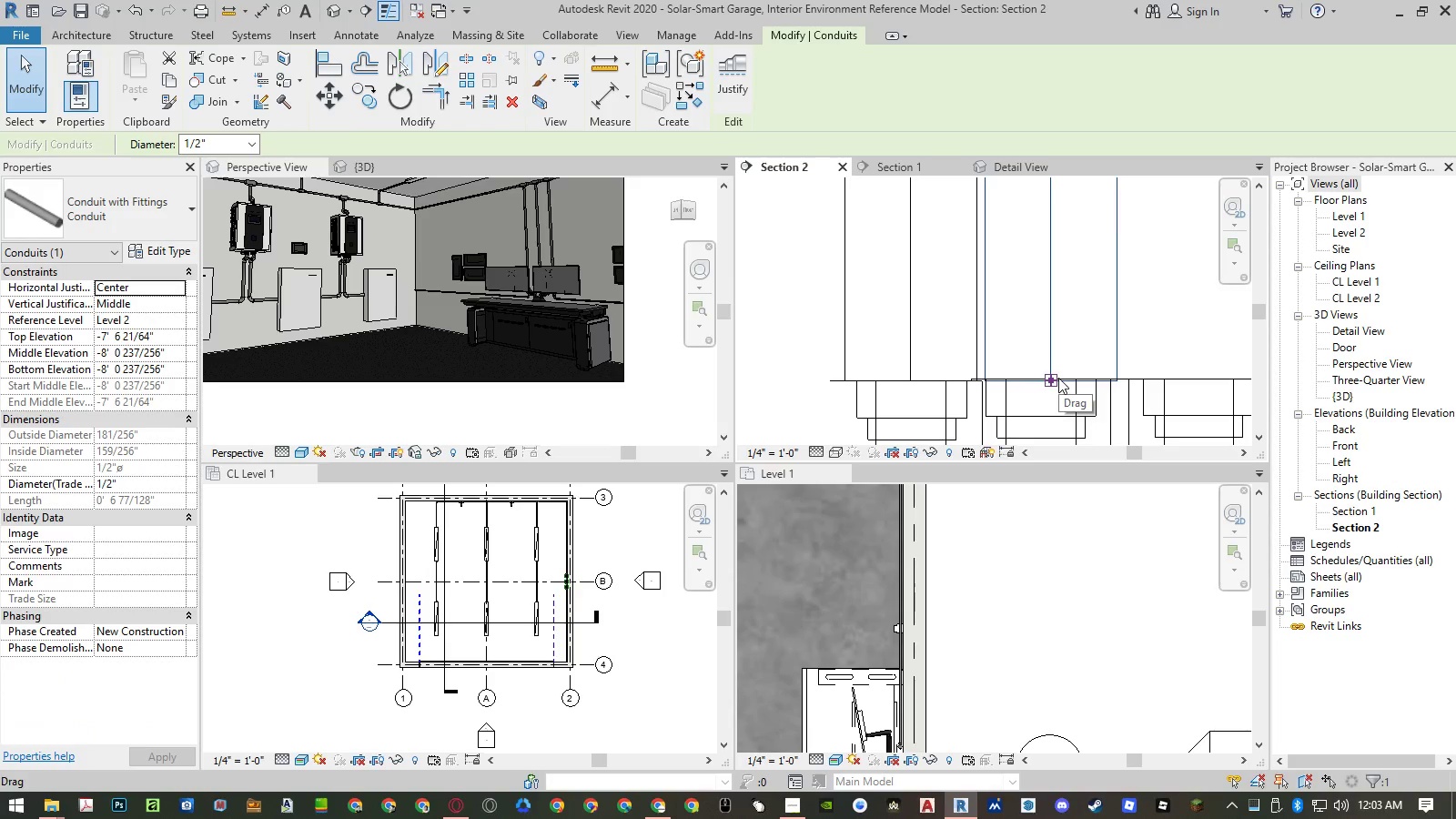 
type(mv)
 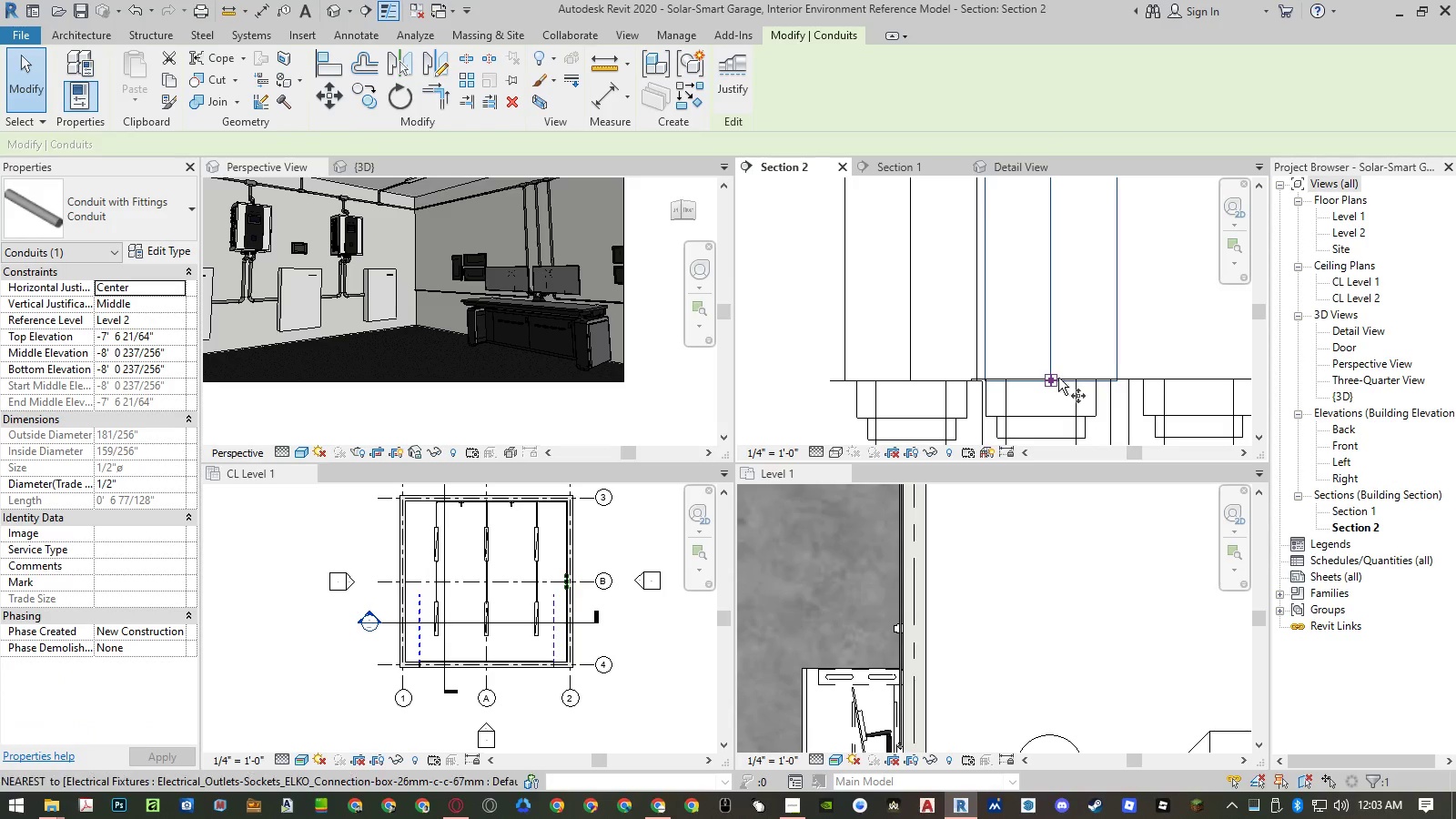 
scroll: coordinate [1058, 378], scroll_direction: up, amount: 5.0
 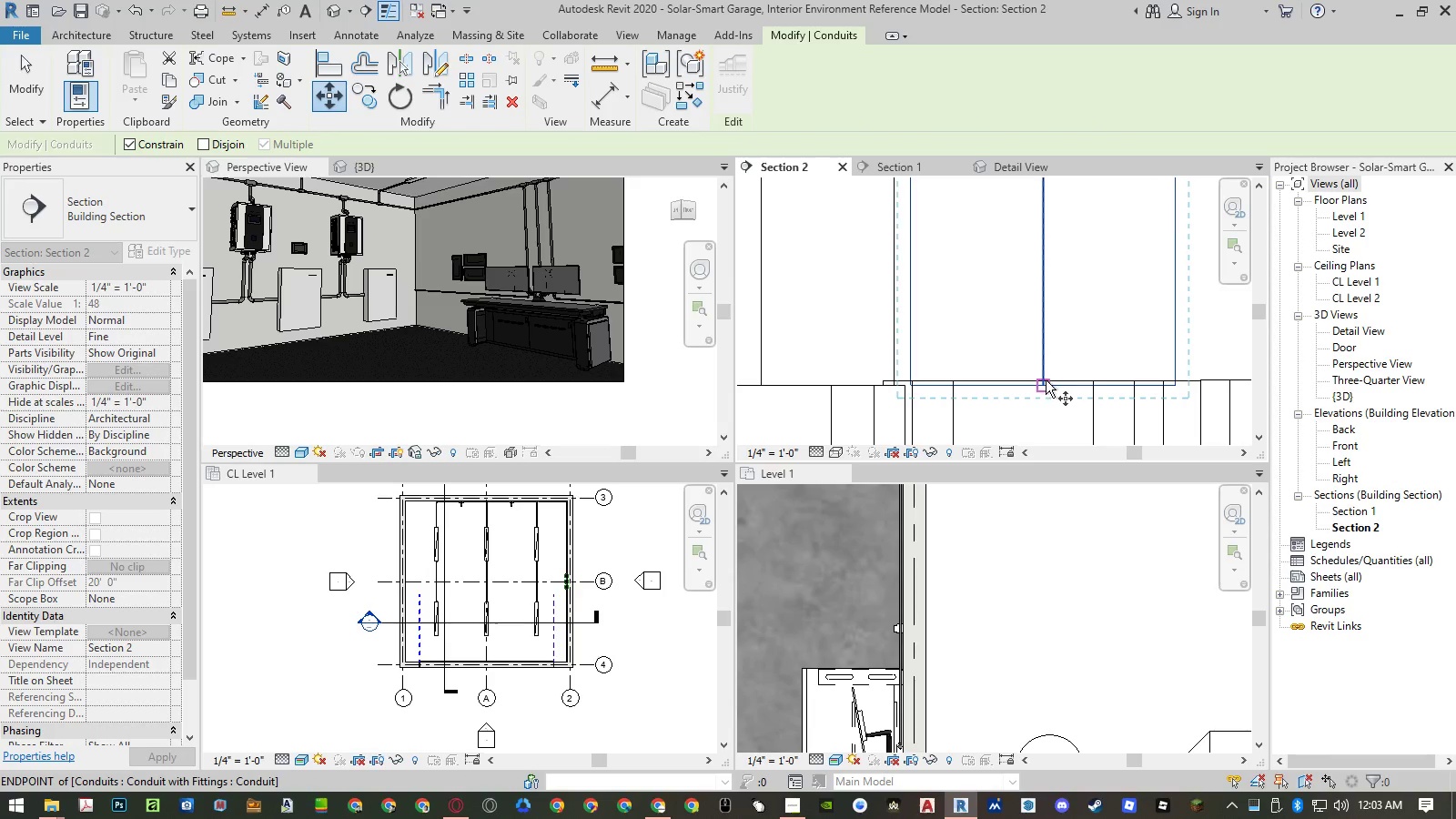 
scroll: coordinate [1052, 359], scroll_direction: down, amount: 6.0
 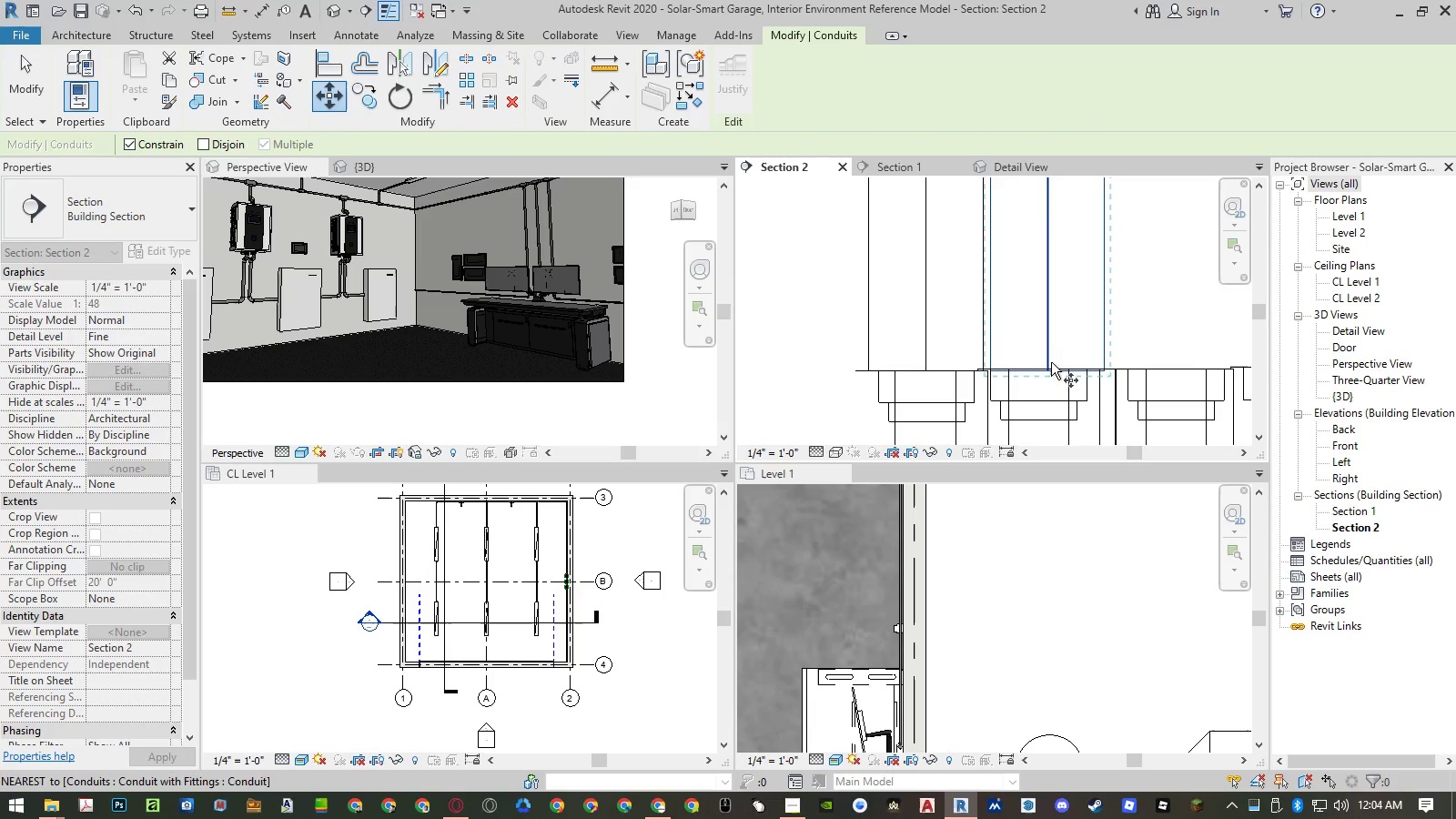 
scroll: coordinate [1047, 370], scroll_direction: up, amount: 4.0
 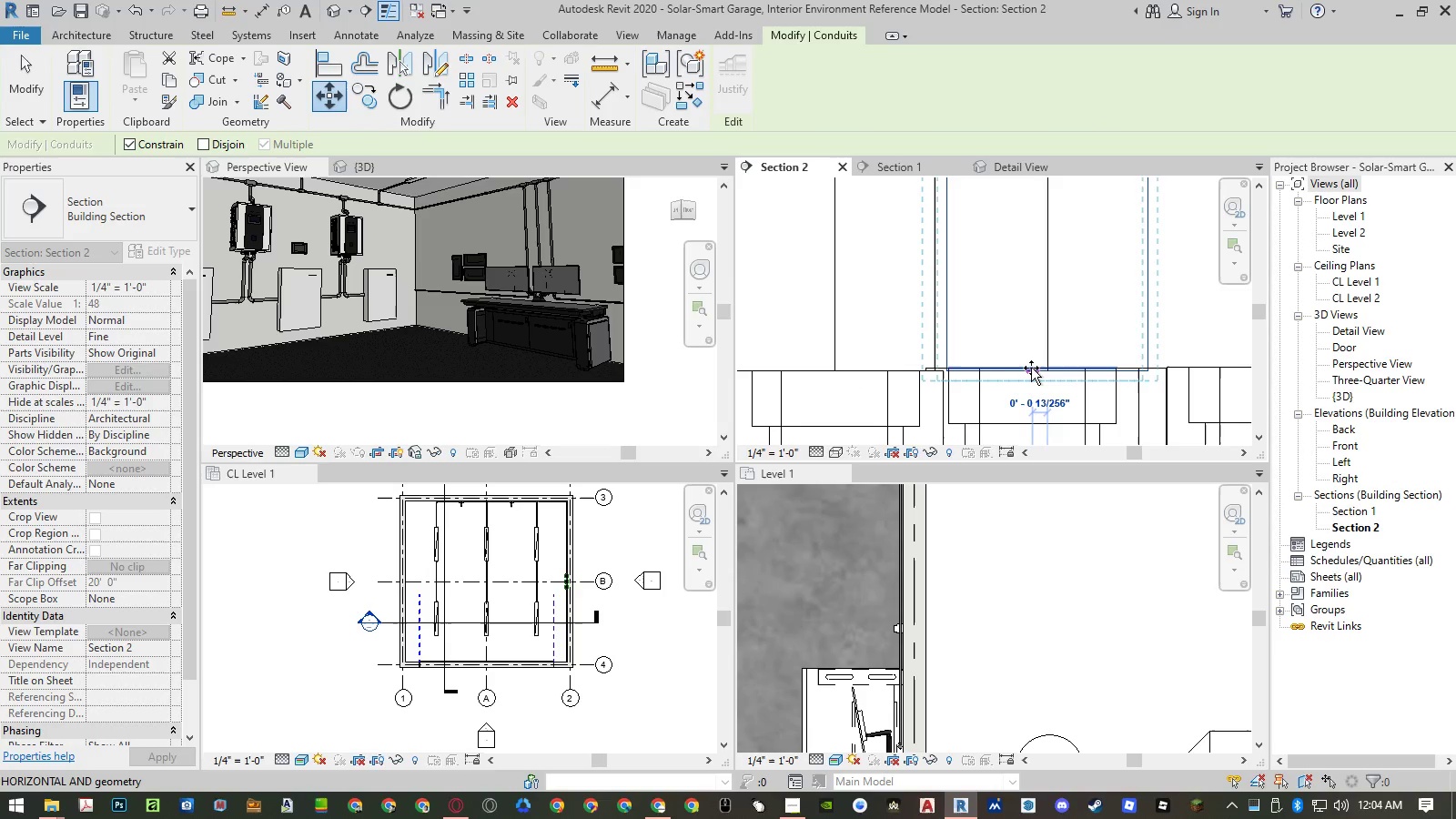 
left_click([1034, 368])
 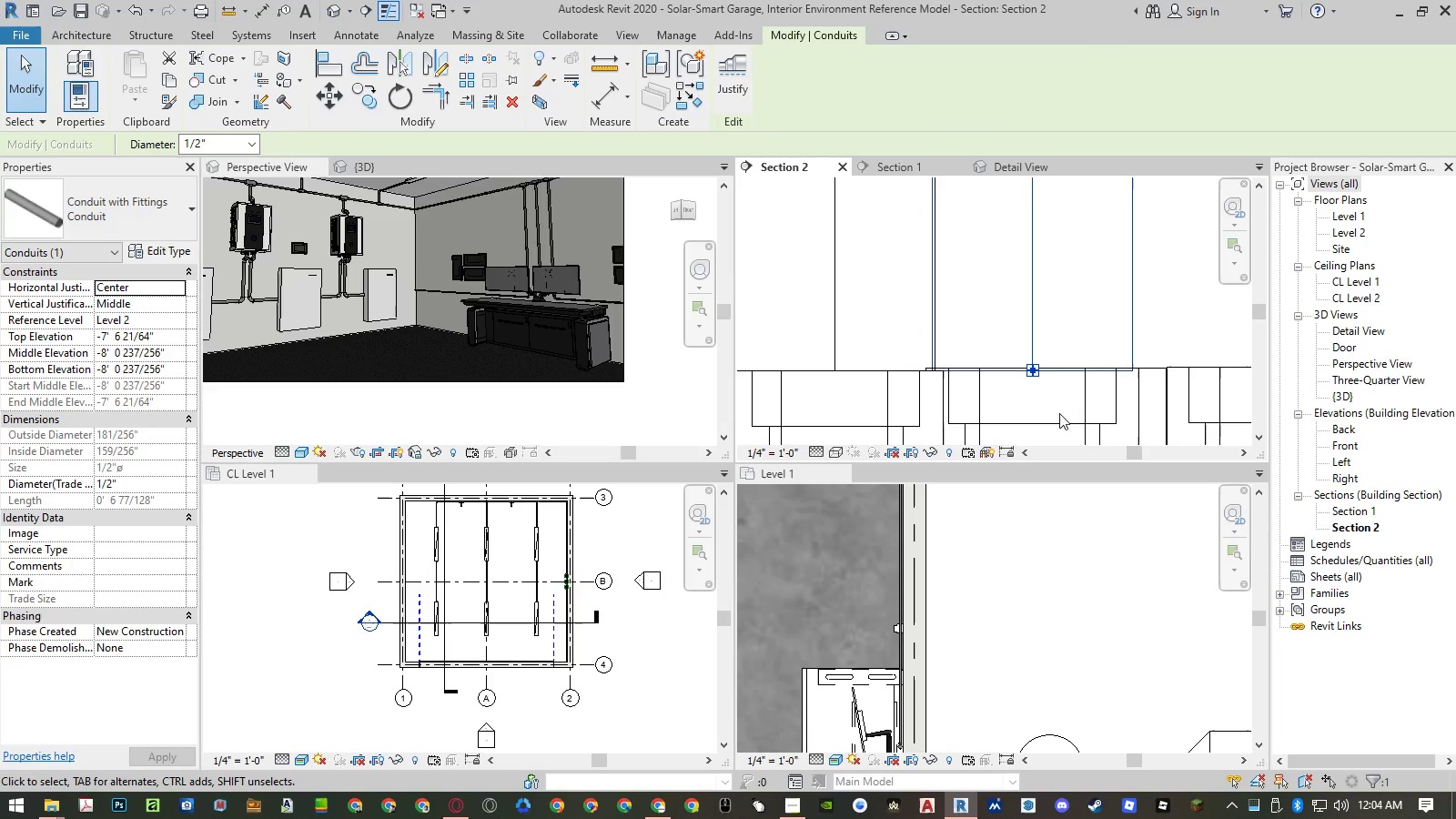 
scroll: coordinate [958, 392], scroll_direction: down, amount: 4.0
 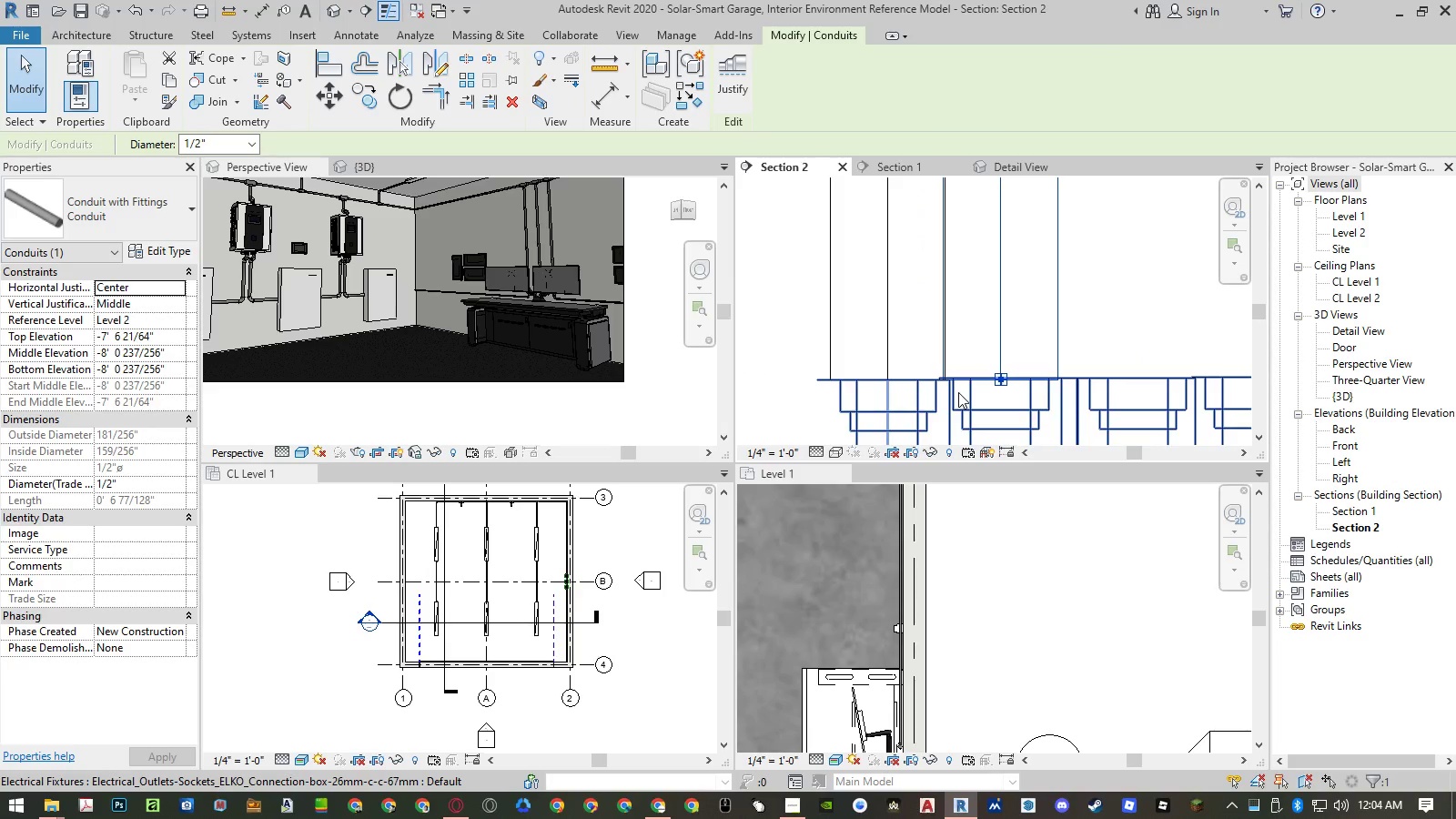 
type(co )
 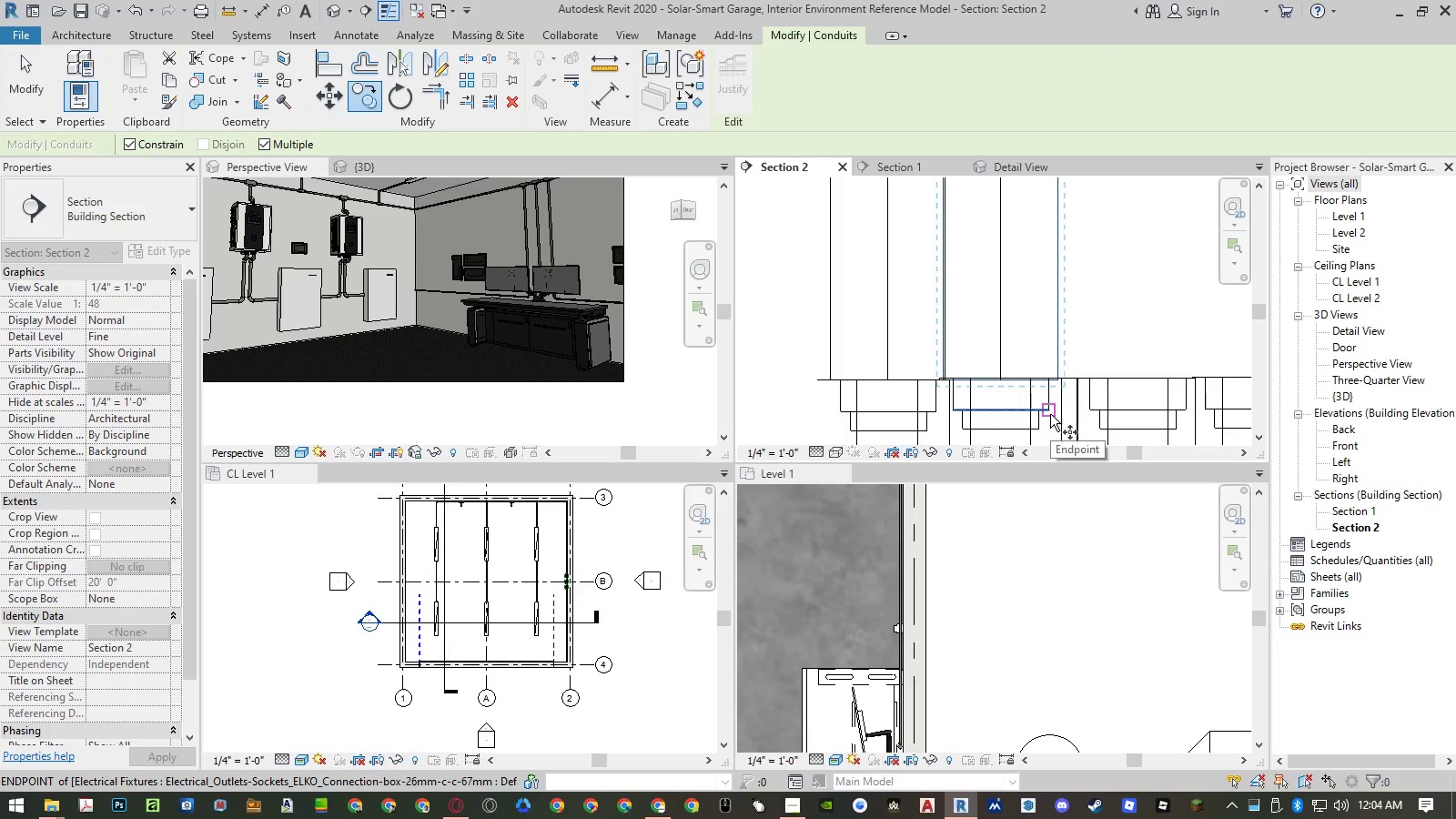 
key(Escape)
 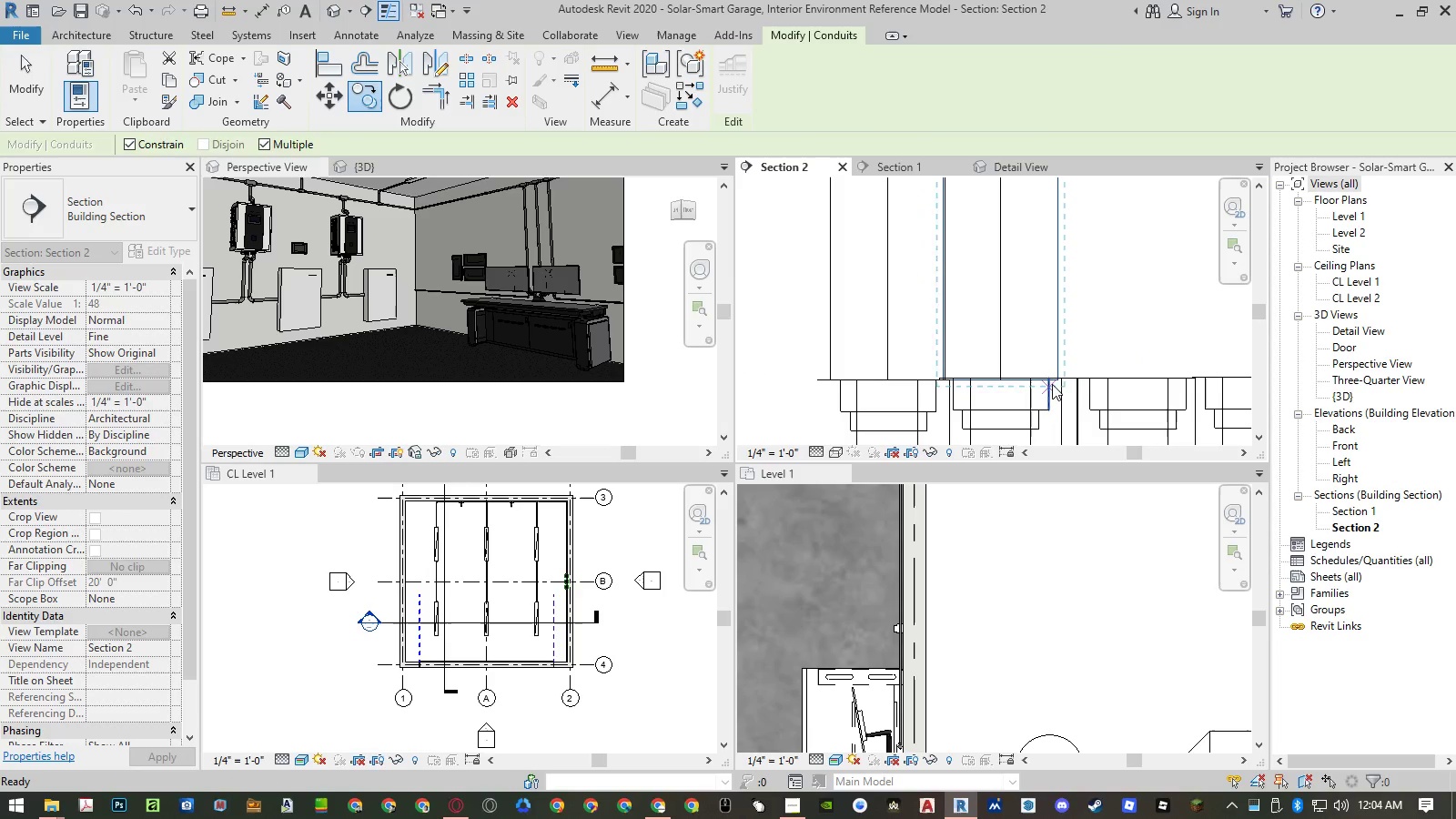 
key(Escape)
 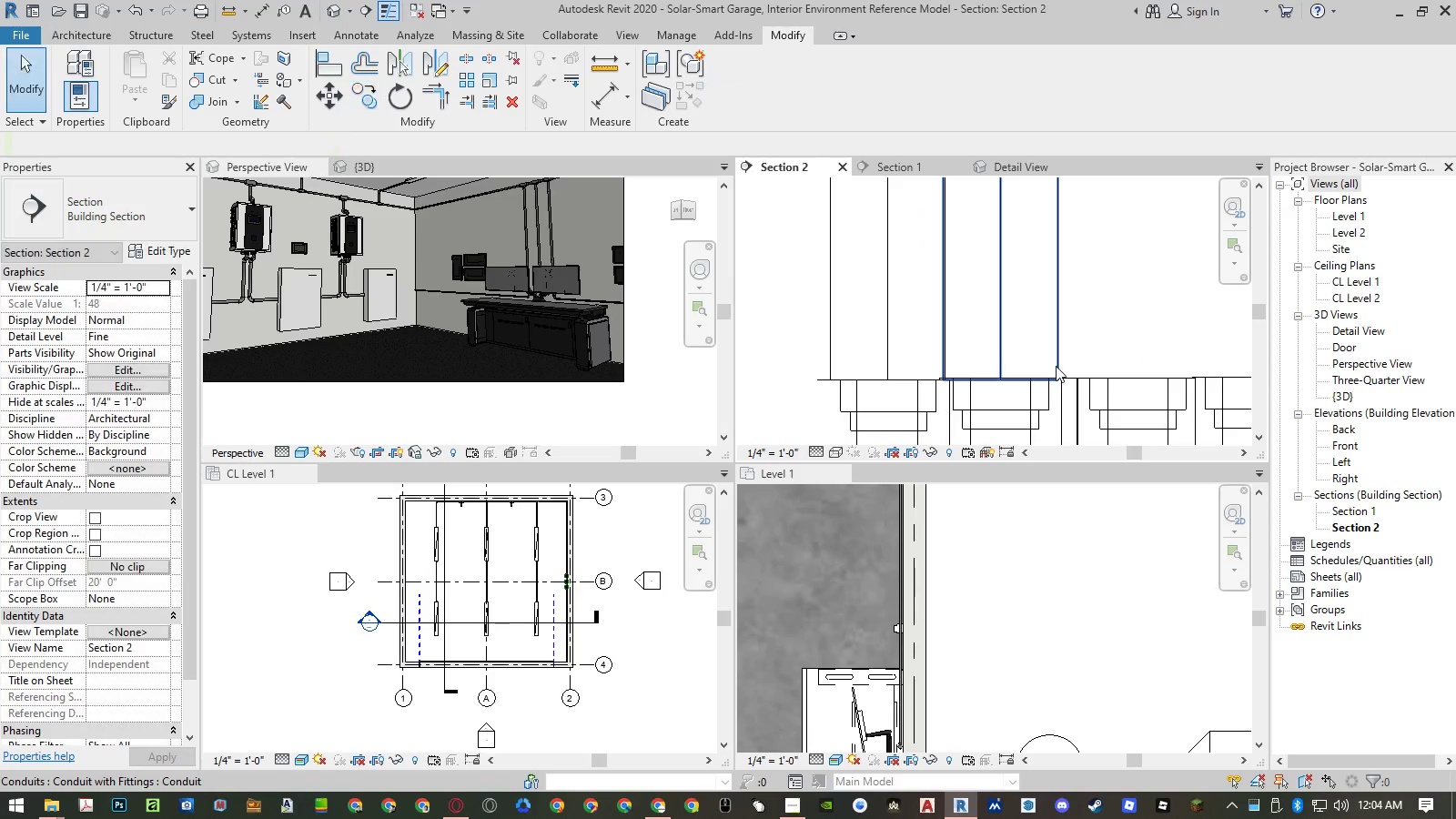 
left_click([1056, 366])
 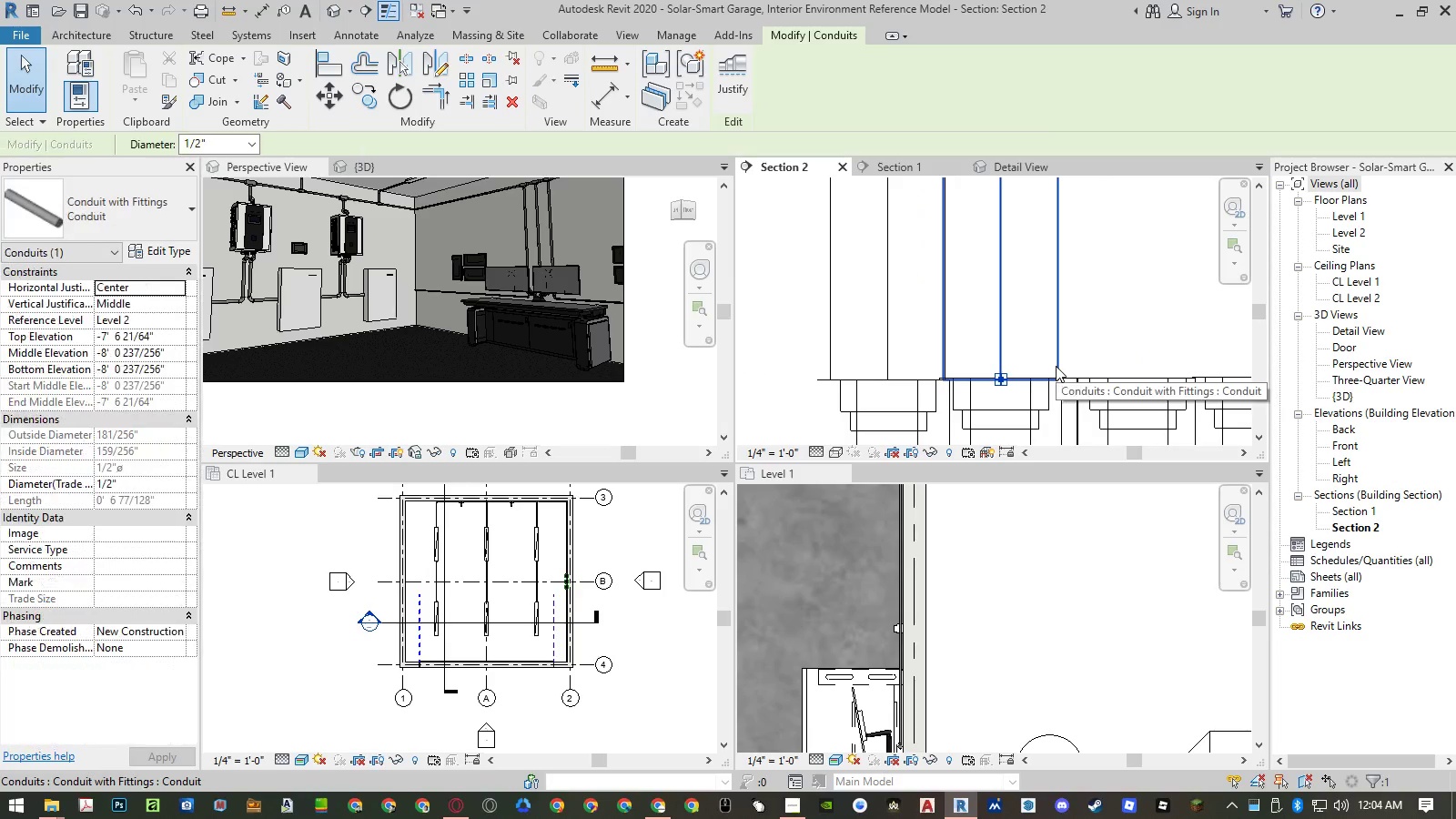 
left_click([941, 352])
 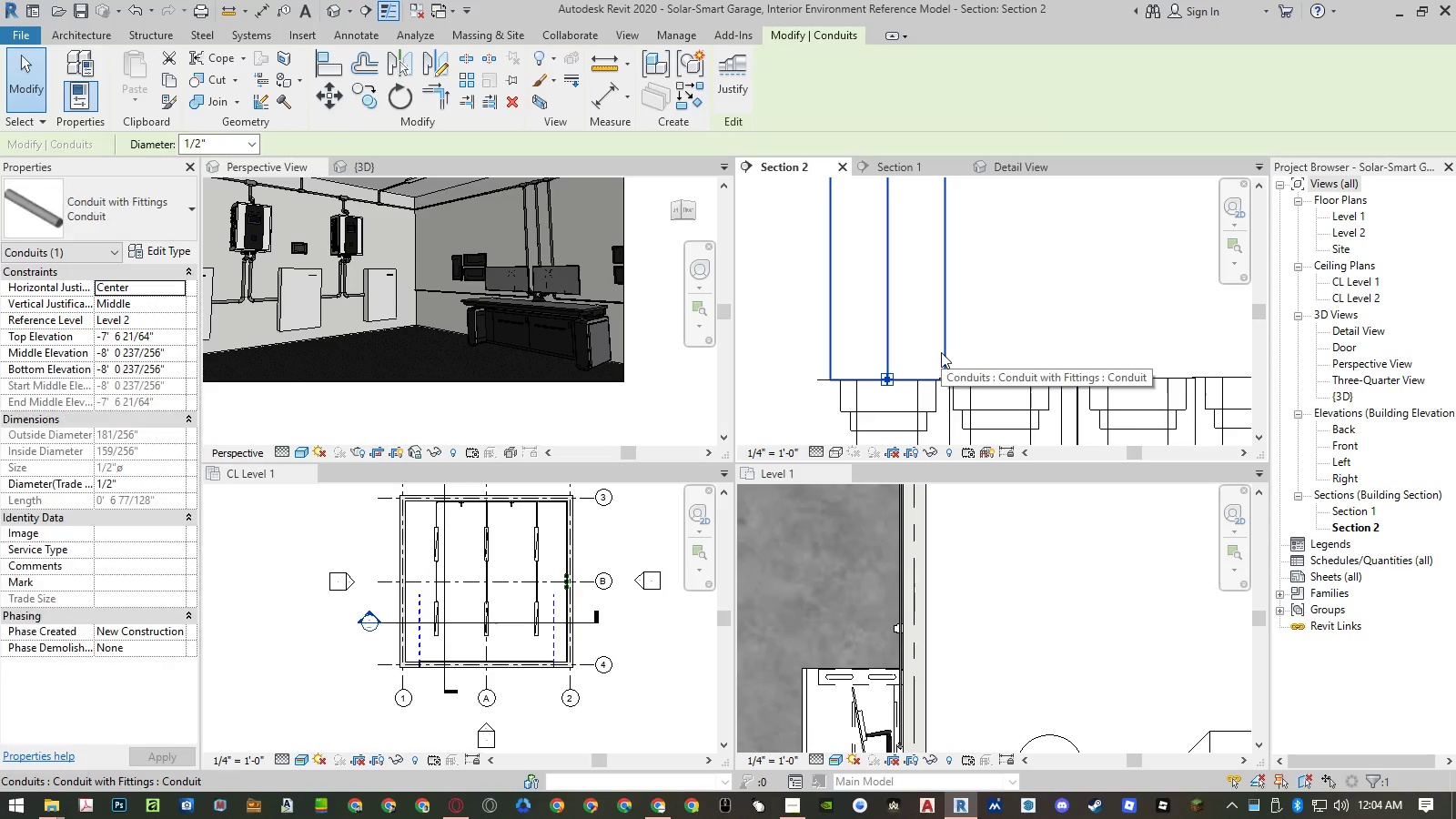 
type(co )
 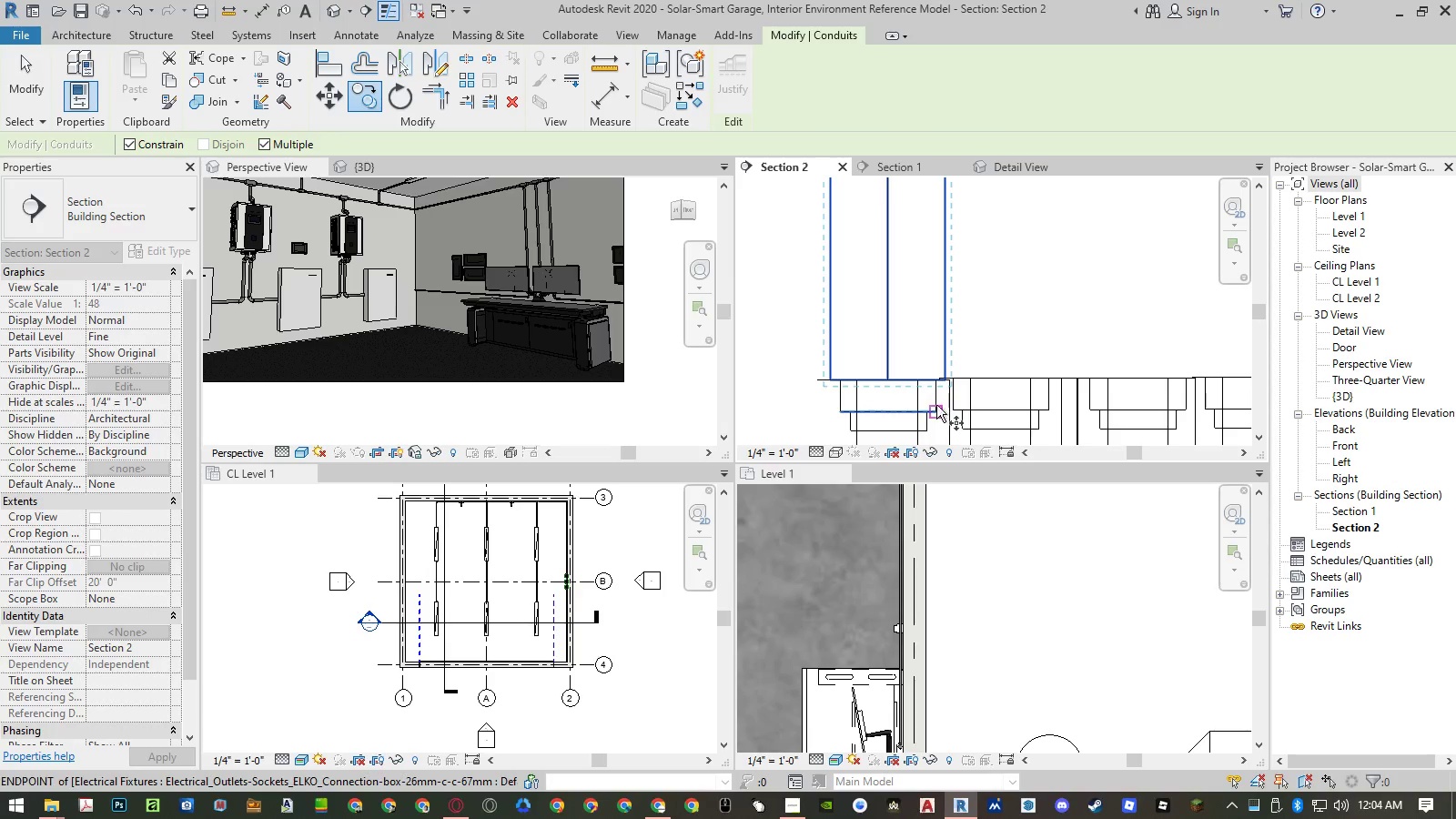 
left_click([936, 401])
 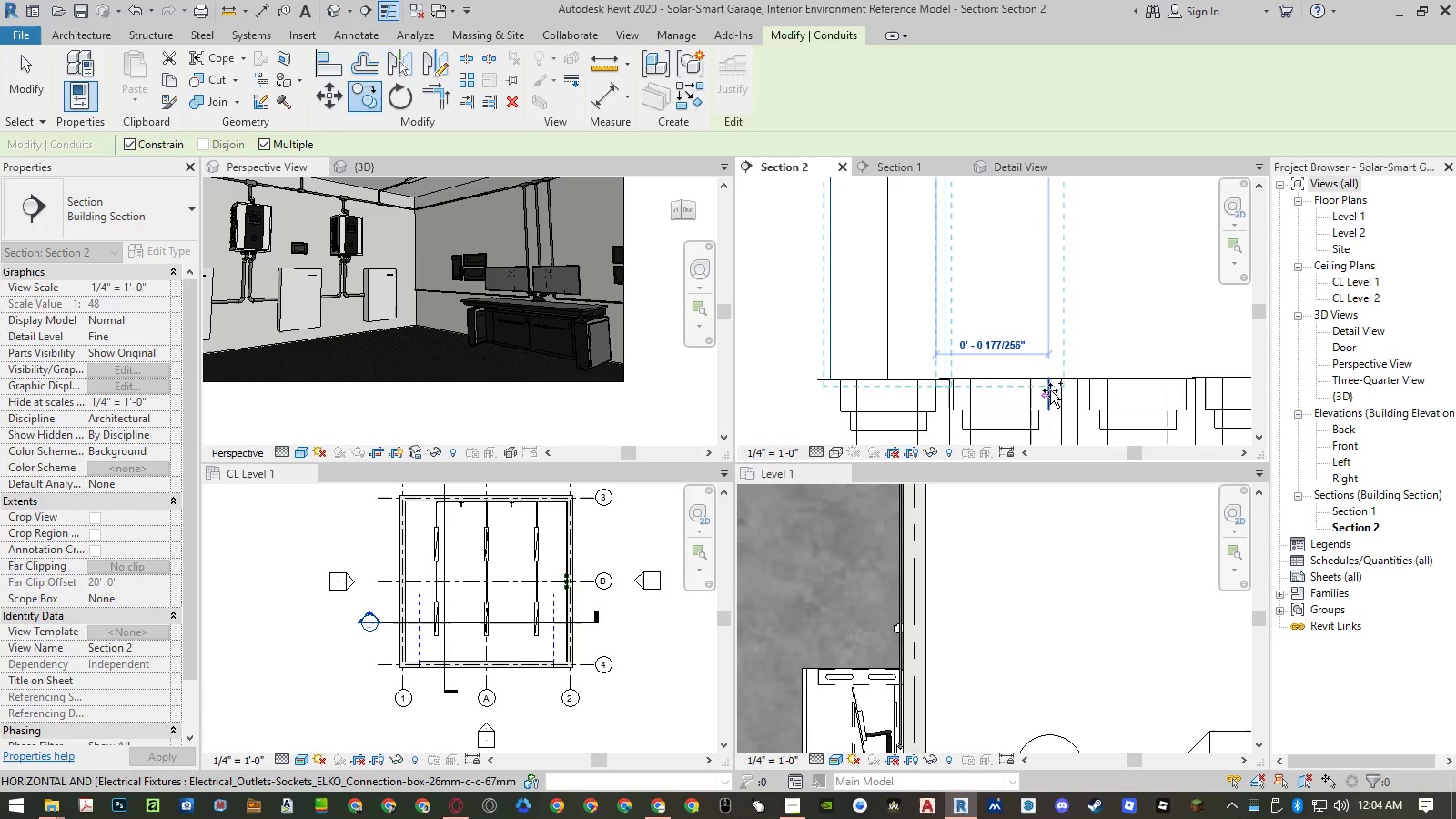 
left_click([1050, 390])
 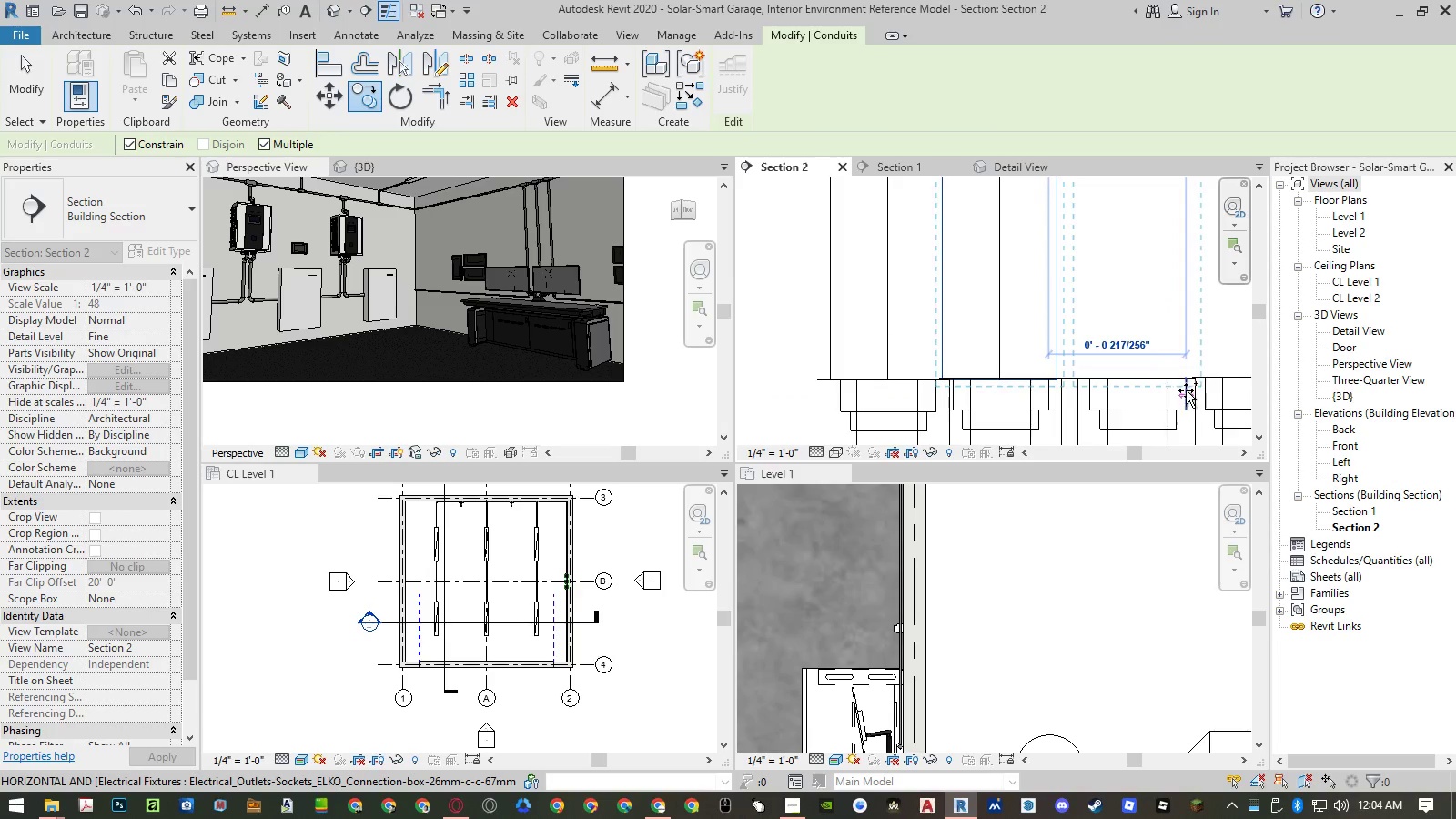 
left_click([1187, 390])
 